 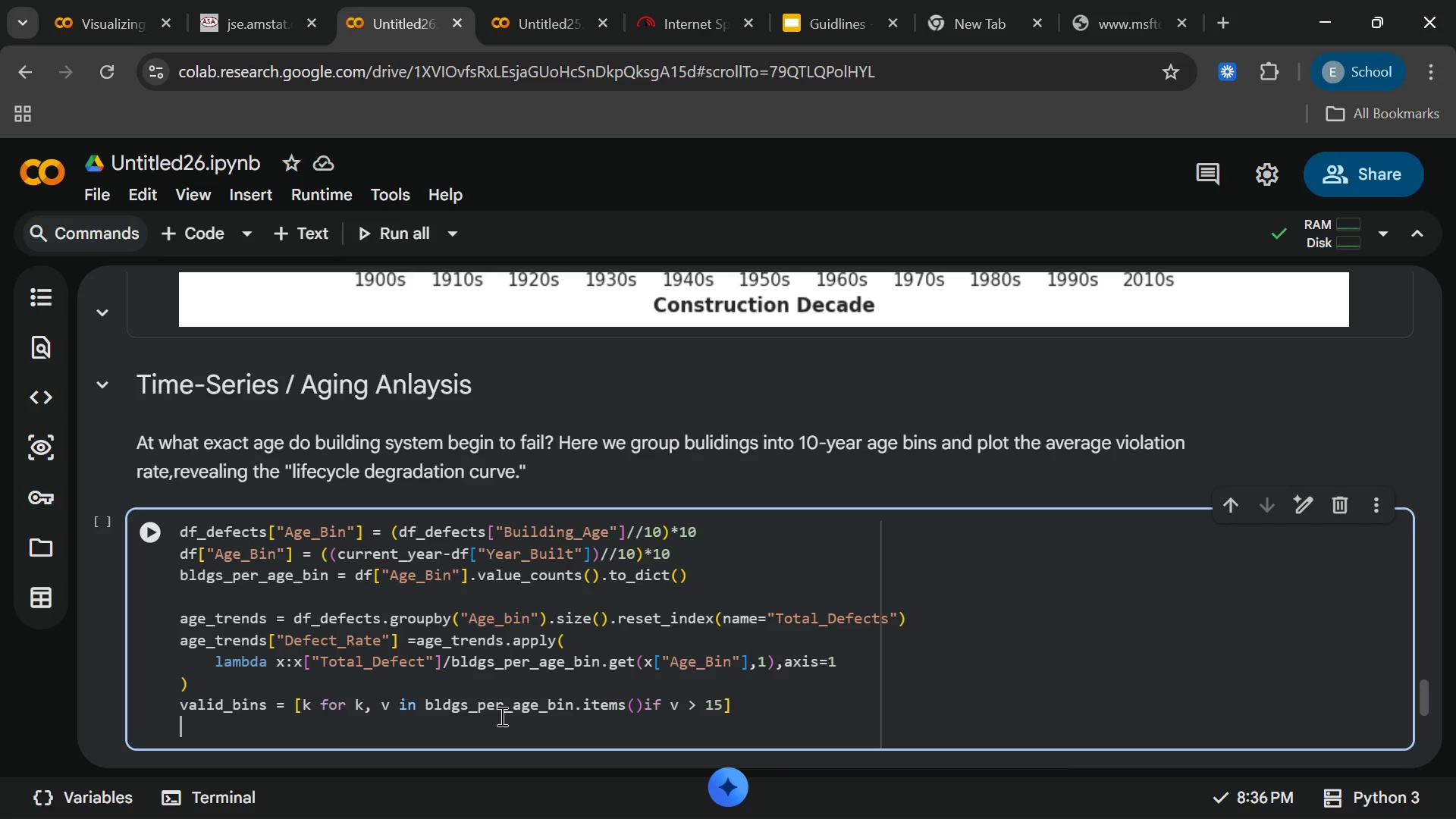 
hold_key(key=ShiftRight, duration=0.5)
 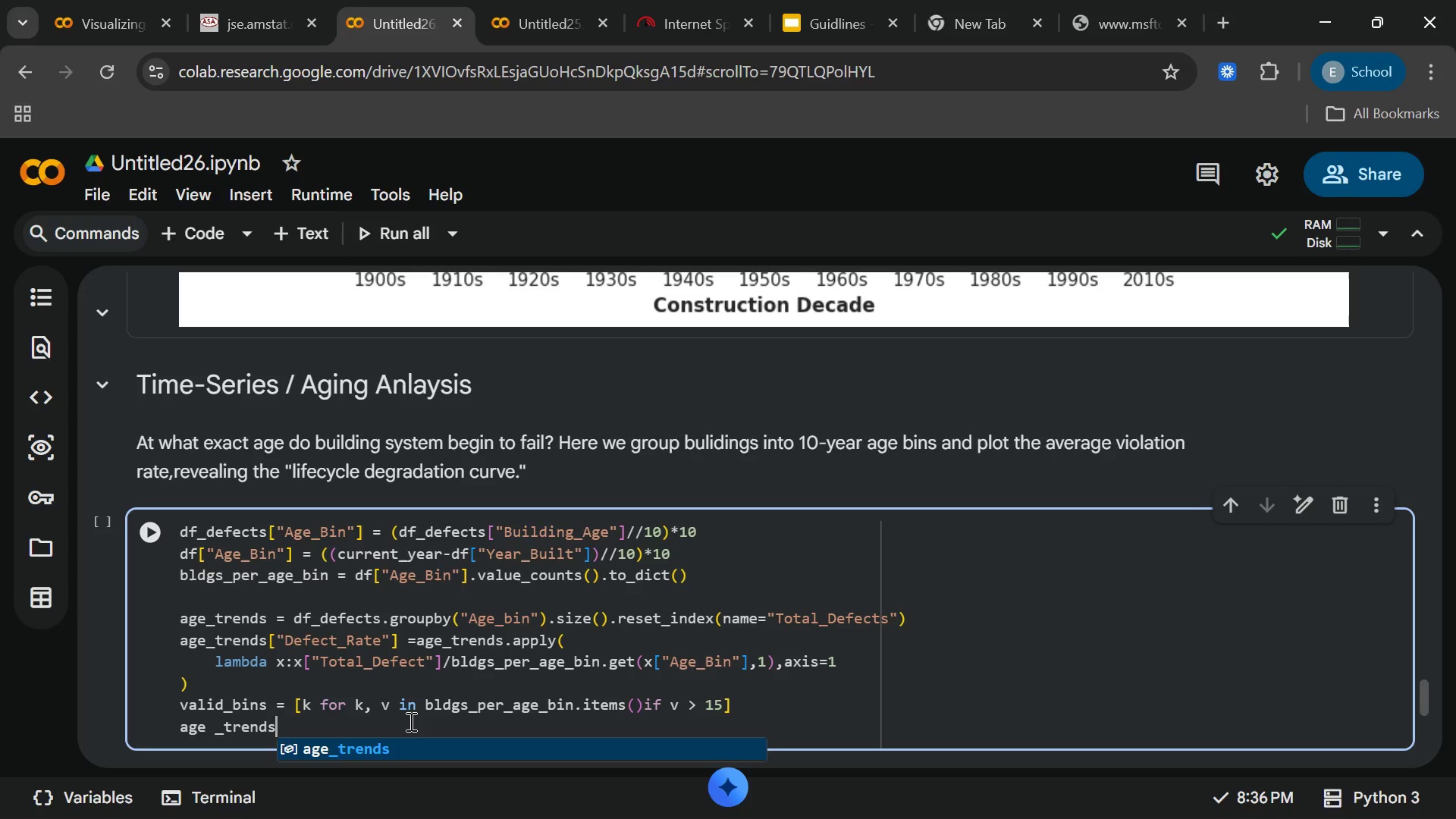 
wait(9.39)
 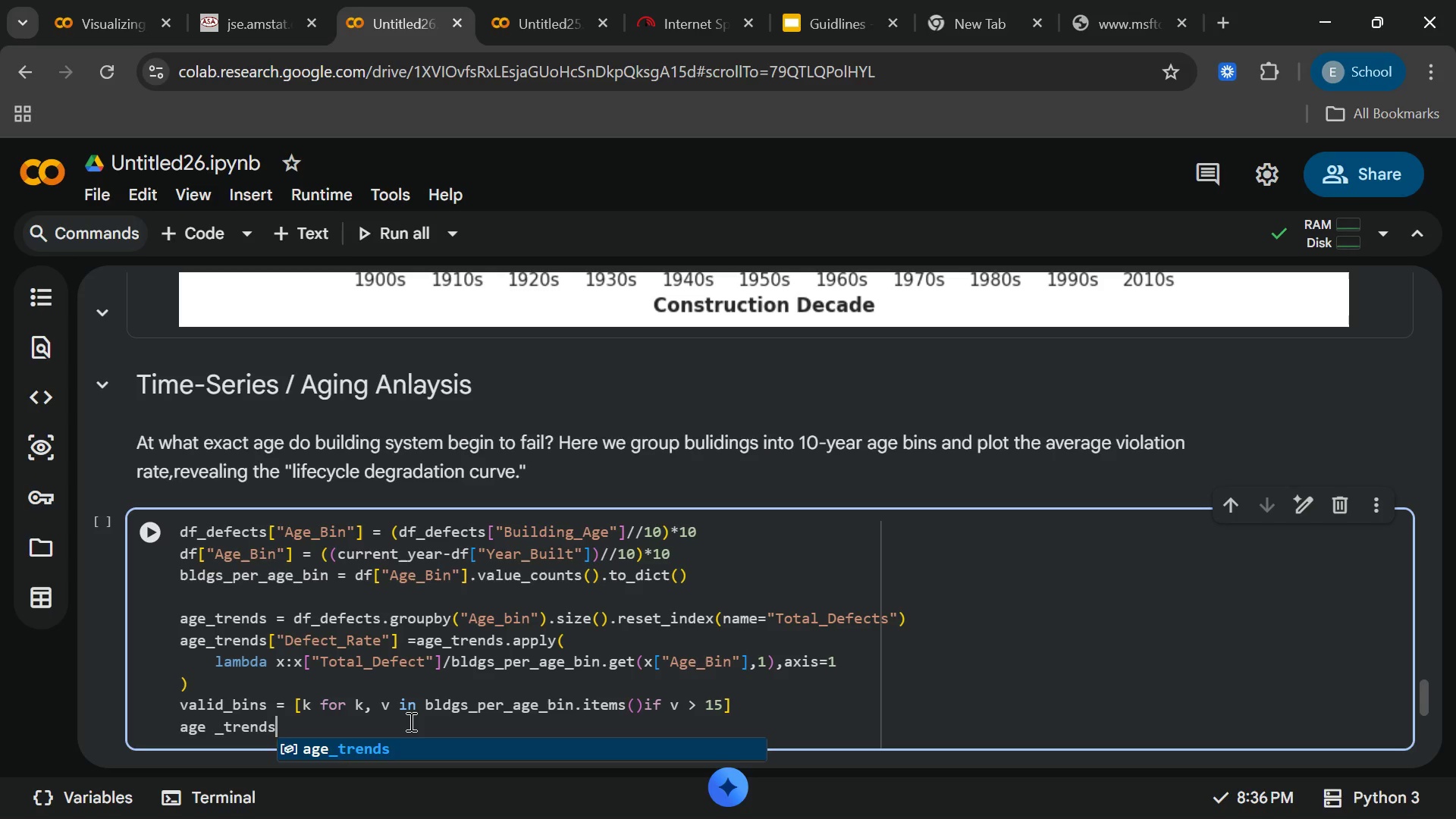 
key(Enter)
 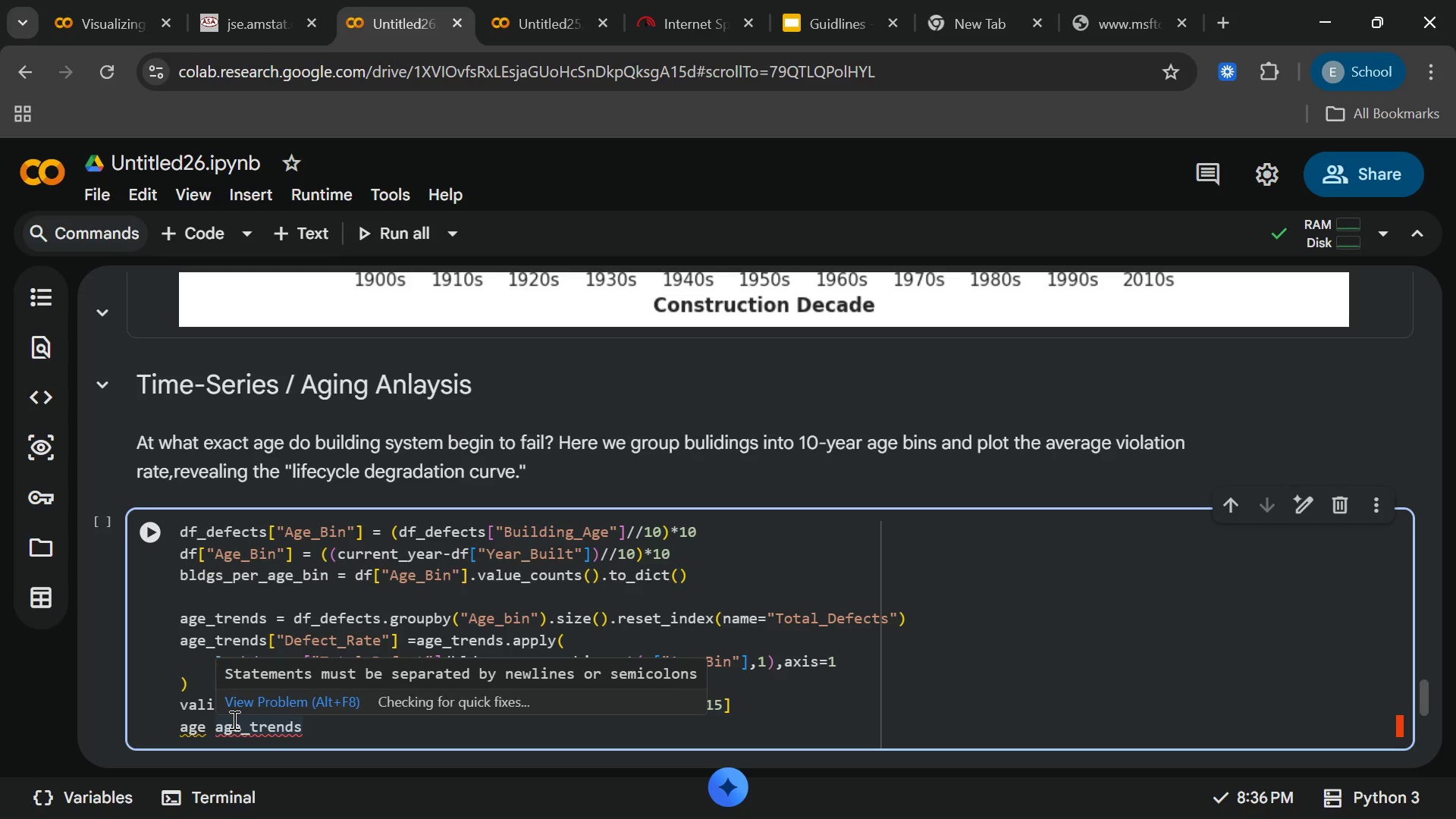 
left_click([216, 726])
 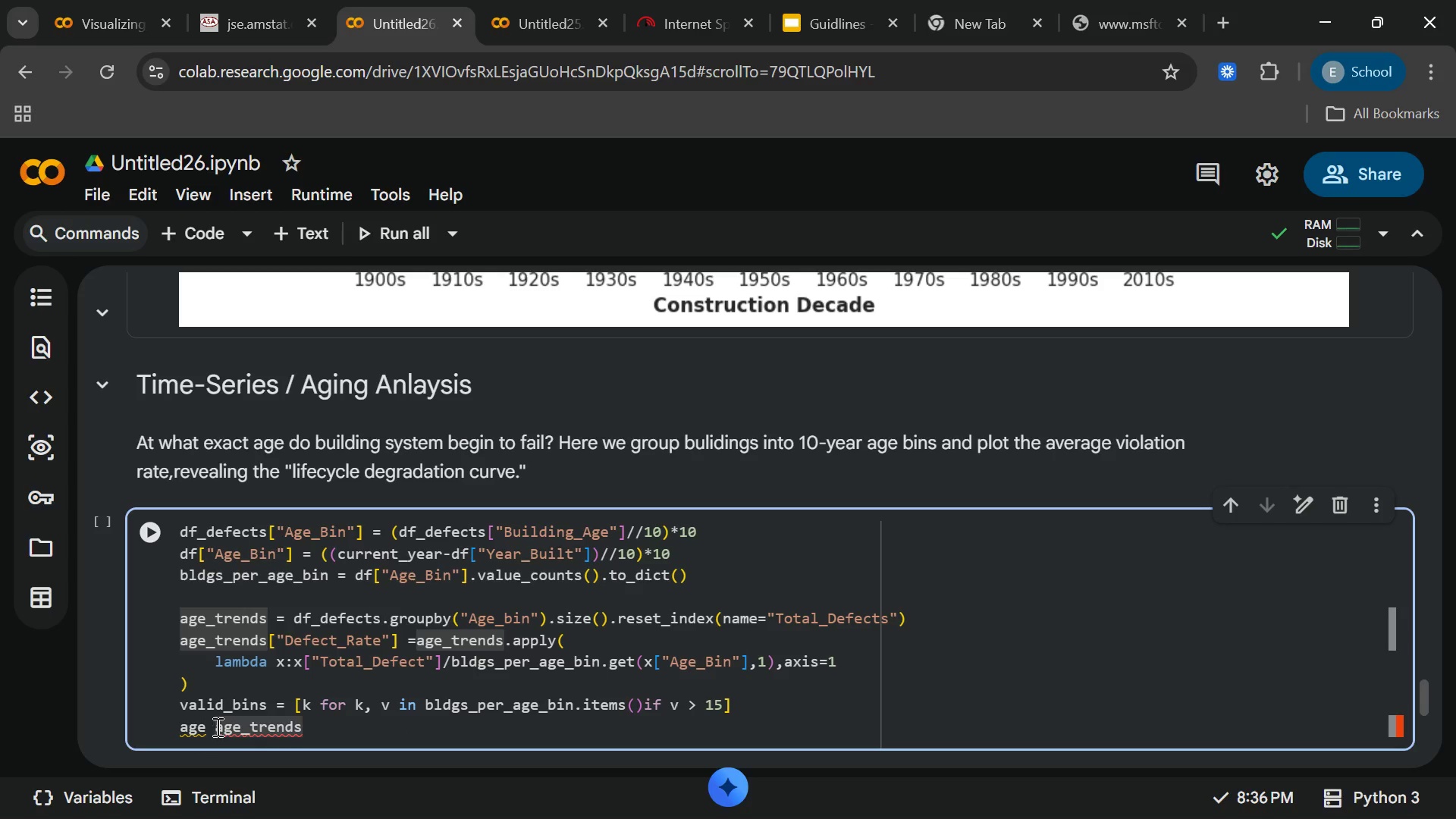 
key(Backspace)
 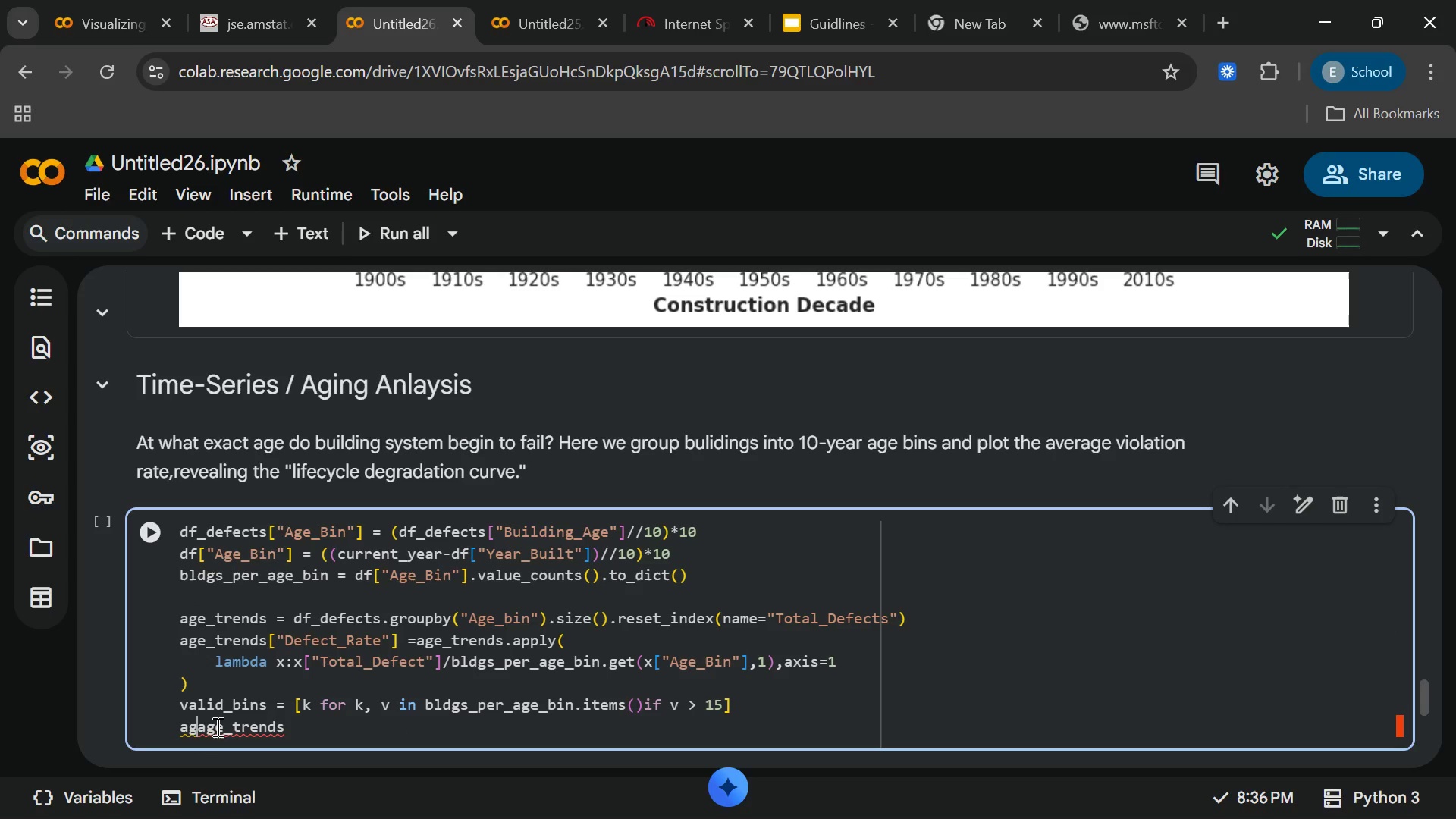 
key(Backspace)
 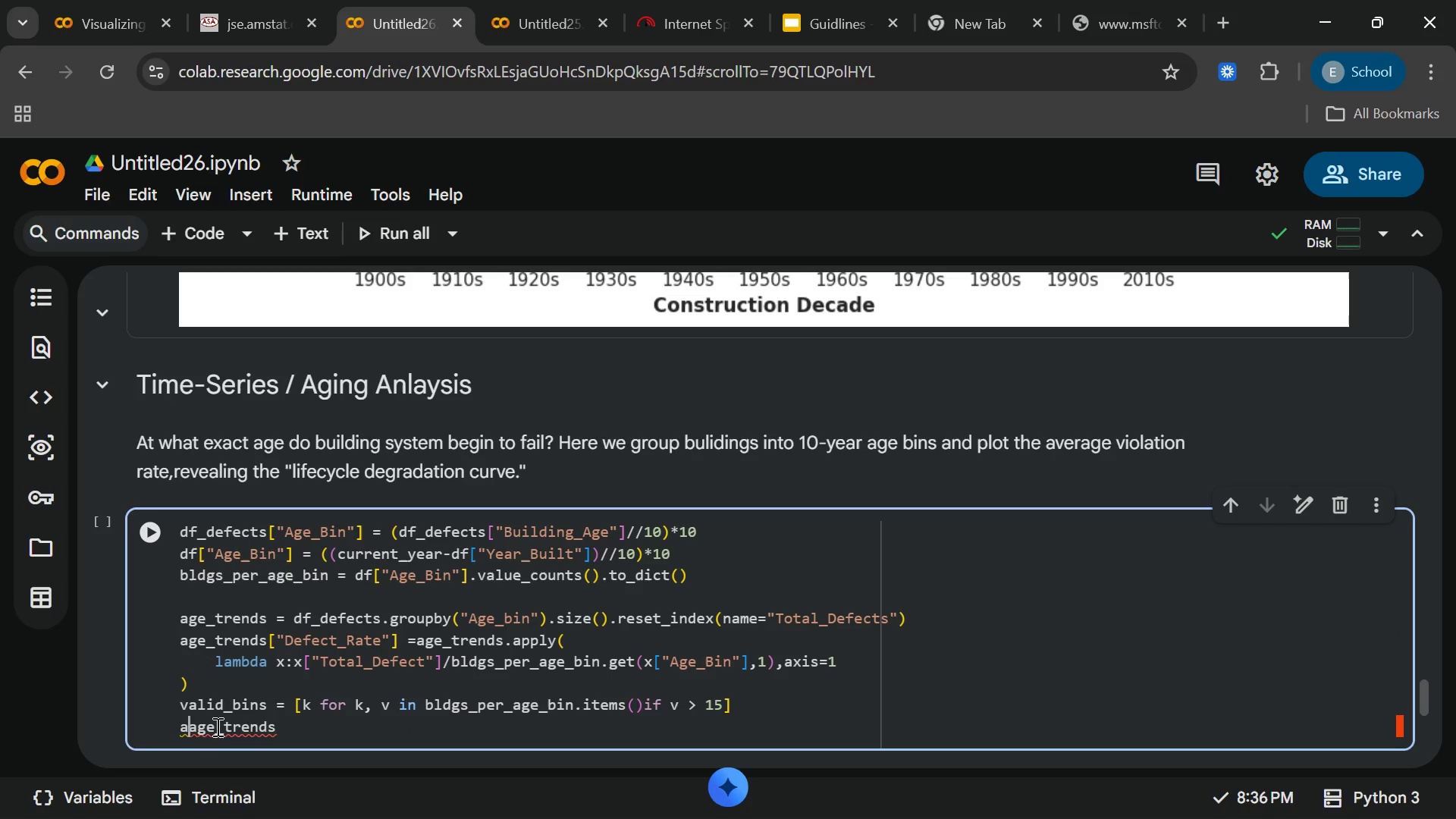 
key(Backspace)
 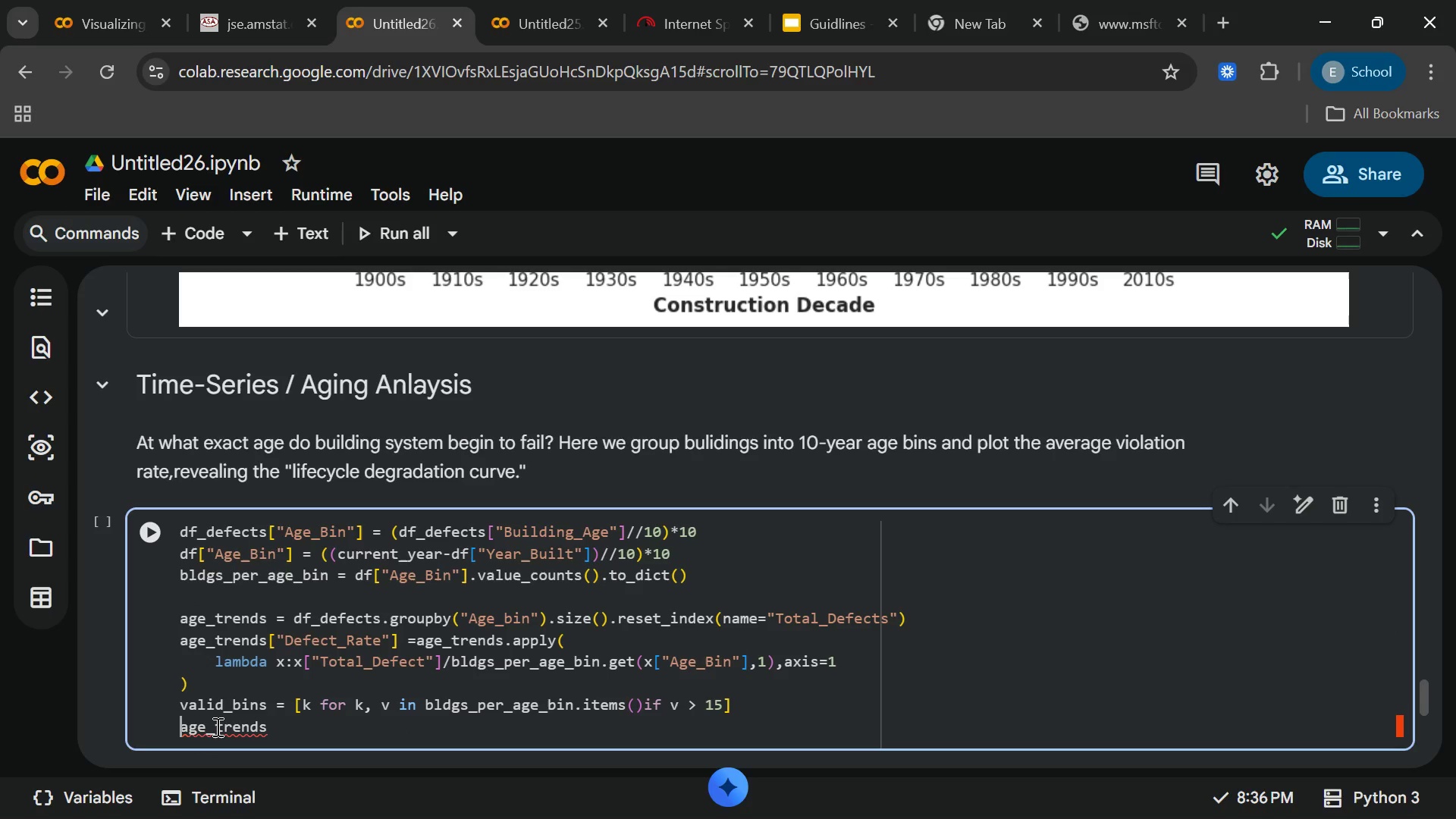 
key(Backspace)
 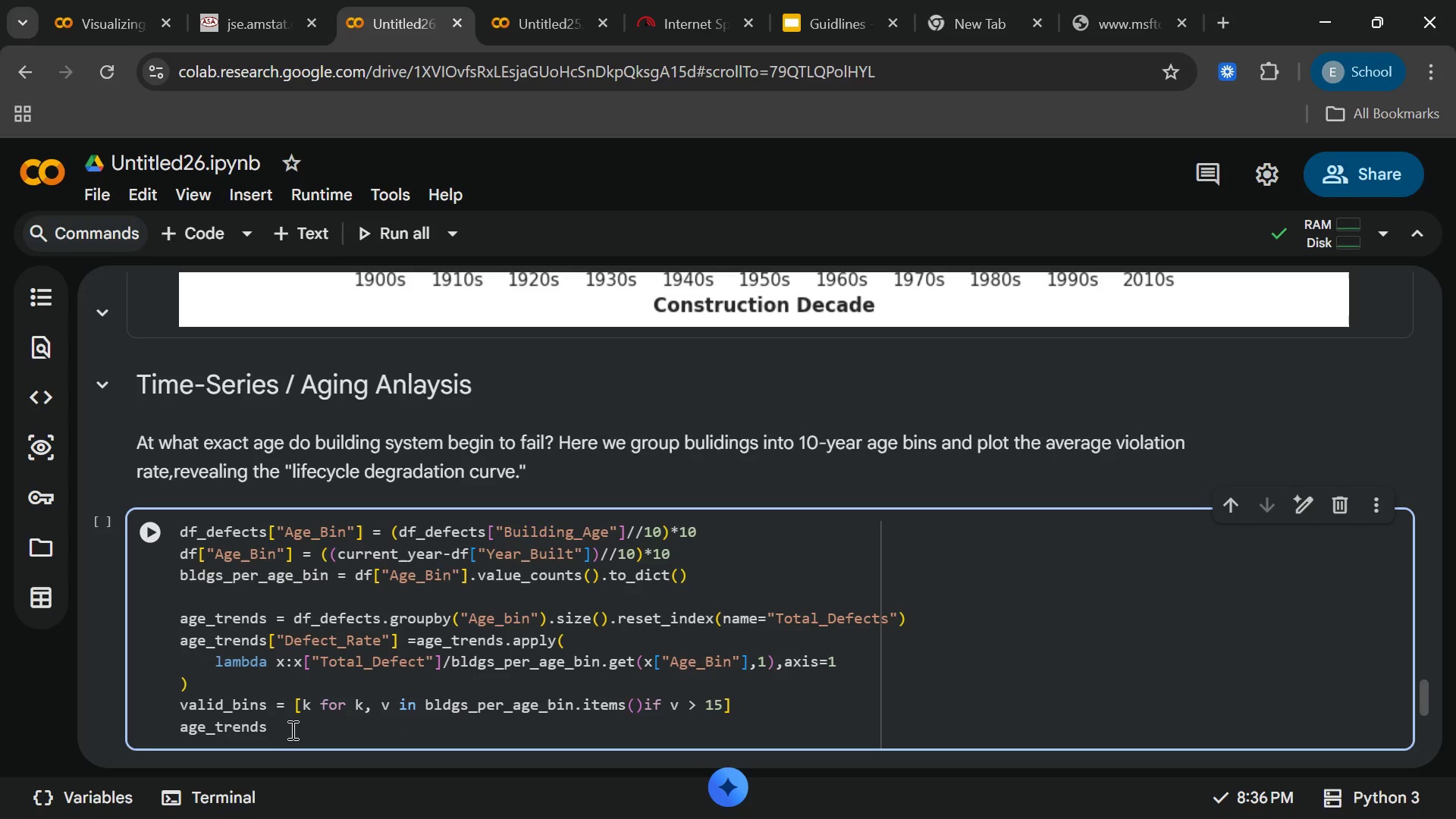 
left_click([291, 730])
 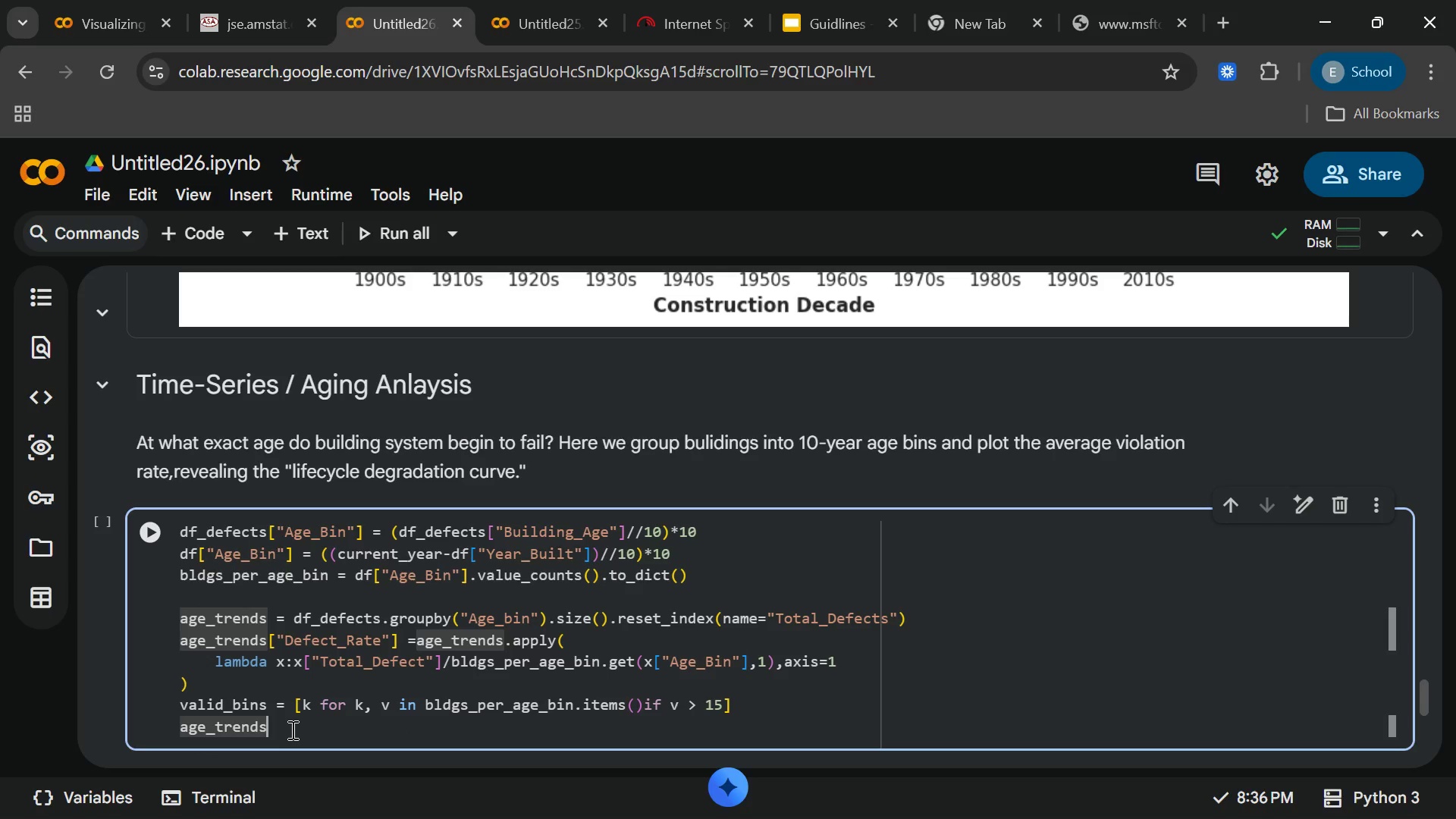 
key(Space)
 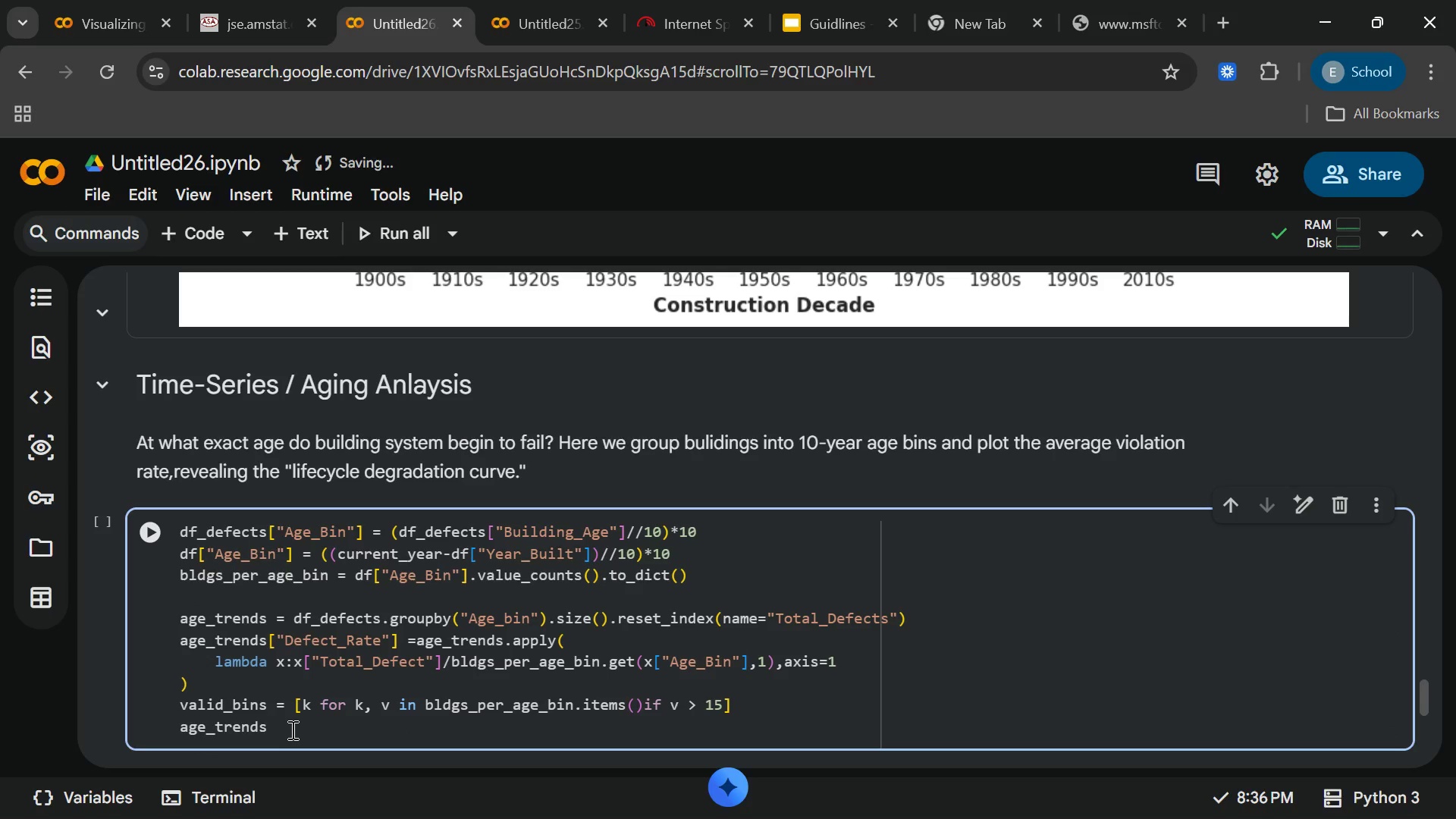 
key(Equal)
 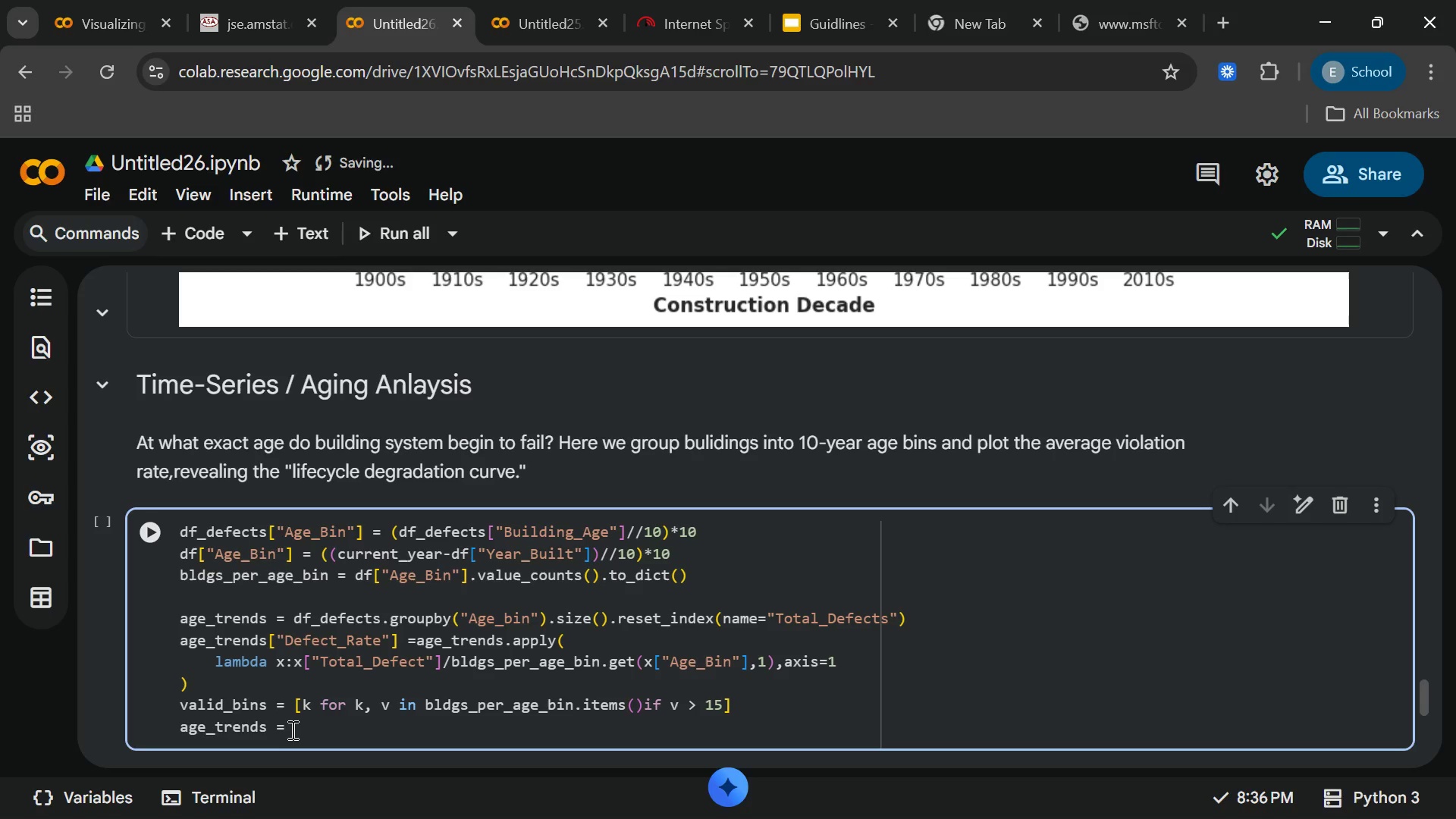 
key(Space)
 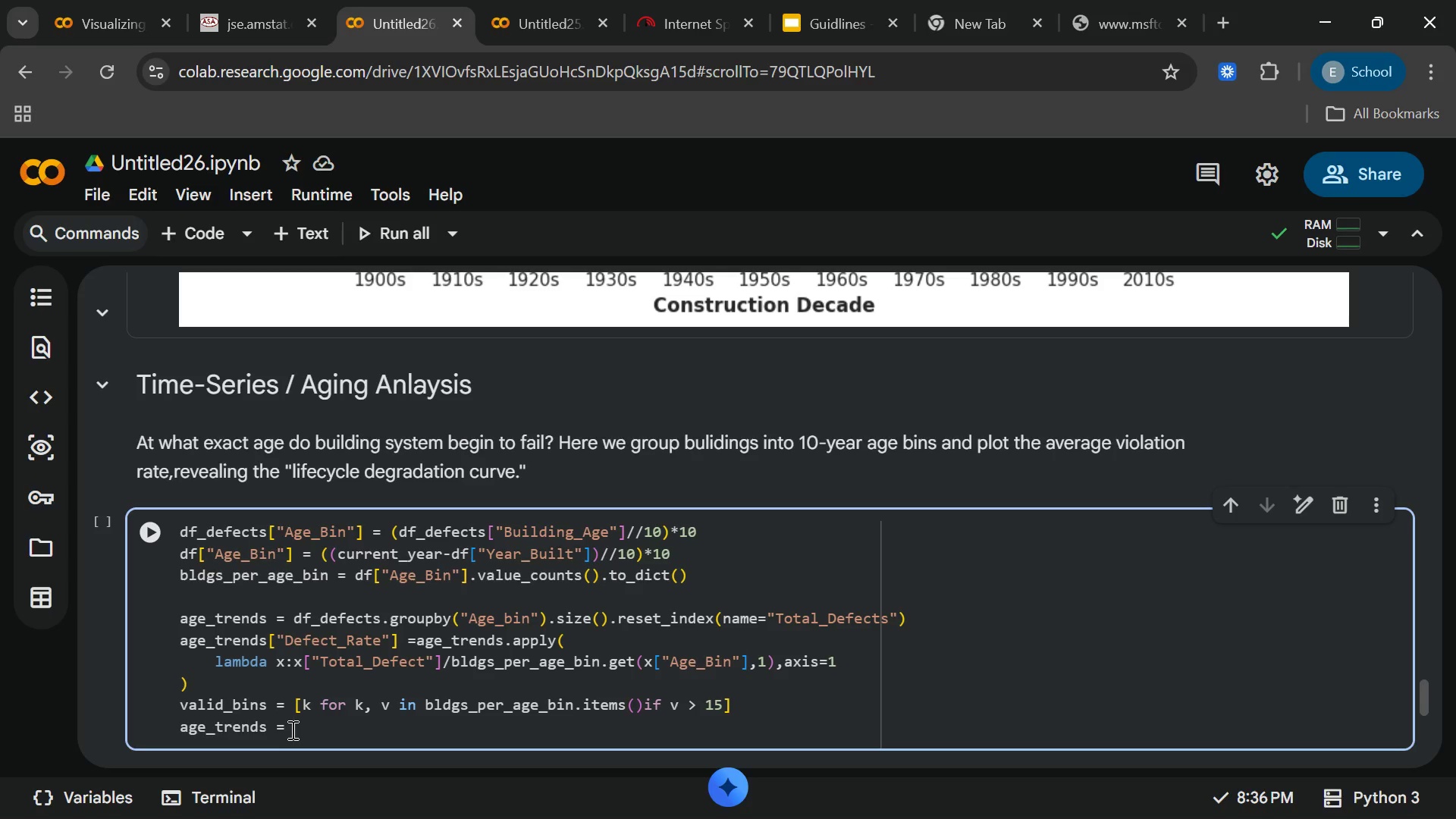 
type(age_tren)
 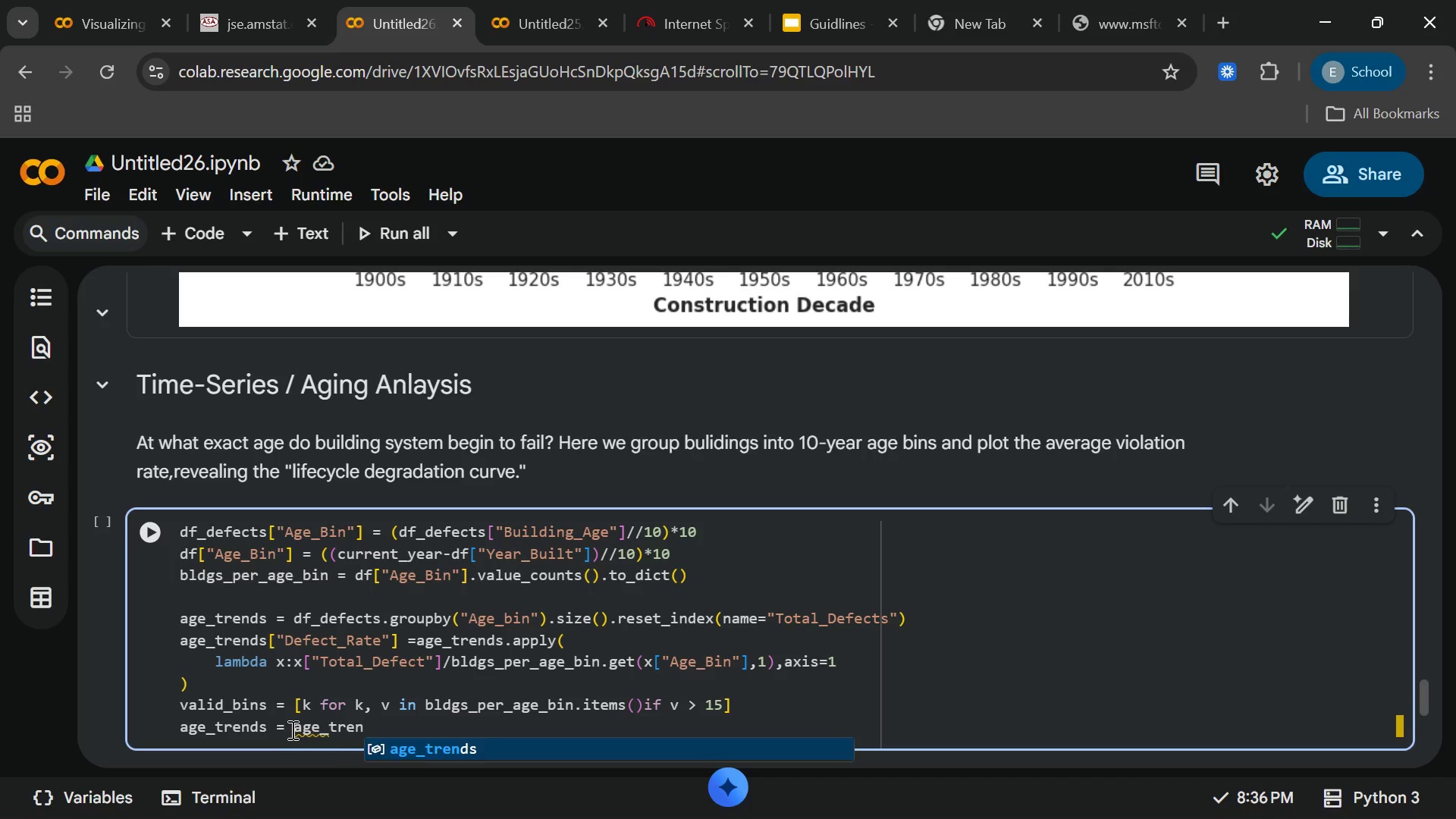 
key(Enter)
 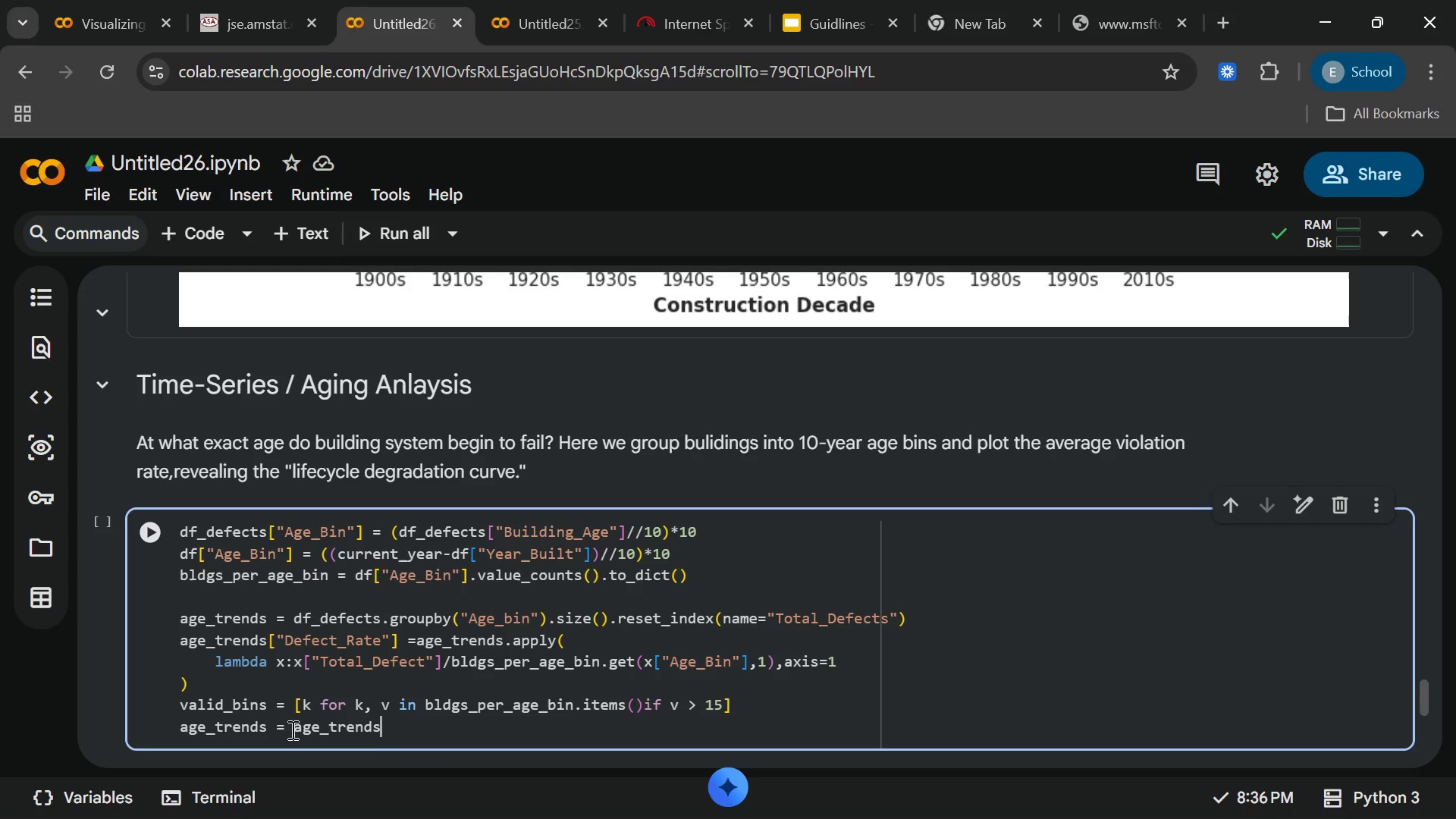 
type([G)
key(Backspace)
type(age_tren)
 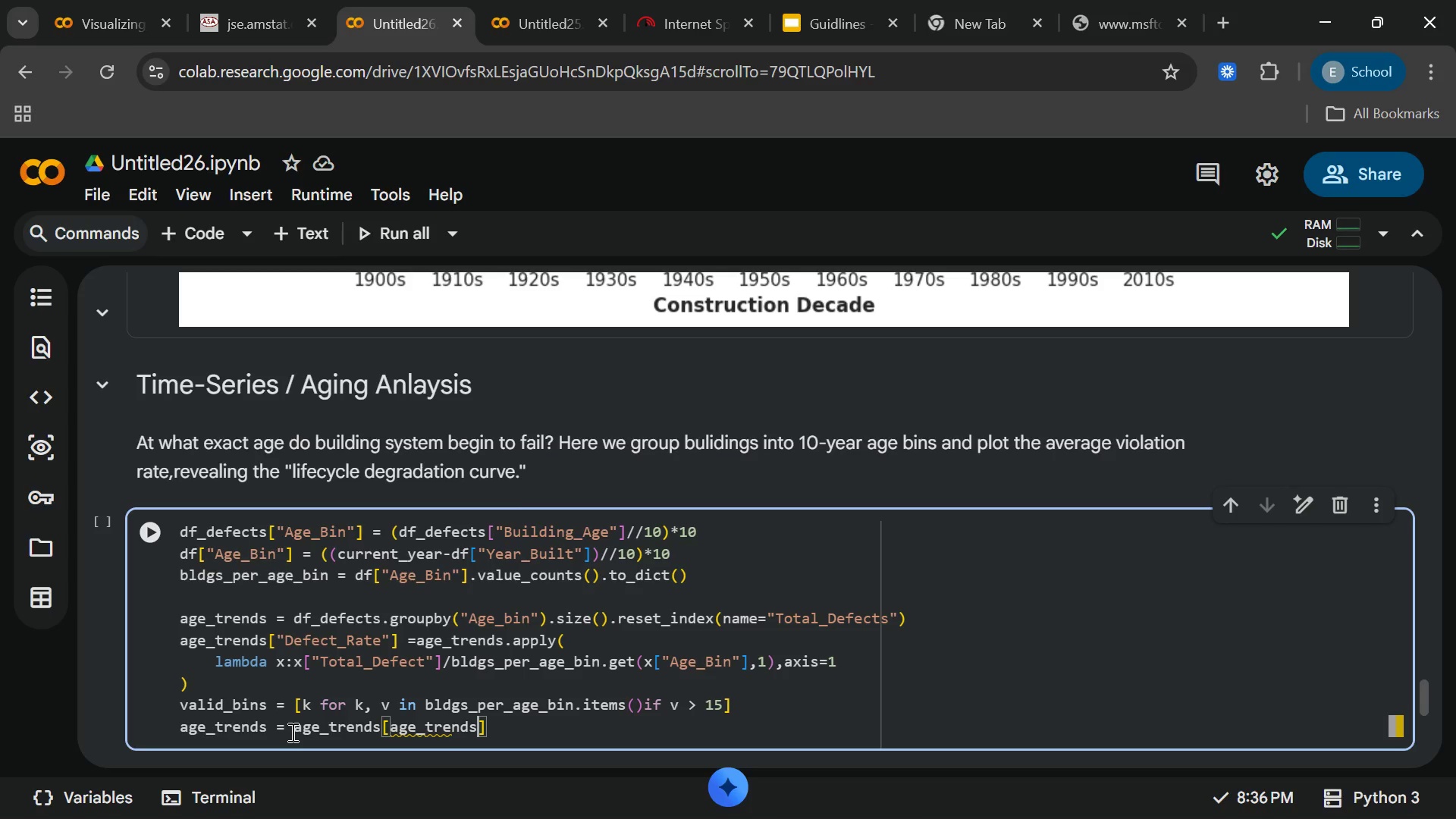 
 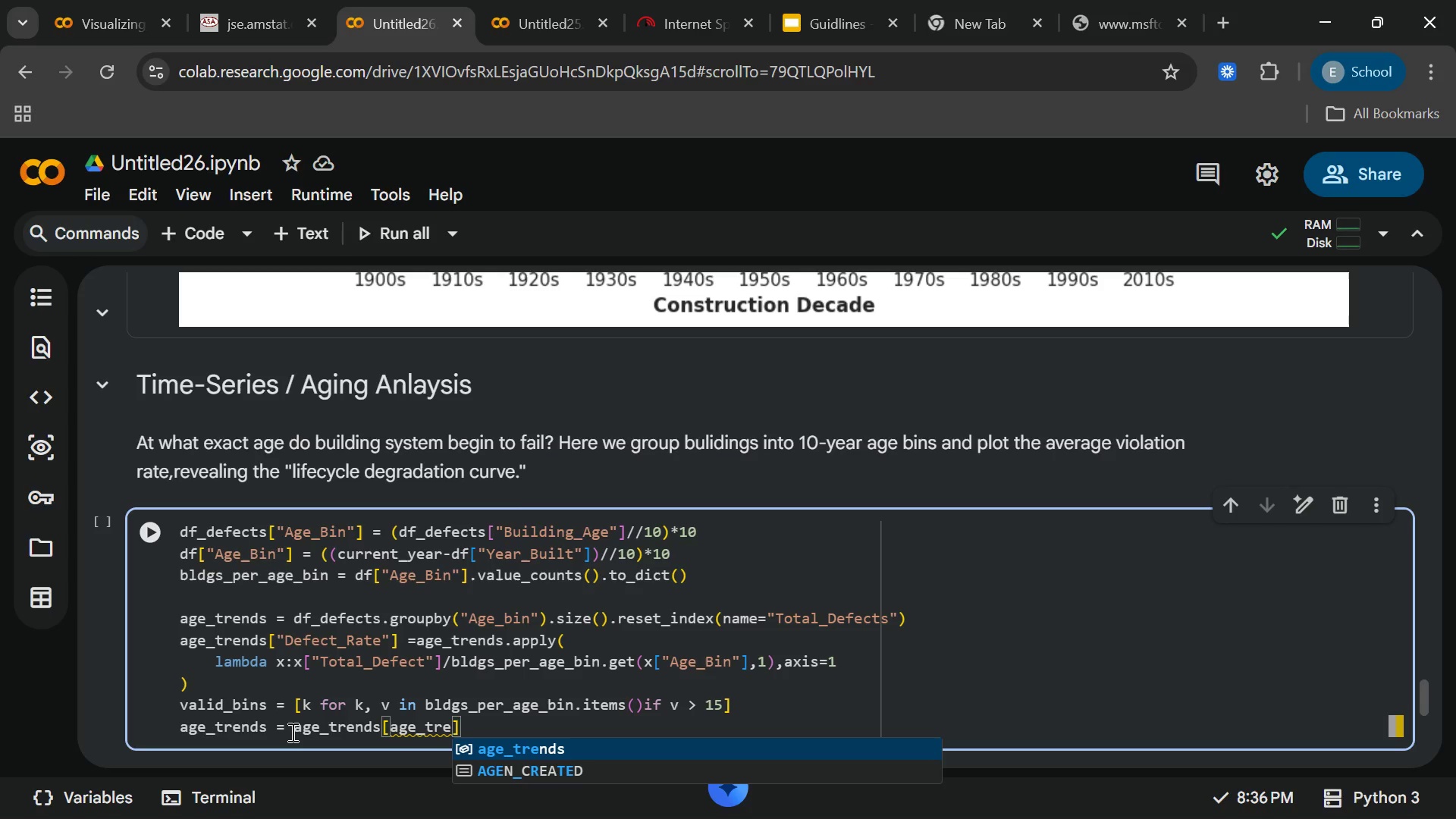 
key(Enter)
 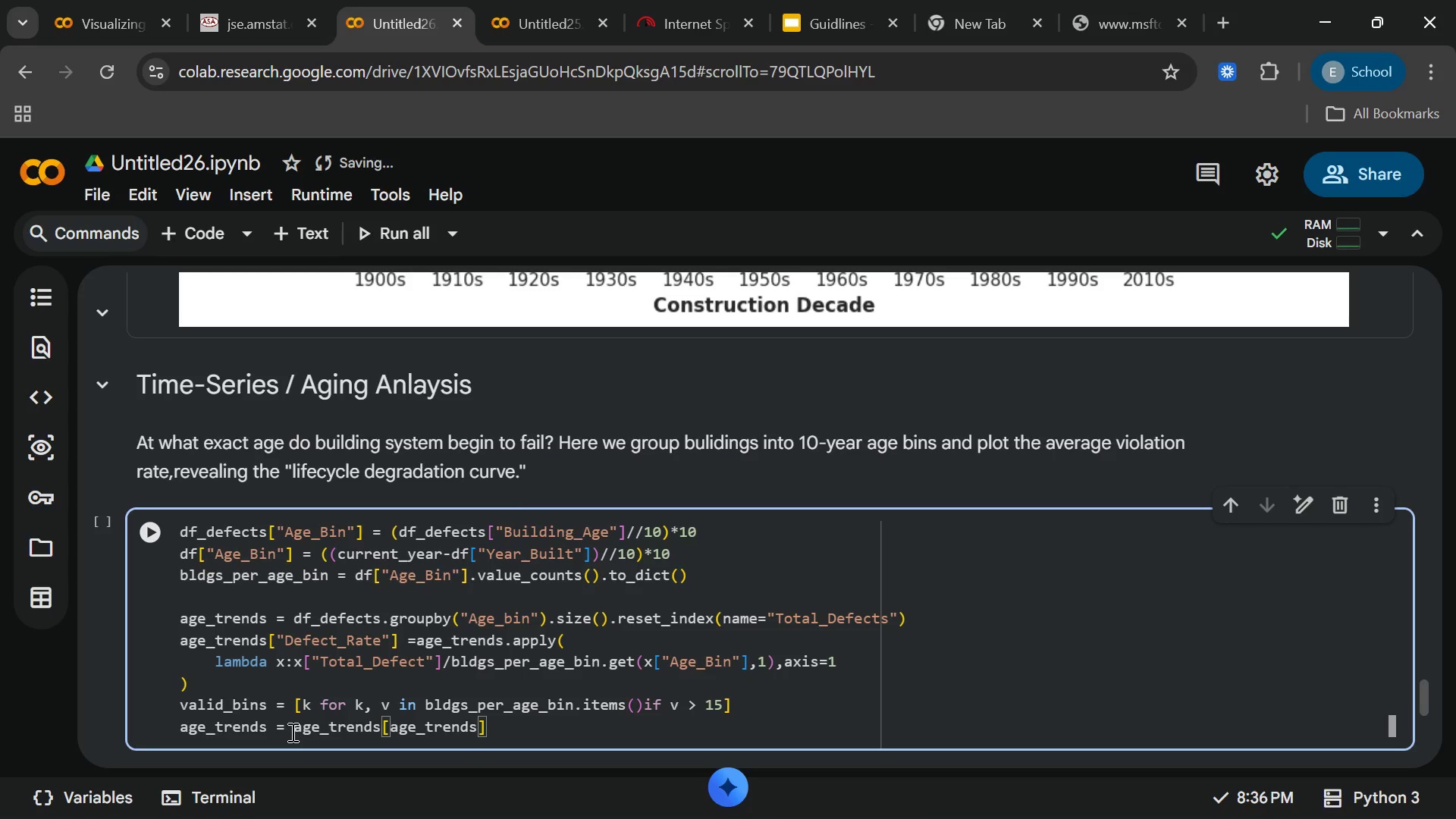 
wait(6.11)
 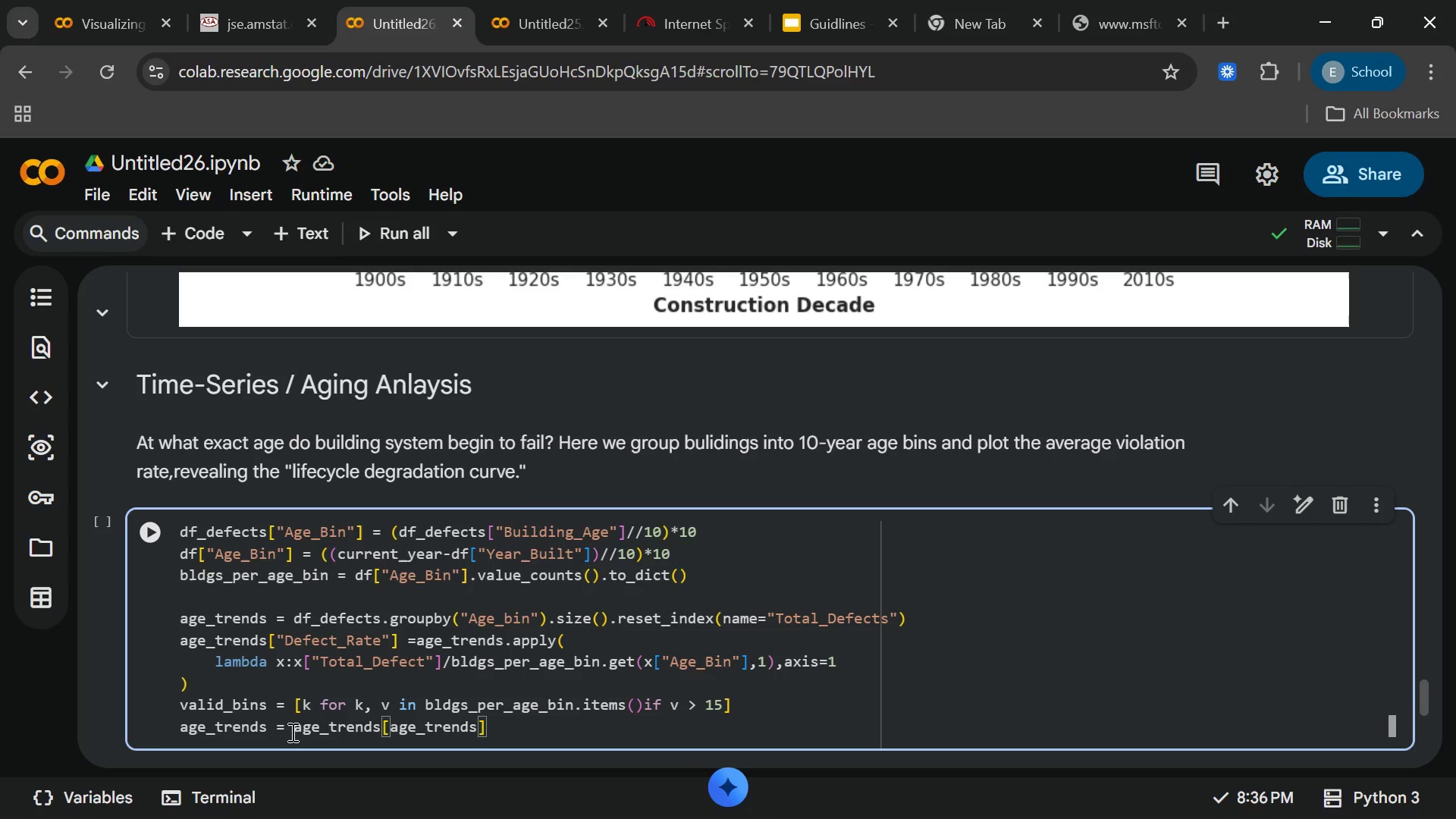 
type(["a)
key(Backspace)
type(Age_Bin)
 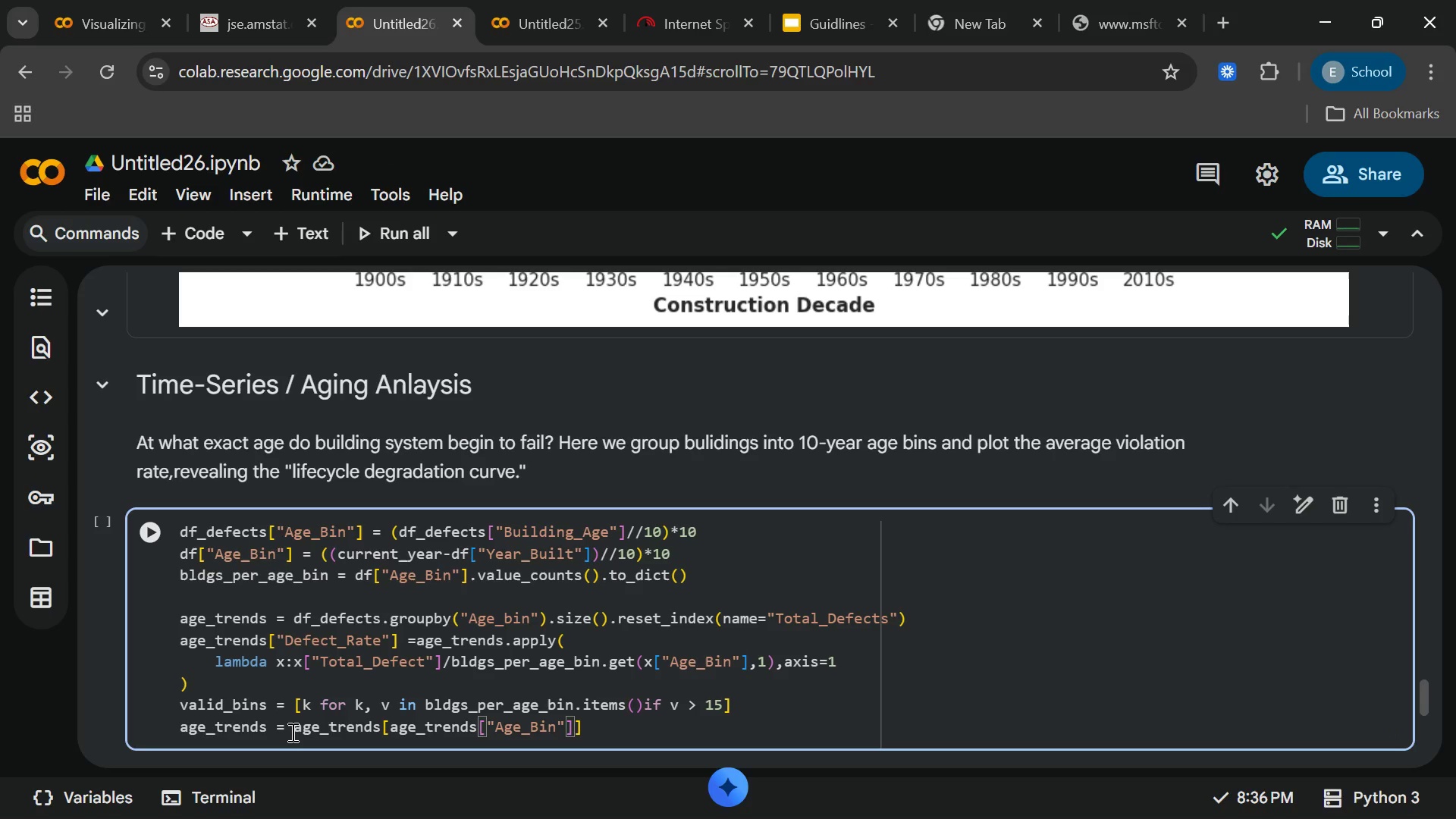 
key(ArrowRight)
 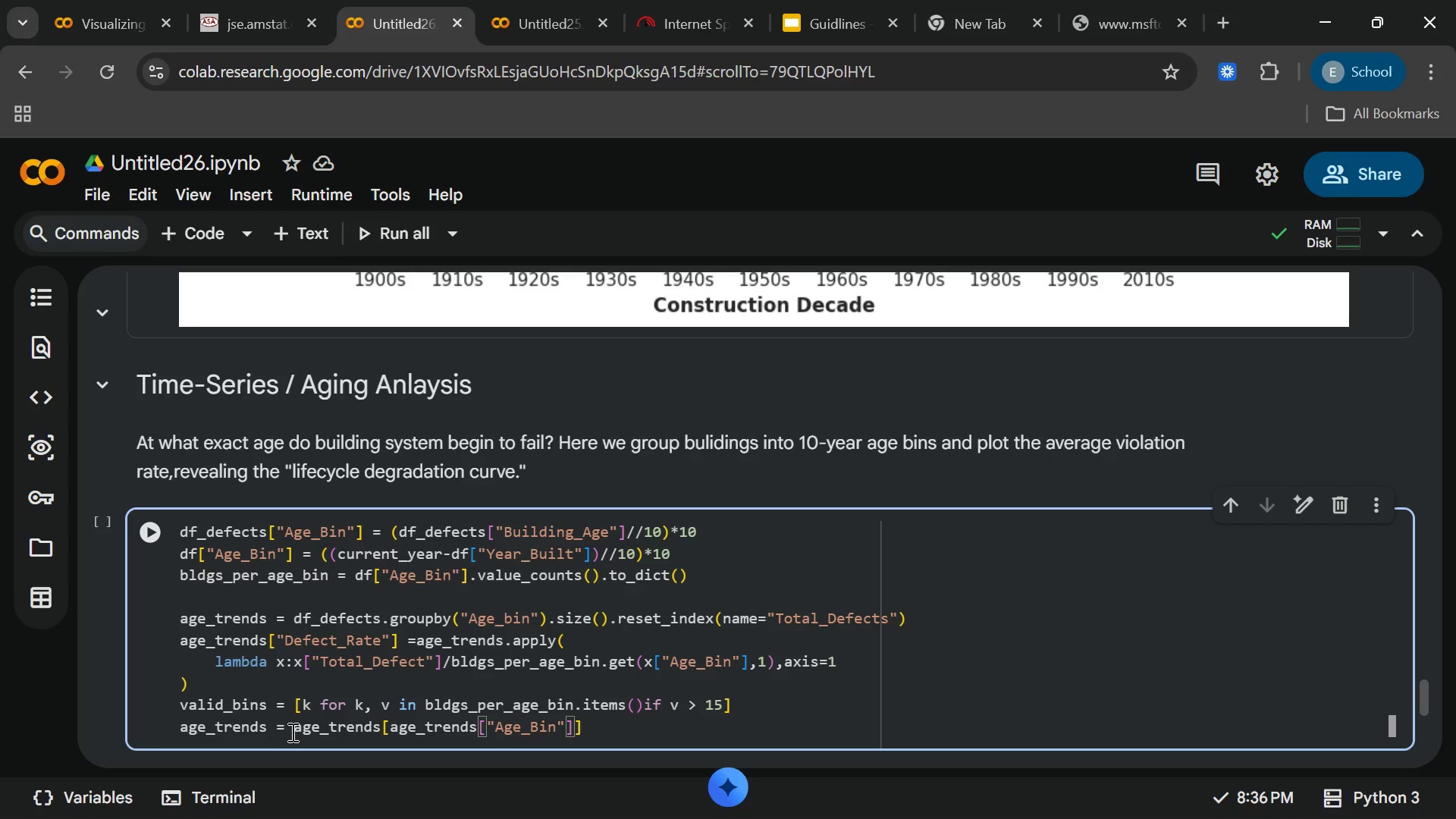 
key(ArrowRight)
 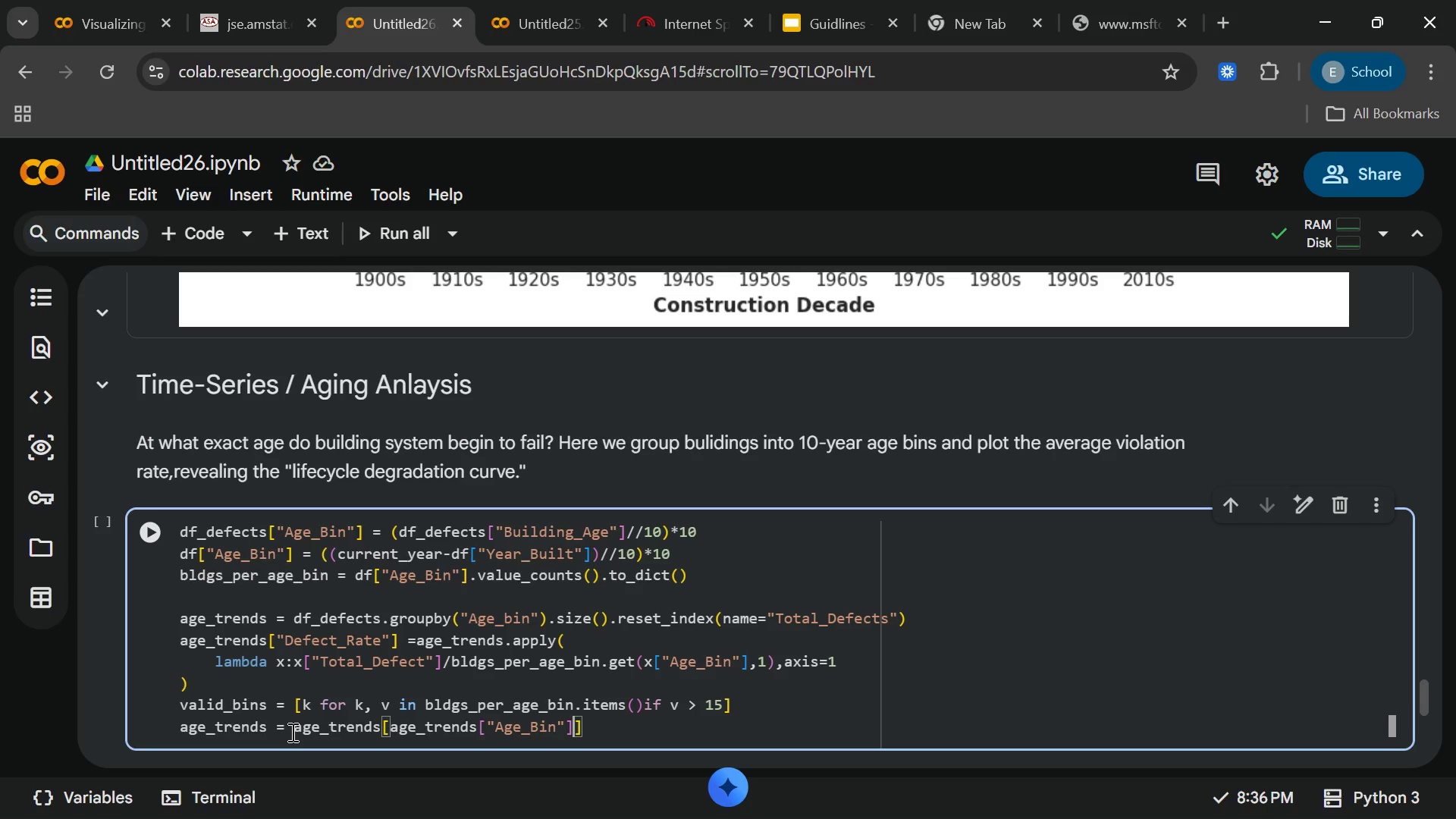 
type(.isin(valid)
 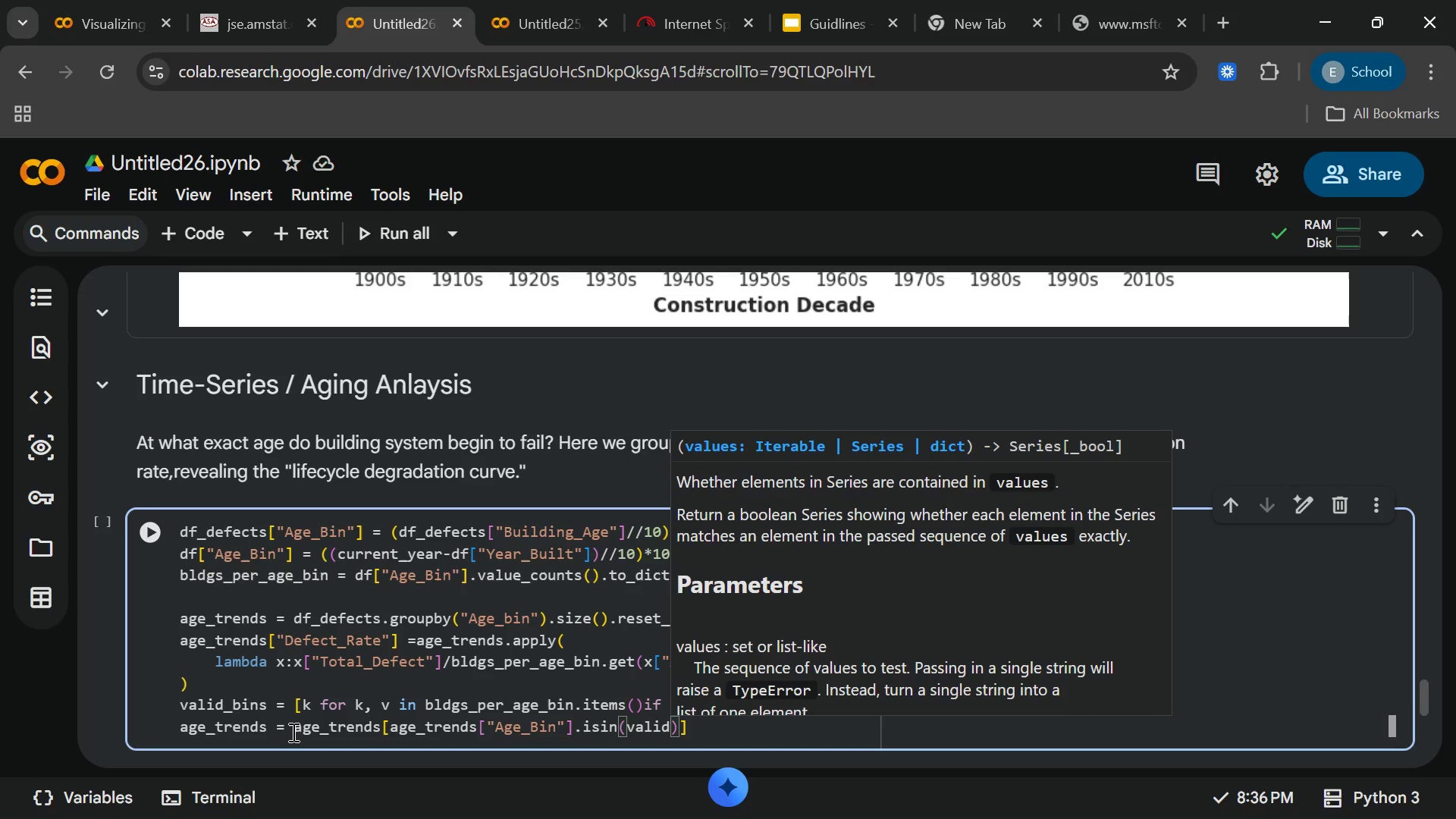 
key(Shift+Minus)
 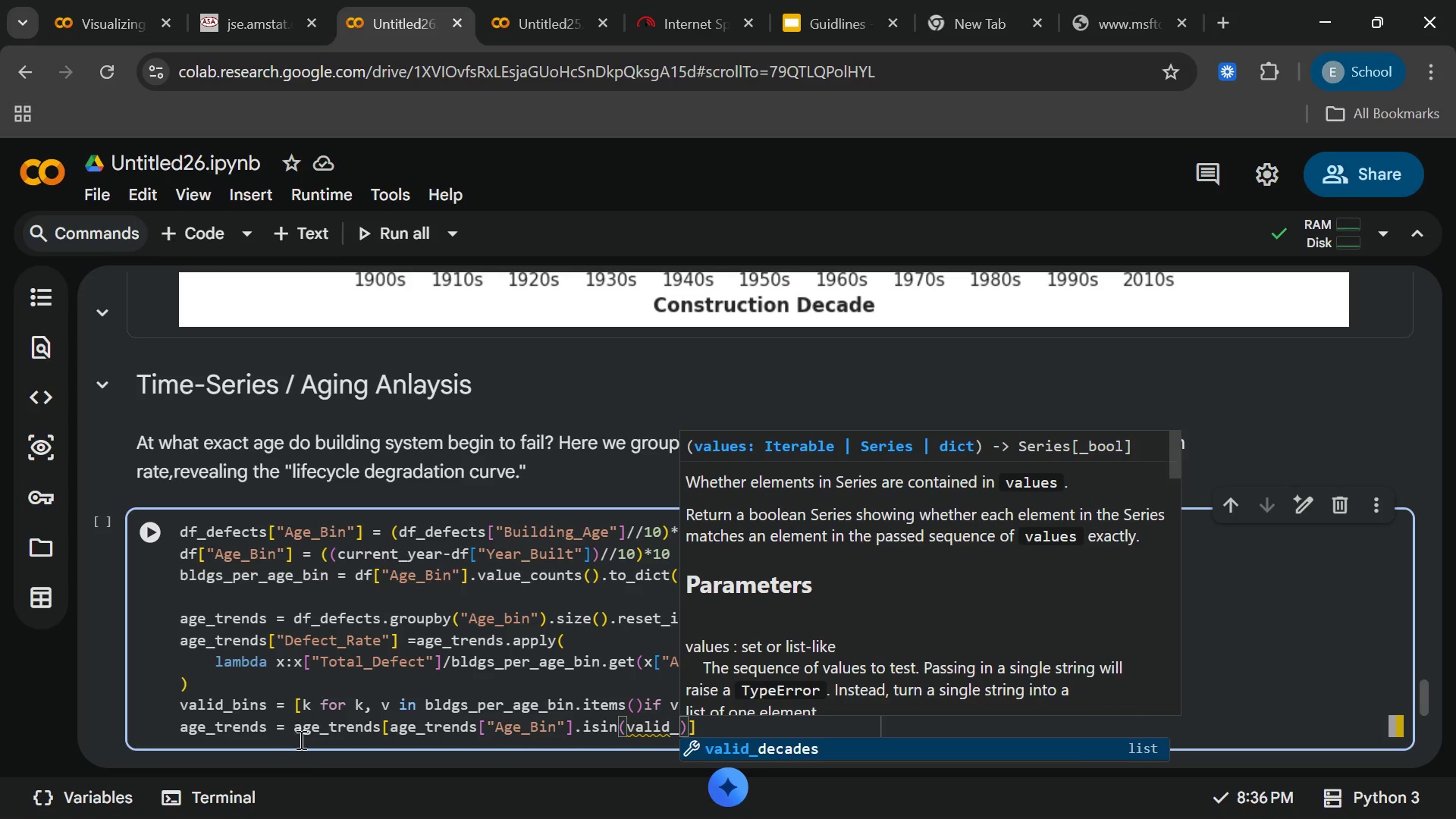 
type(bin)
 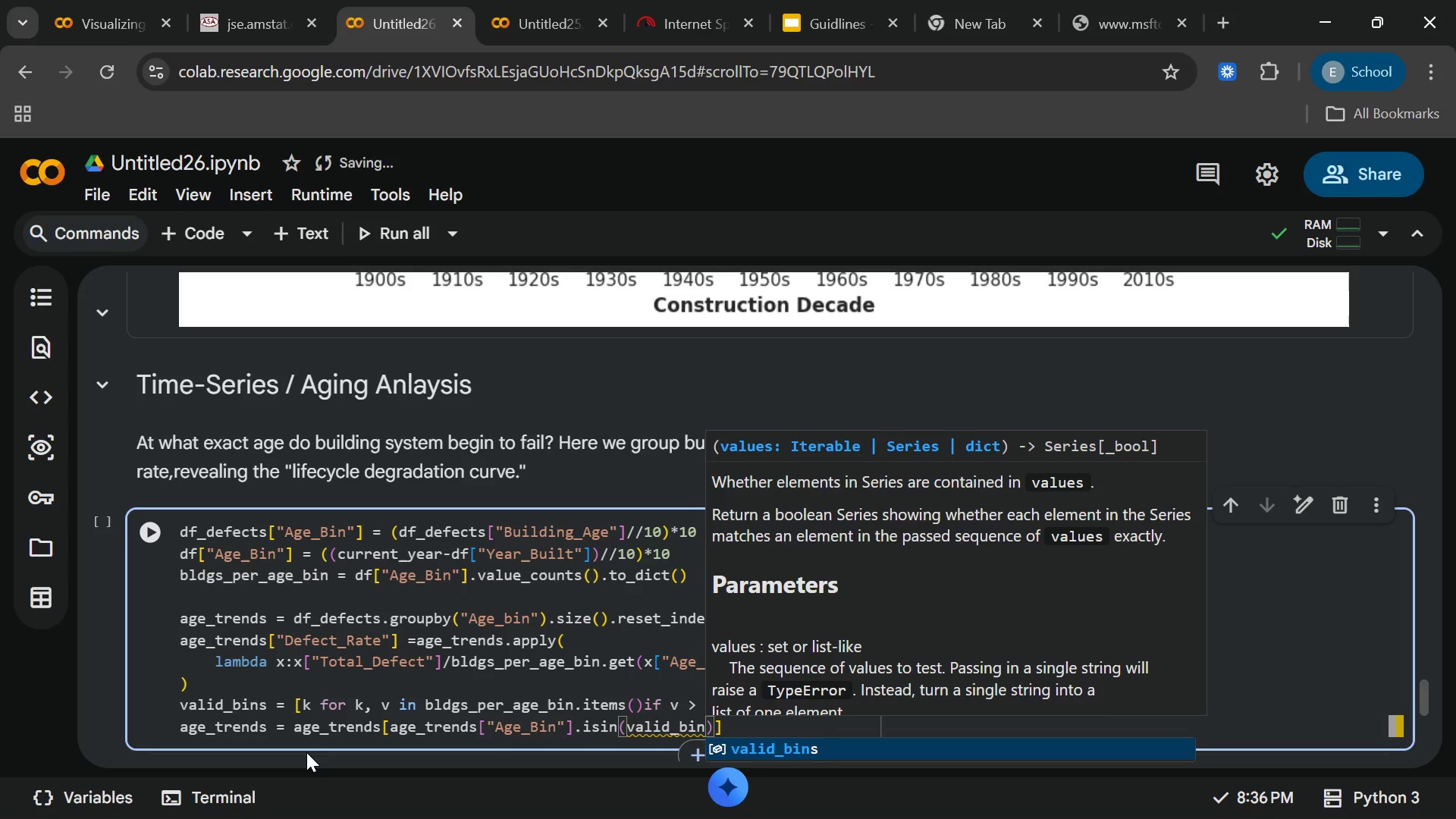 
key(Enter)
 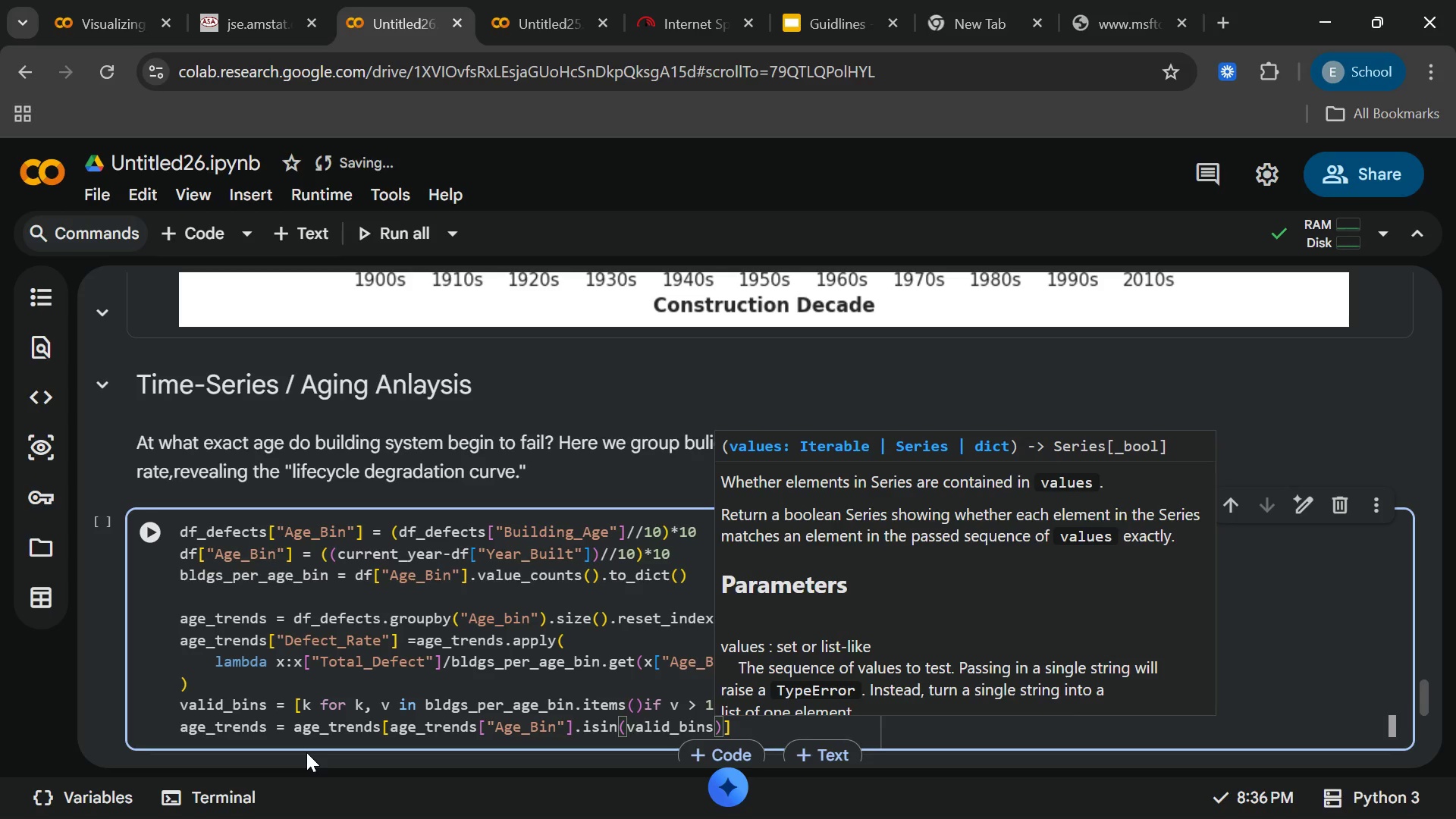 
key(ArrowRight)
 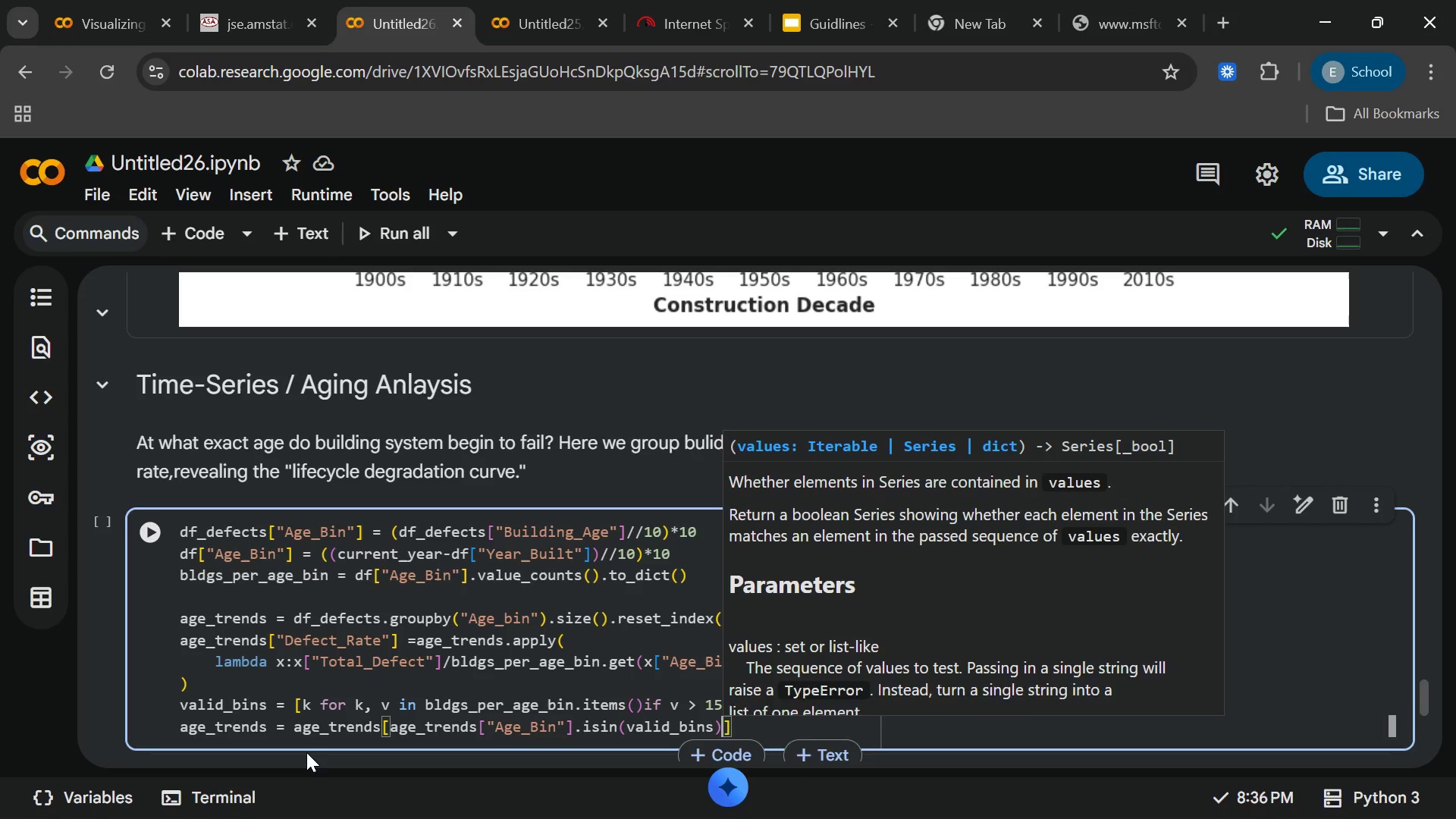 
key(ArrowRight)
 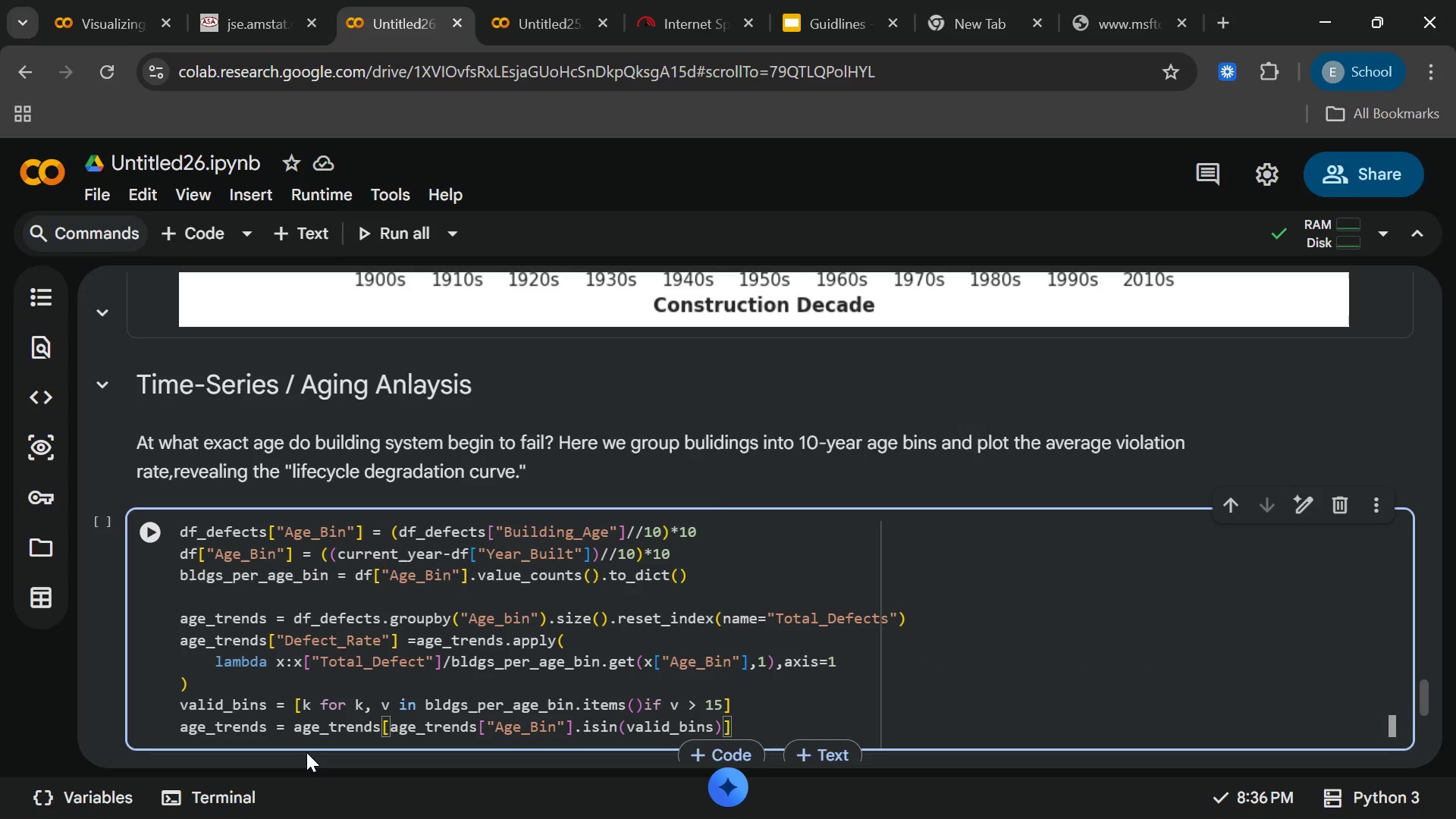 
type(.sortvali)
key(Backspace)
type(ues(")
 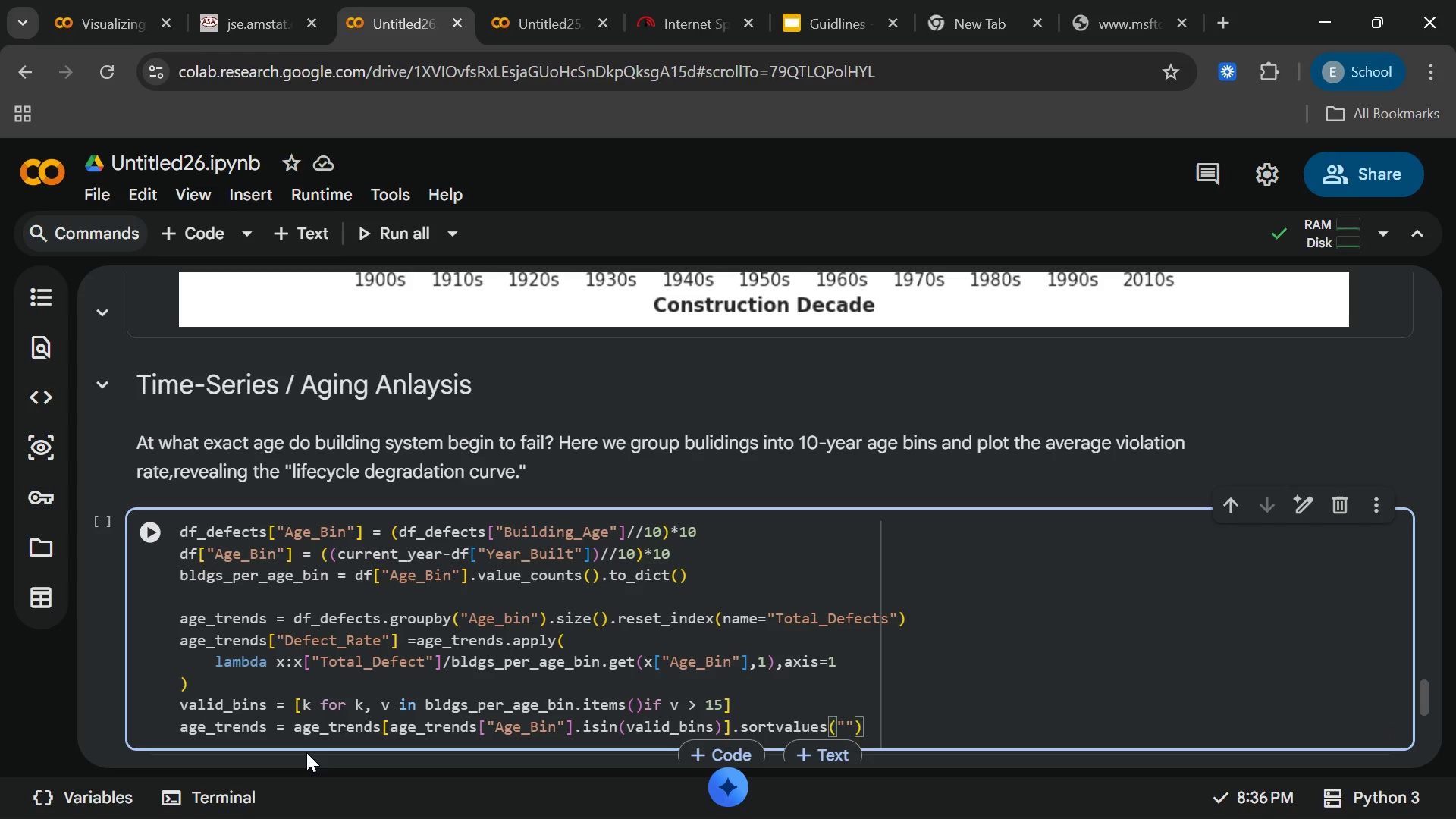 
type(Age_Bin)
 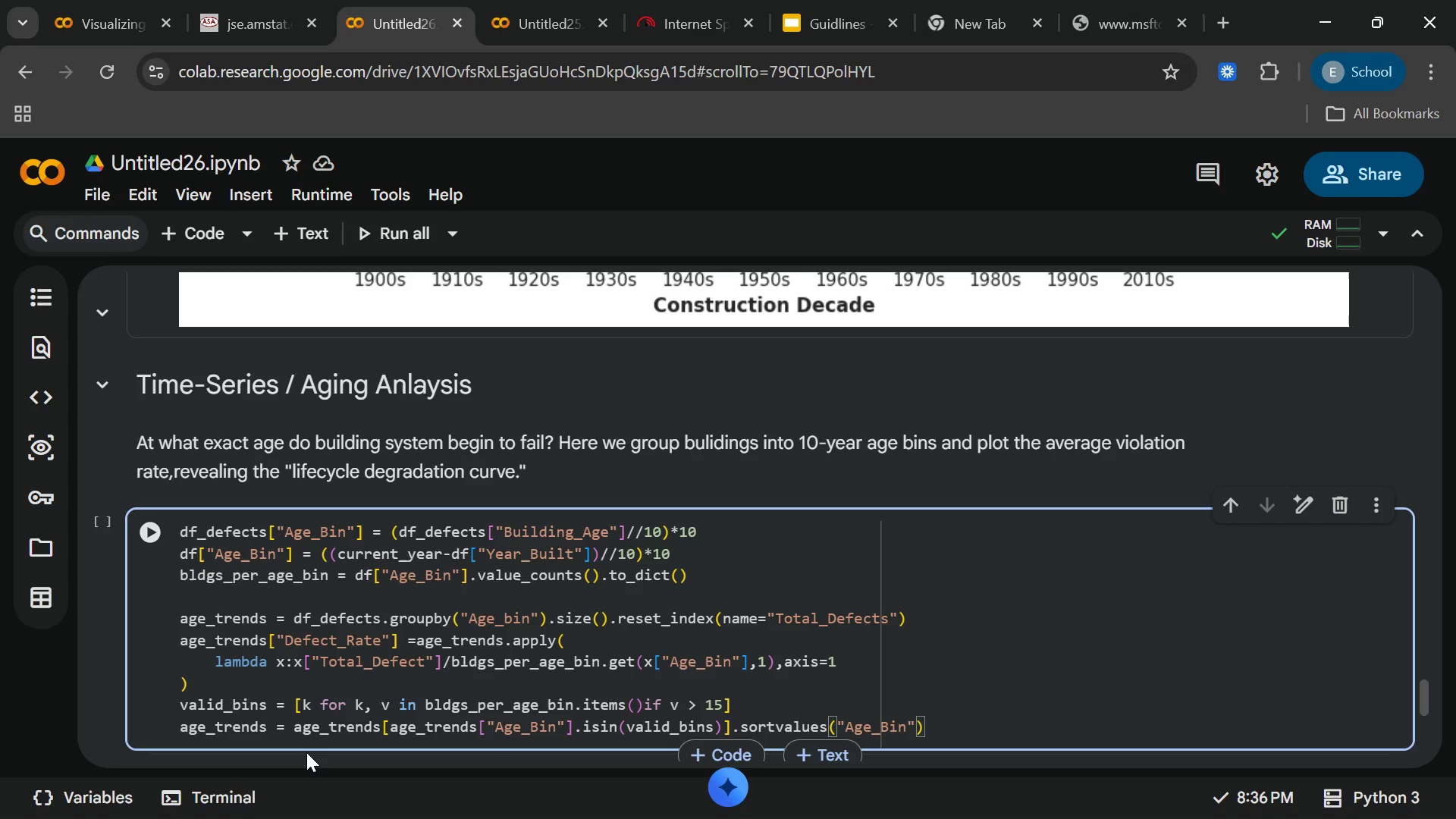 
key(ArrowRight)
 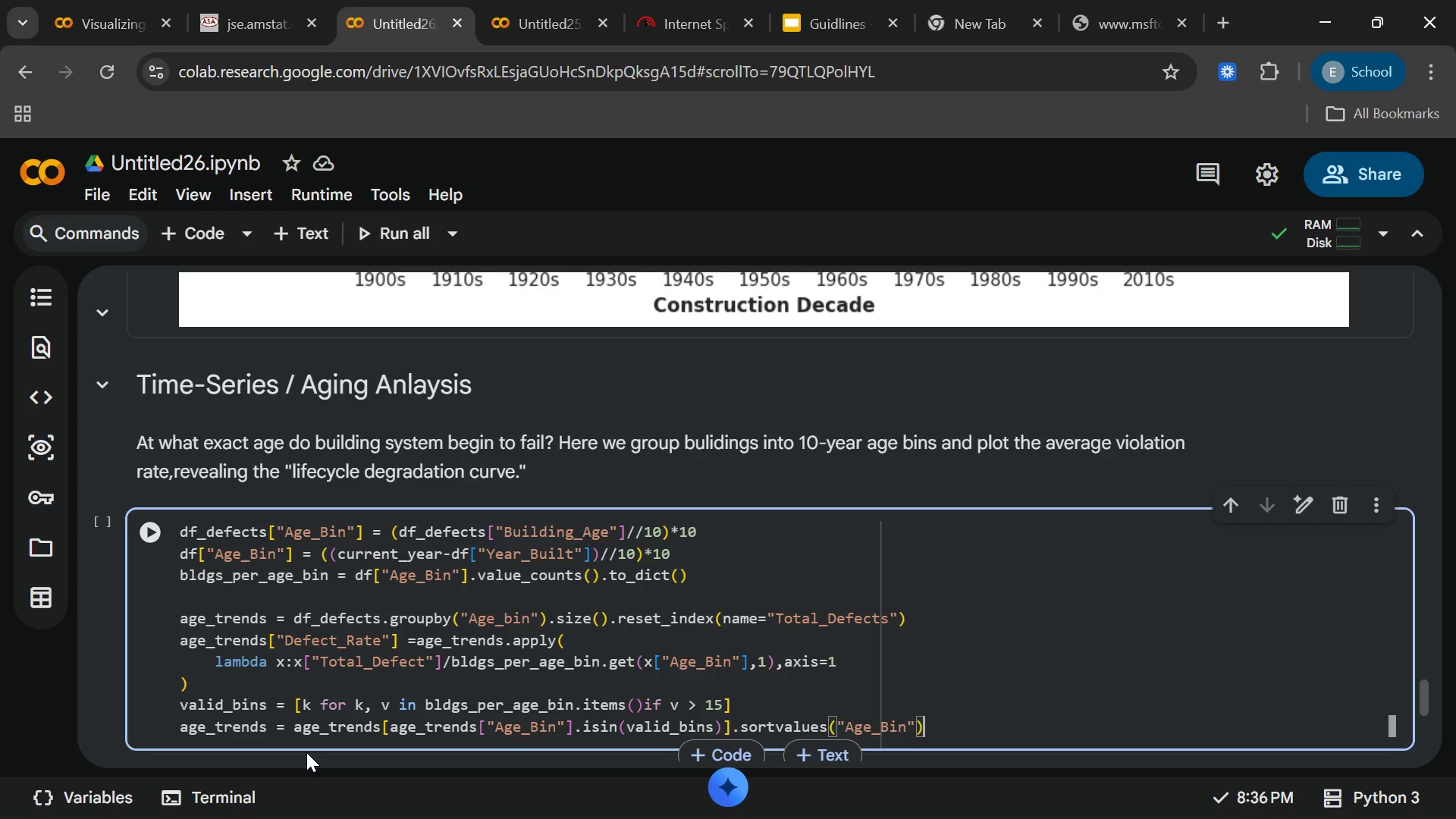 
key(ArrowRight)
 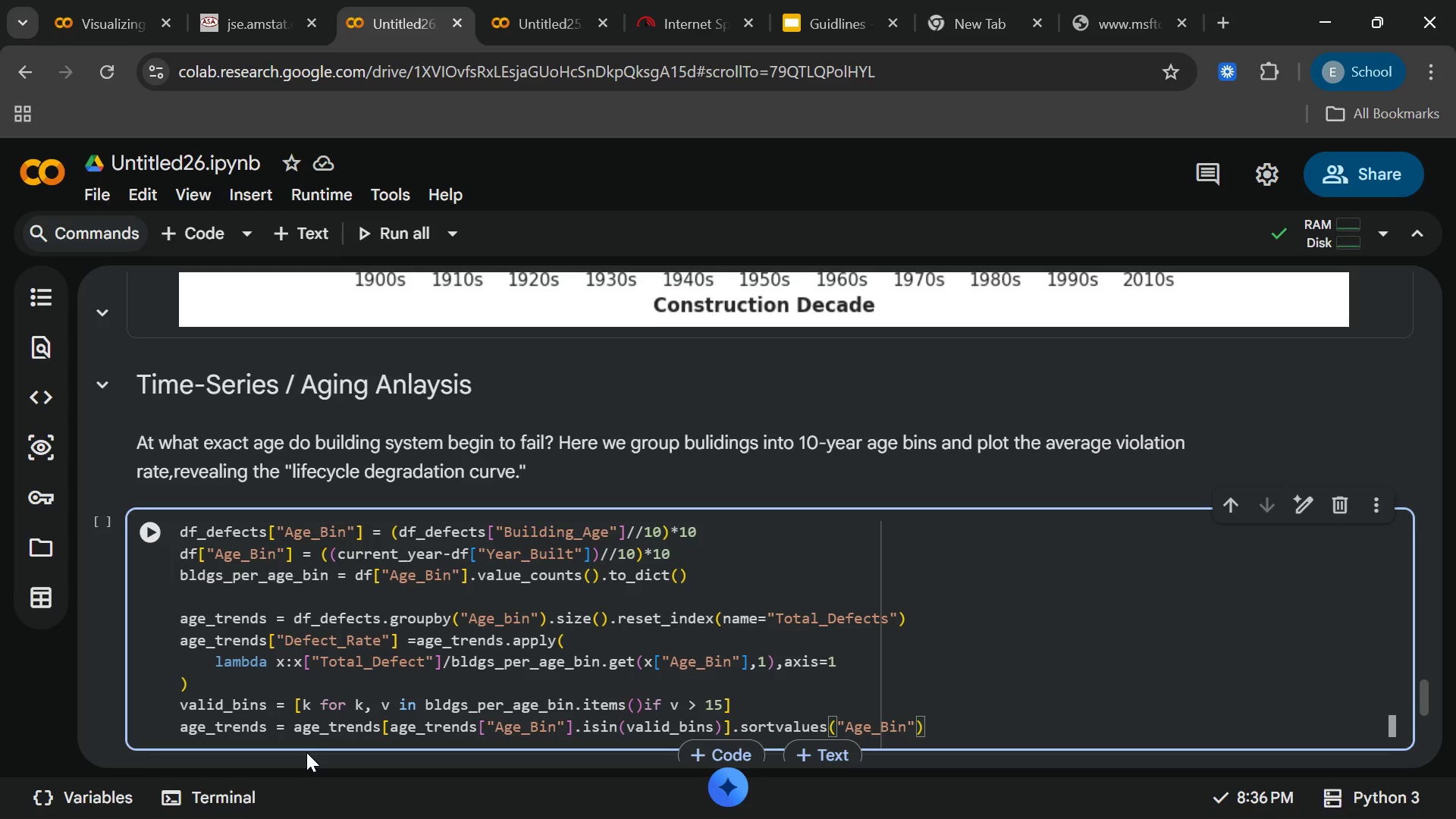 
key(Enter)
 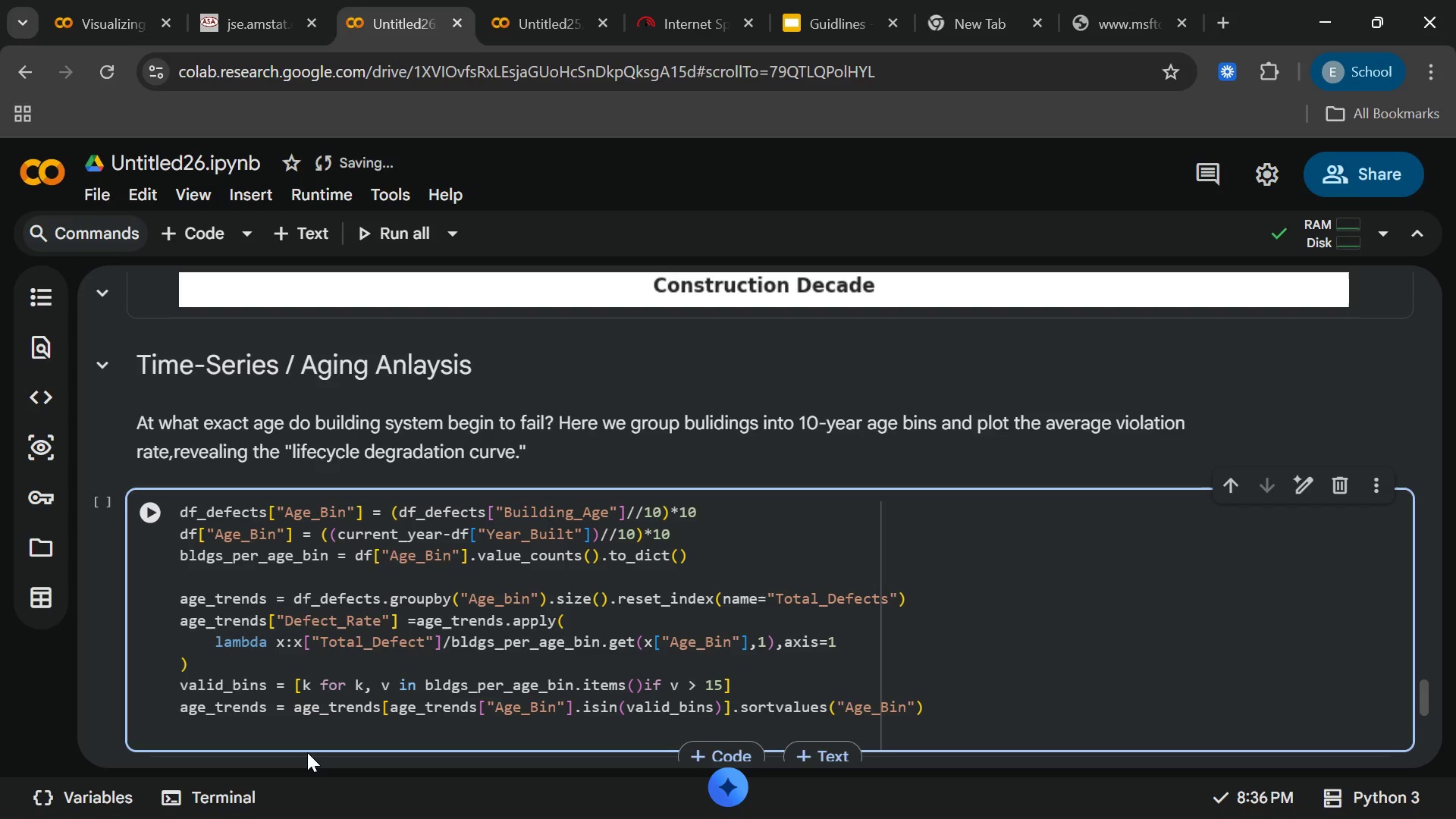 
wait(9.72)
 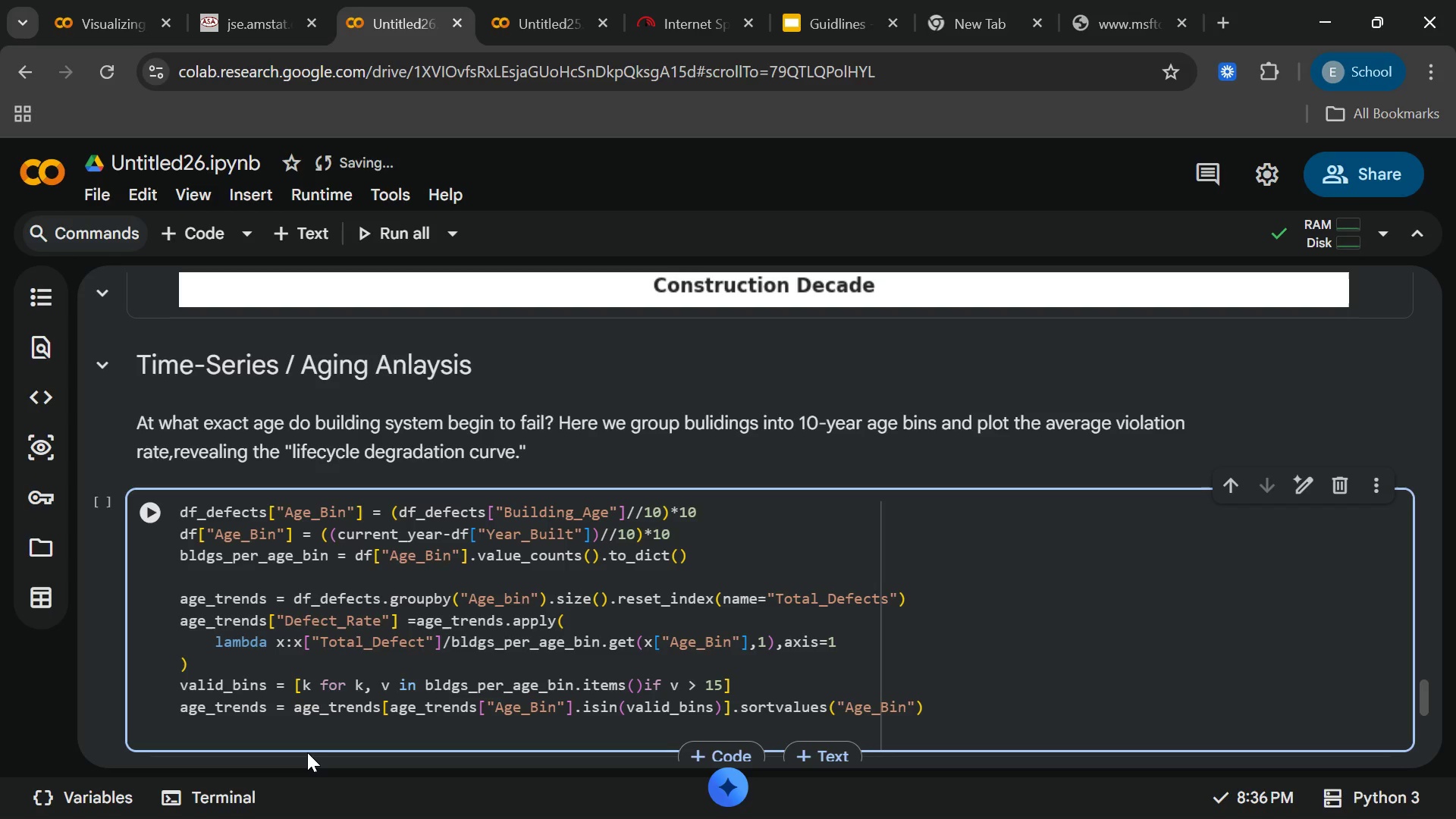 
left_click([776, 701])
 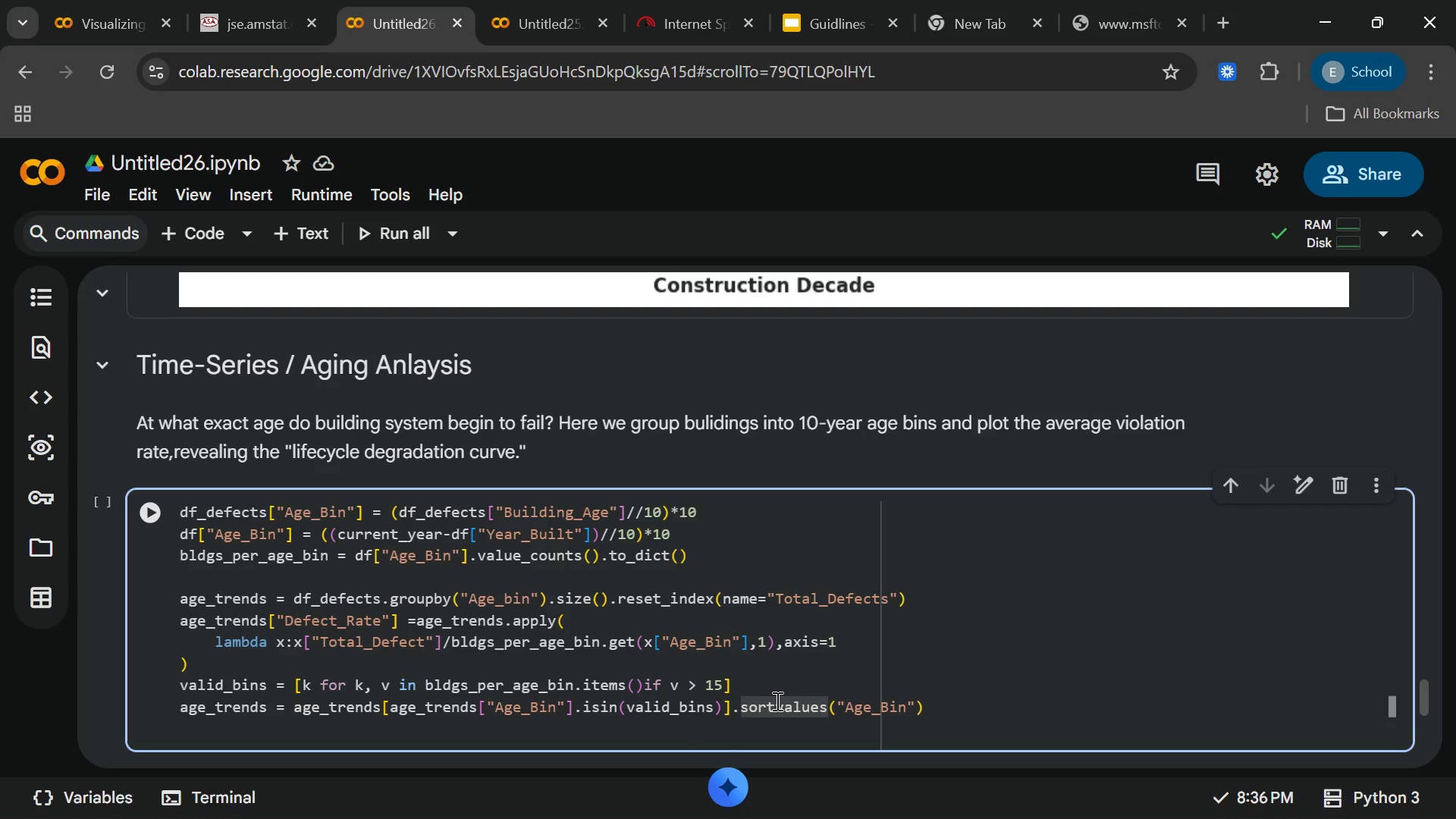 
key(Shift+Minus)
 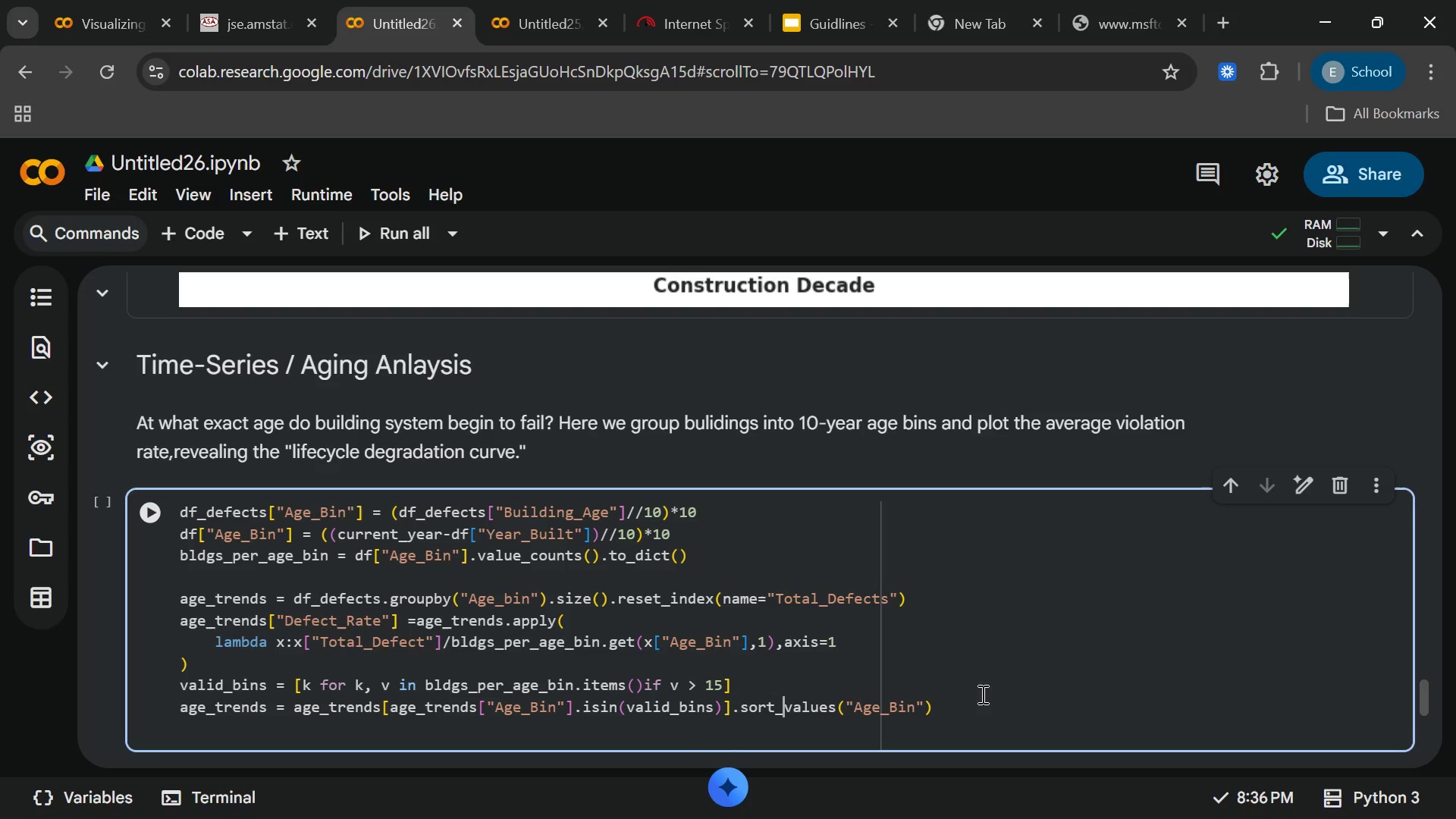 
left_click([980, 708])
 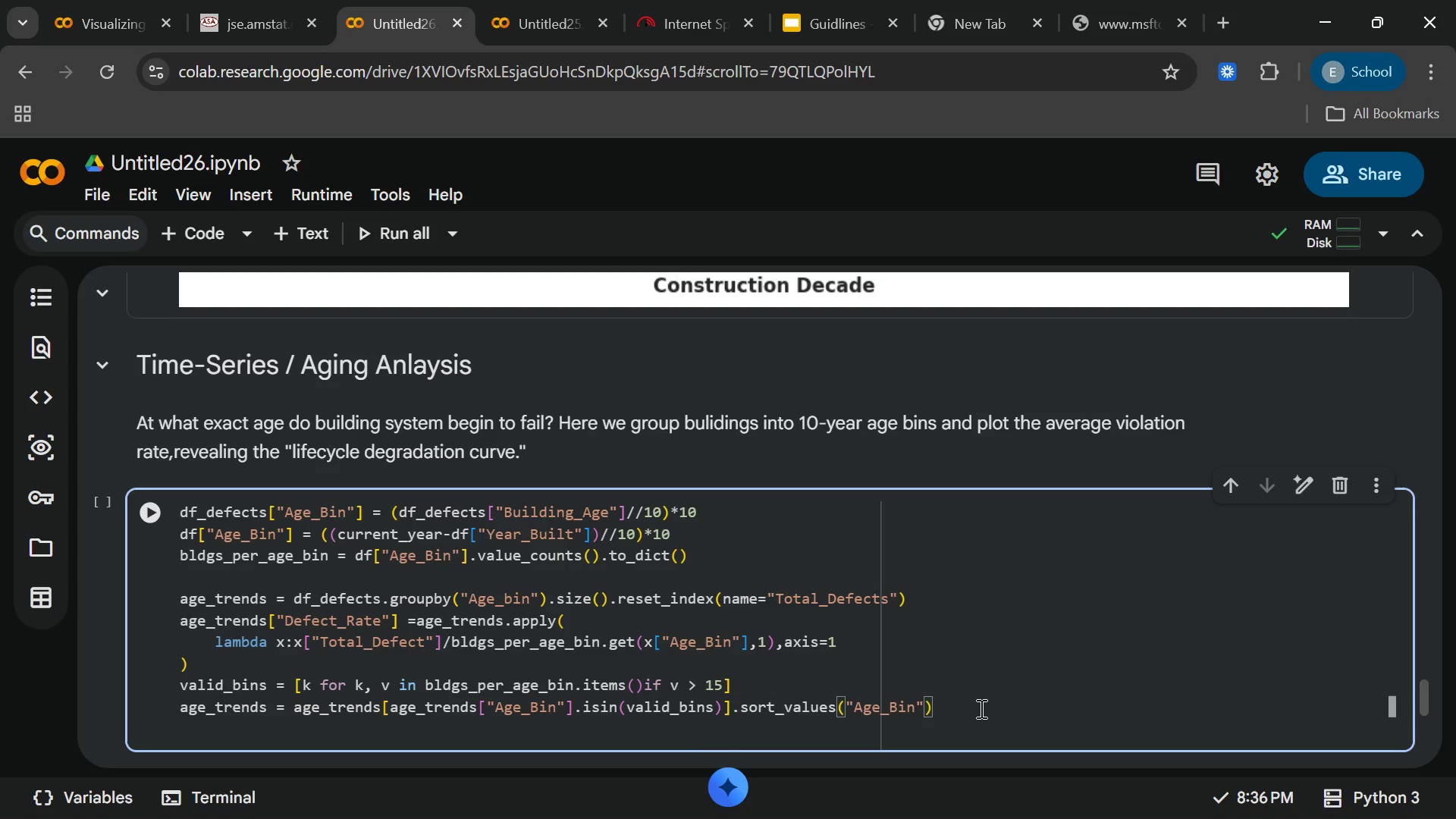 
key(Enter)
 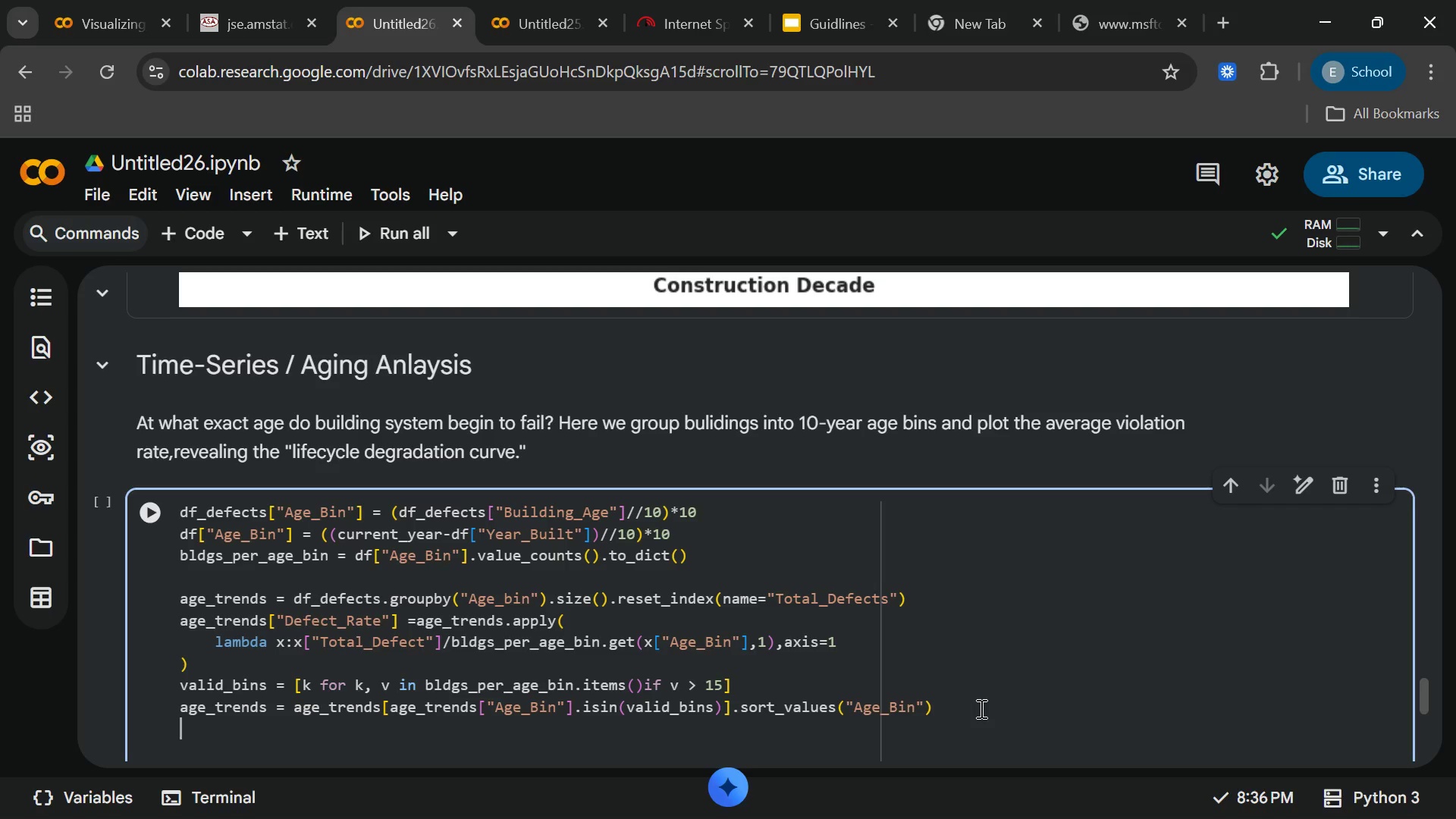 
wait(5.12)
 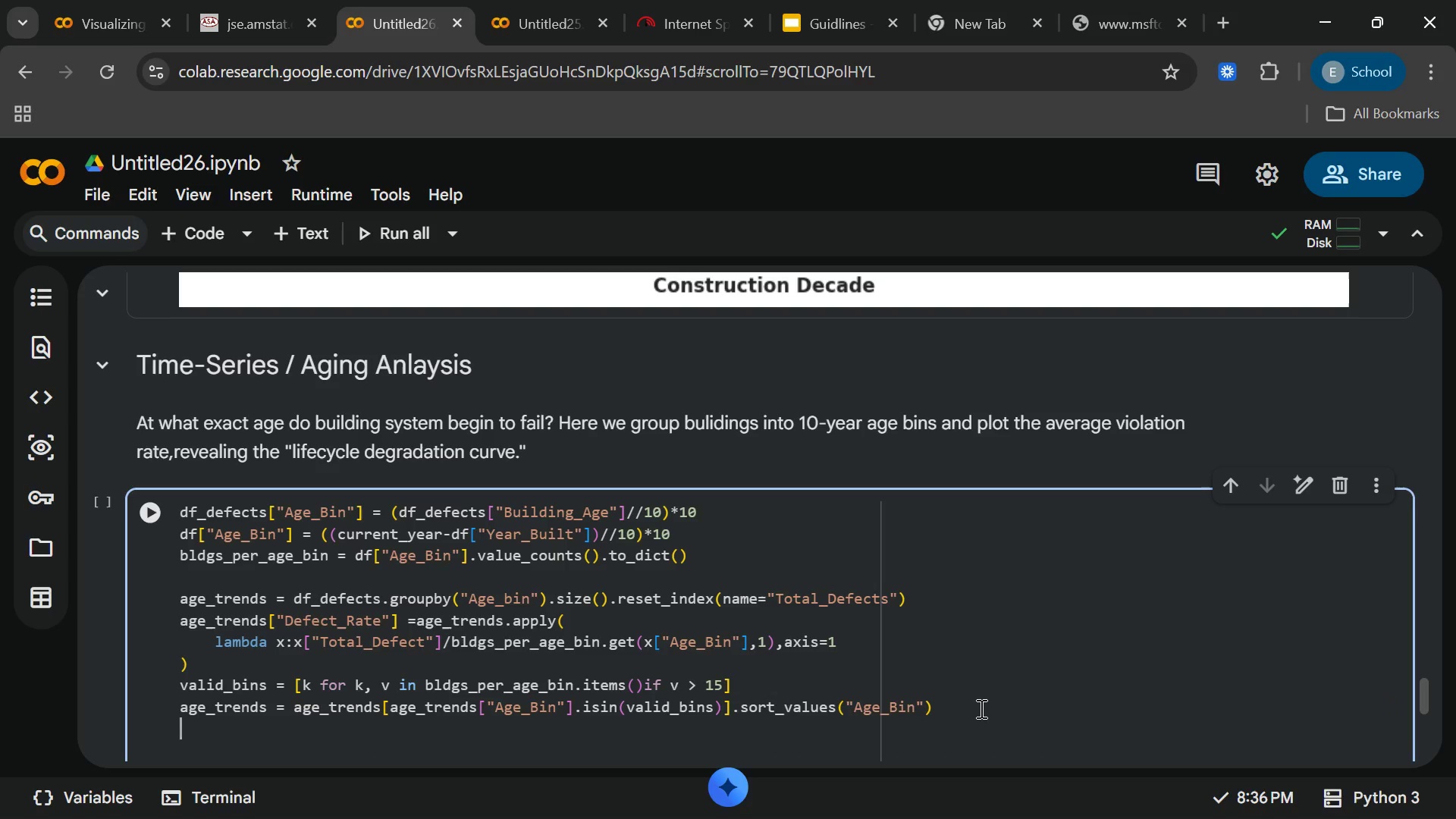 
mouse_move([930, 825])
 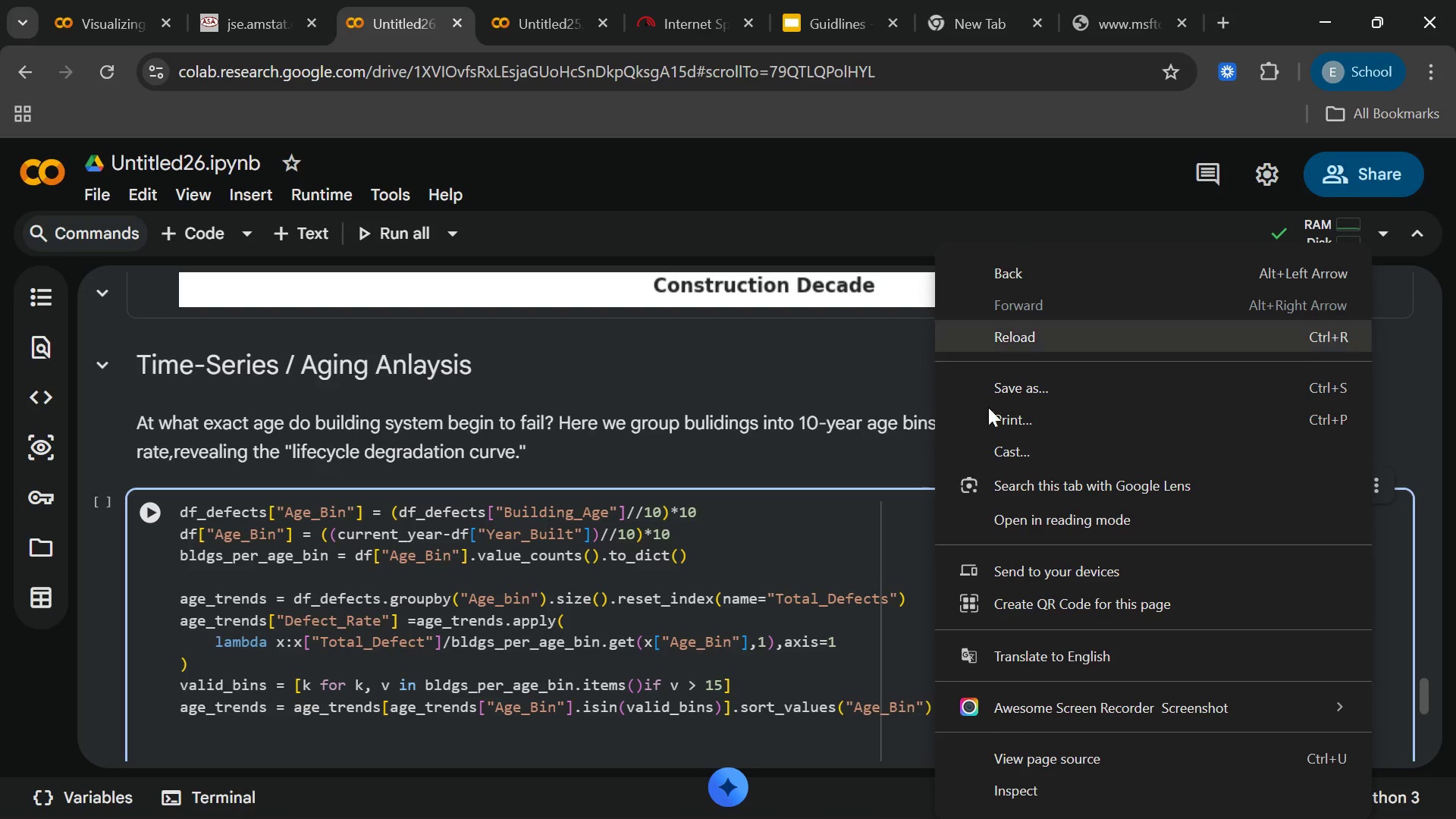 
left_click_drag(start_coordinate=[731, 702], to_coordinate=[731, 698])
 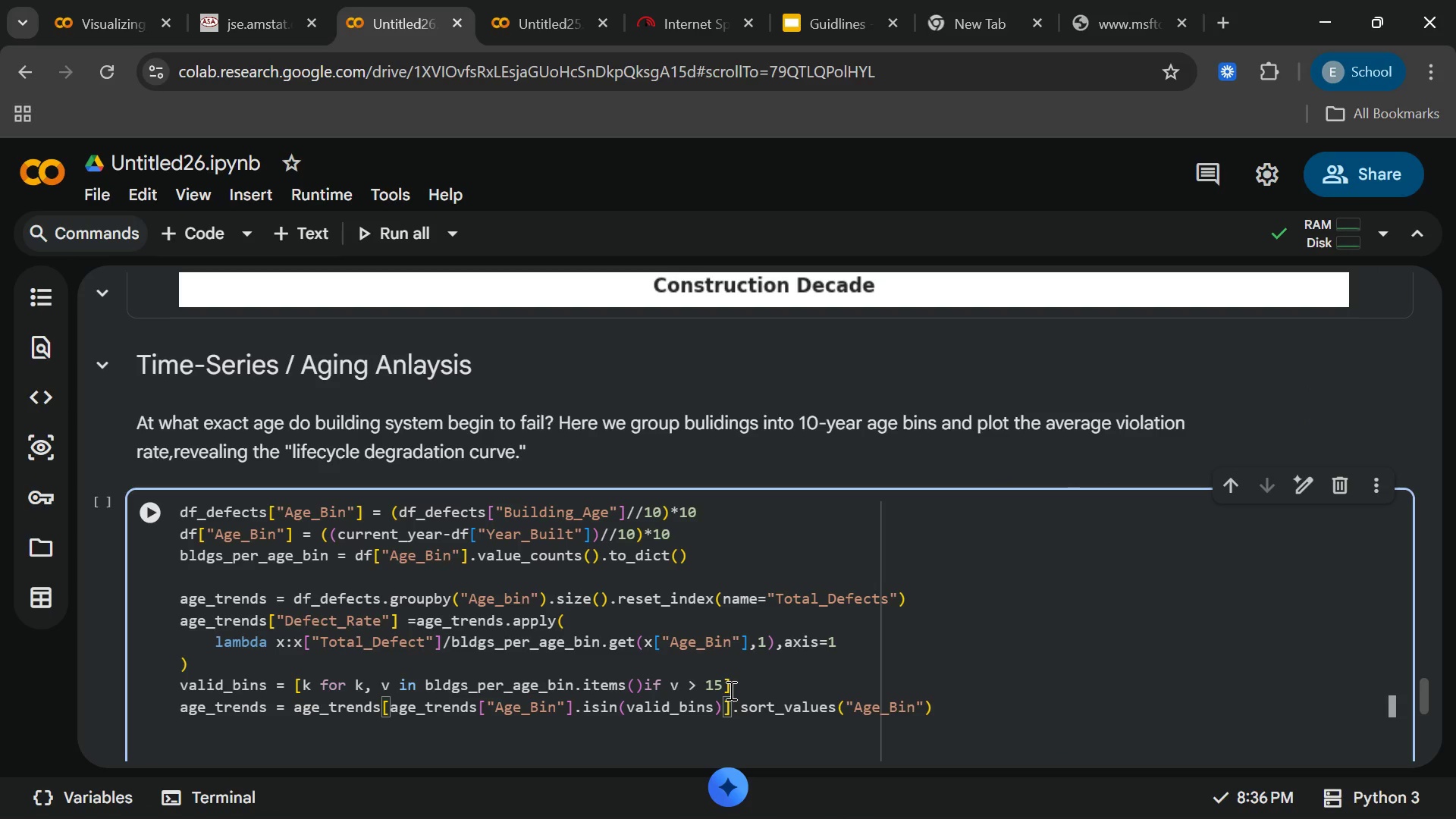 
key(End)
 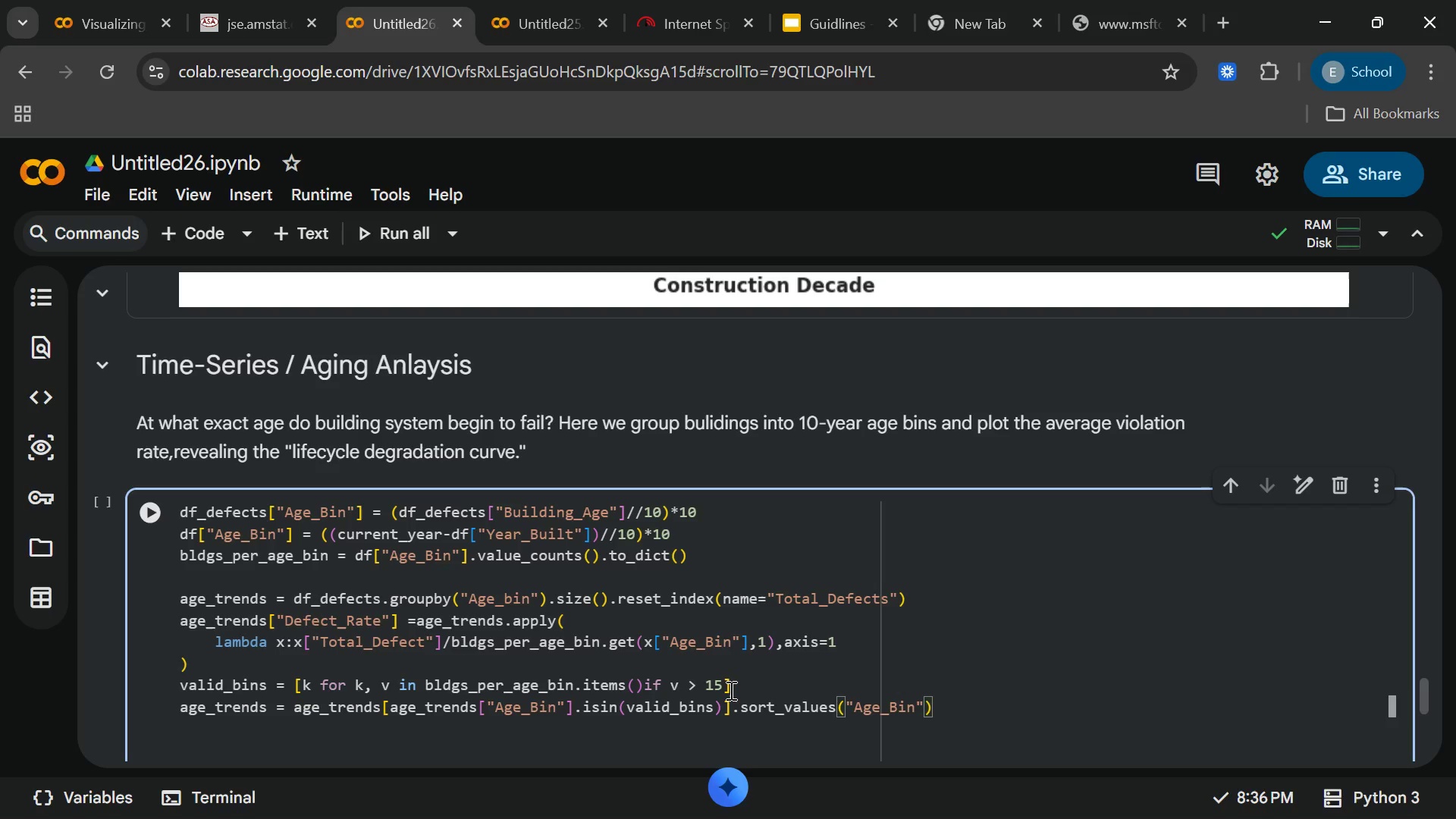 
key(Enter)
 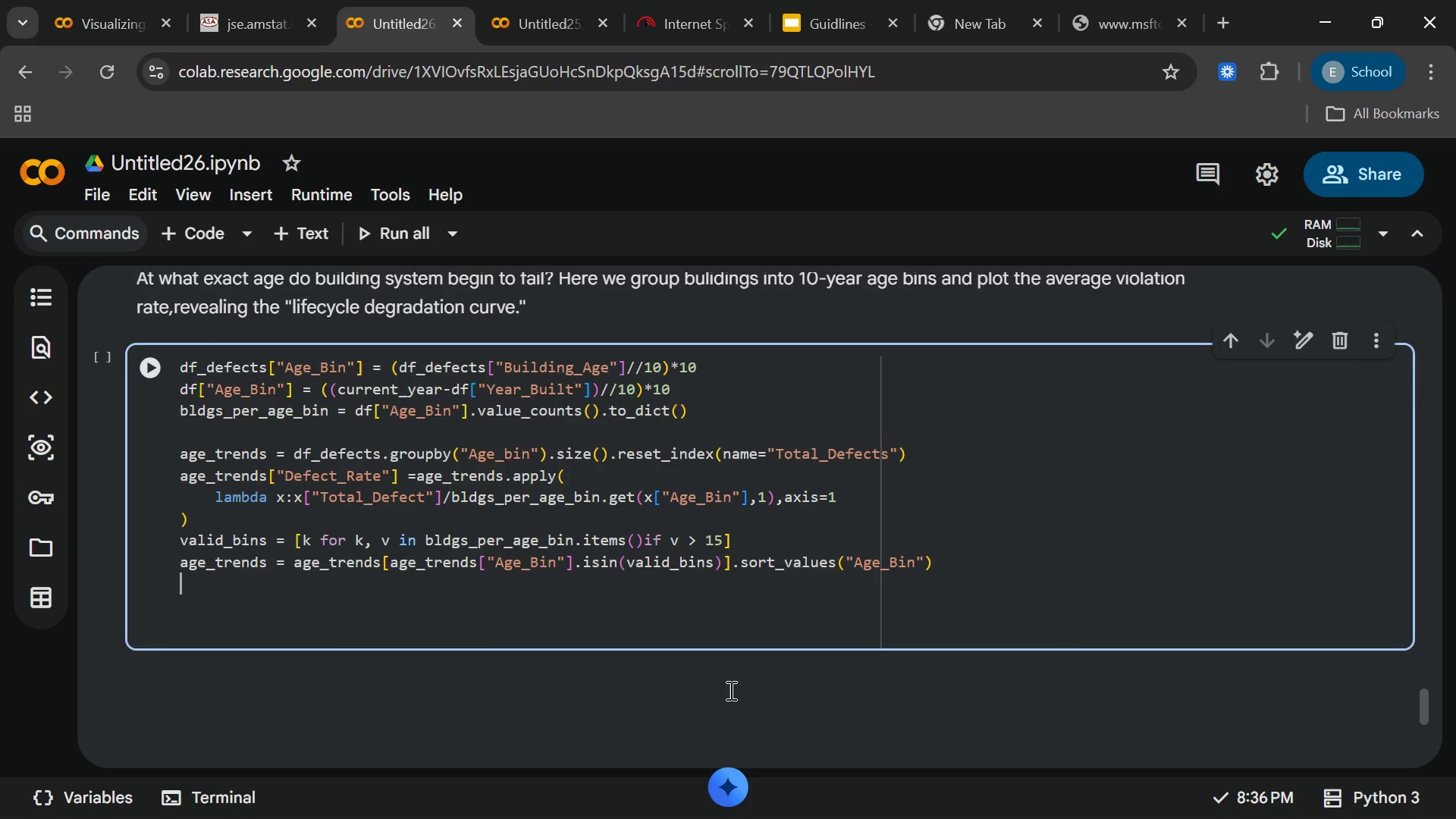 
scroll: coordinate [730, 690], scroll_direction: none, amount: 0.0
 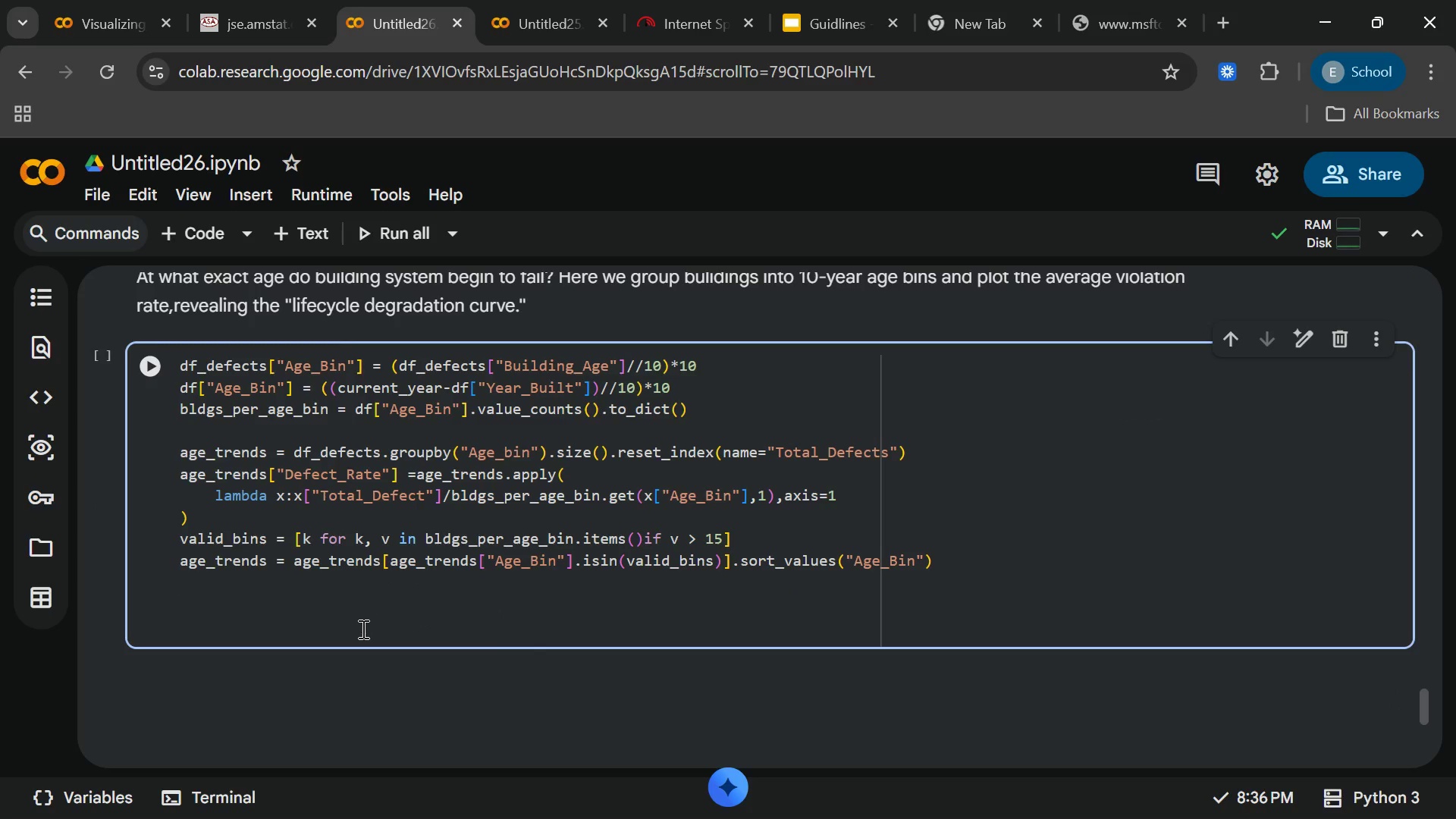 
left_click([362, 630])
 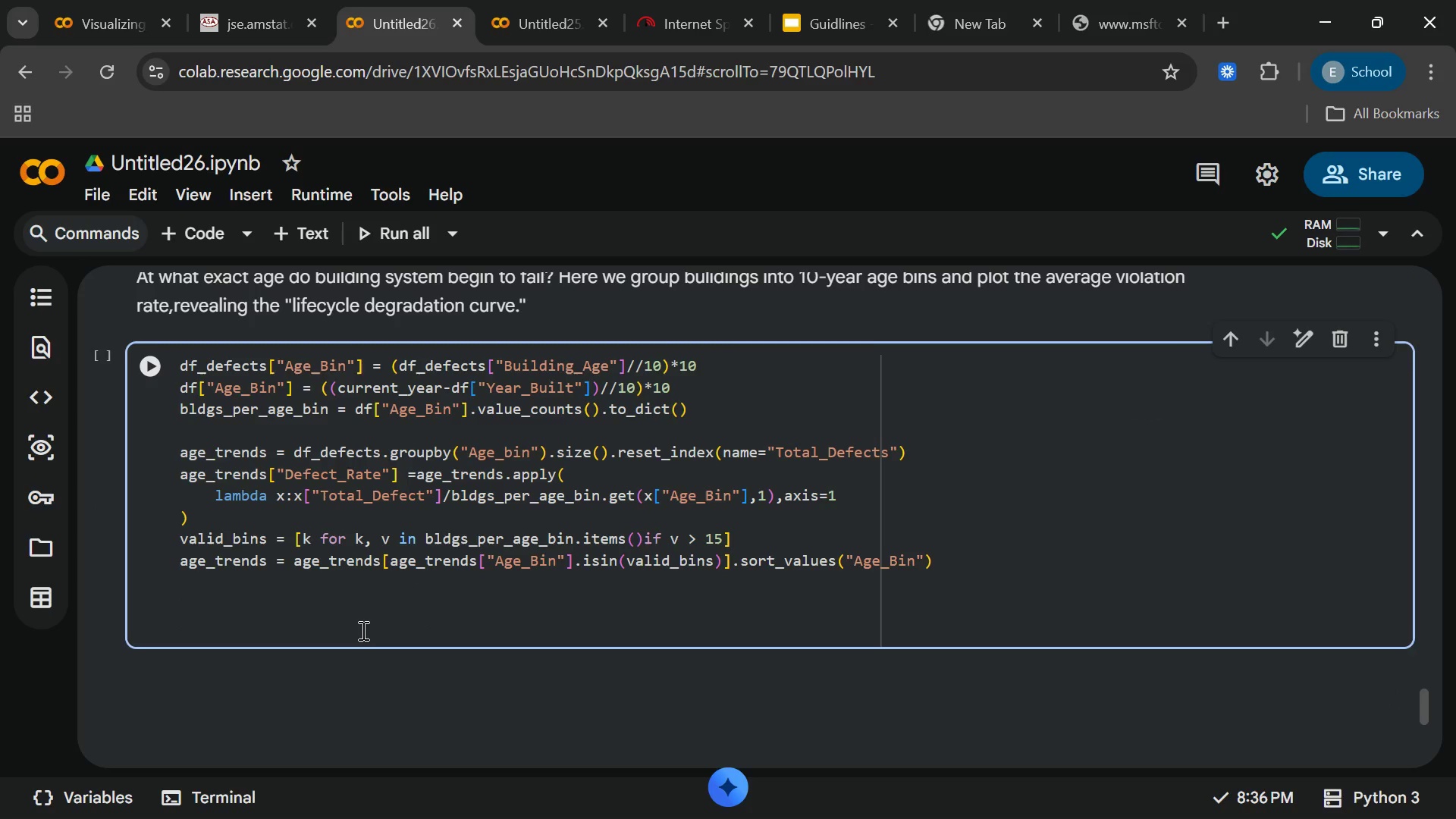 
key(Backspace)
 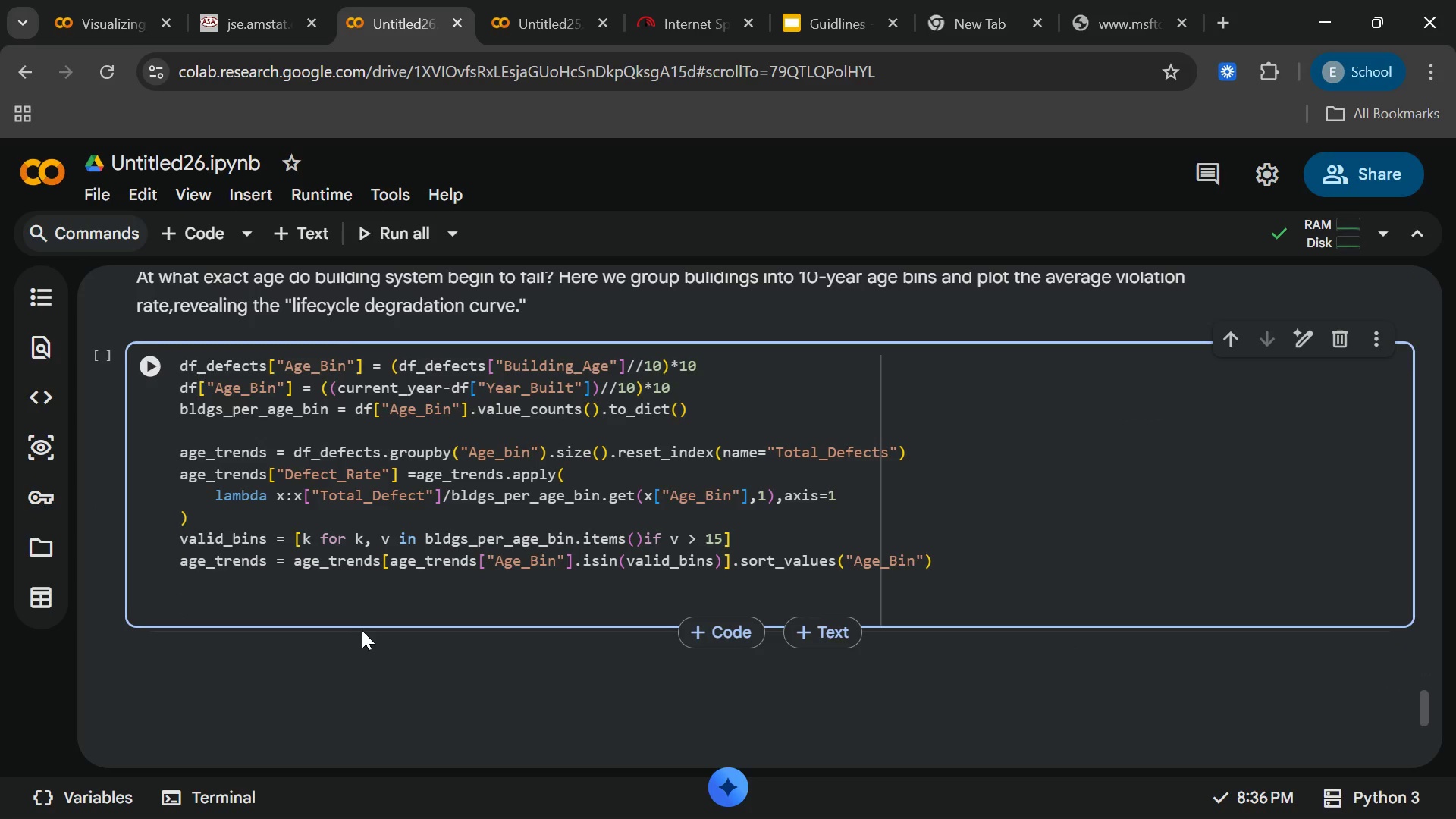 
wait(8.7)
 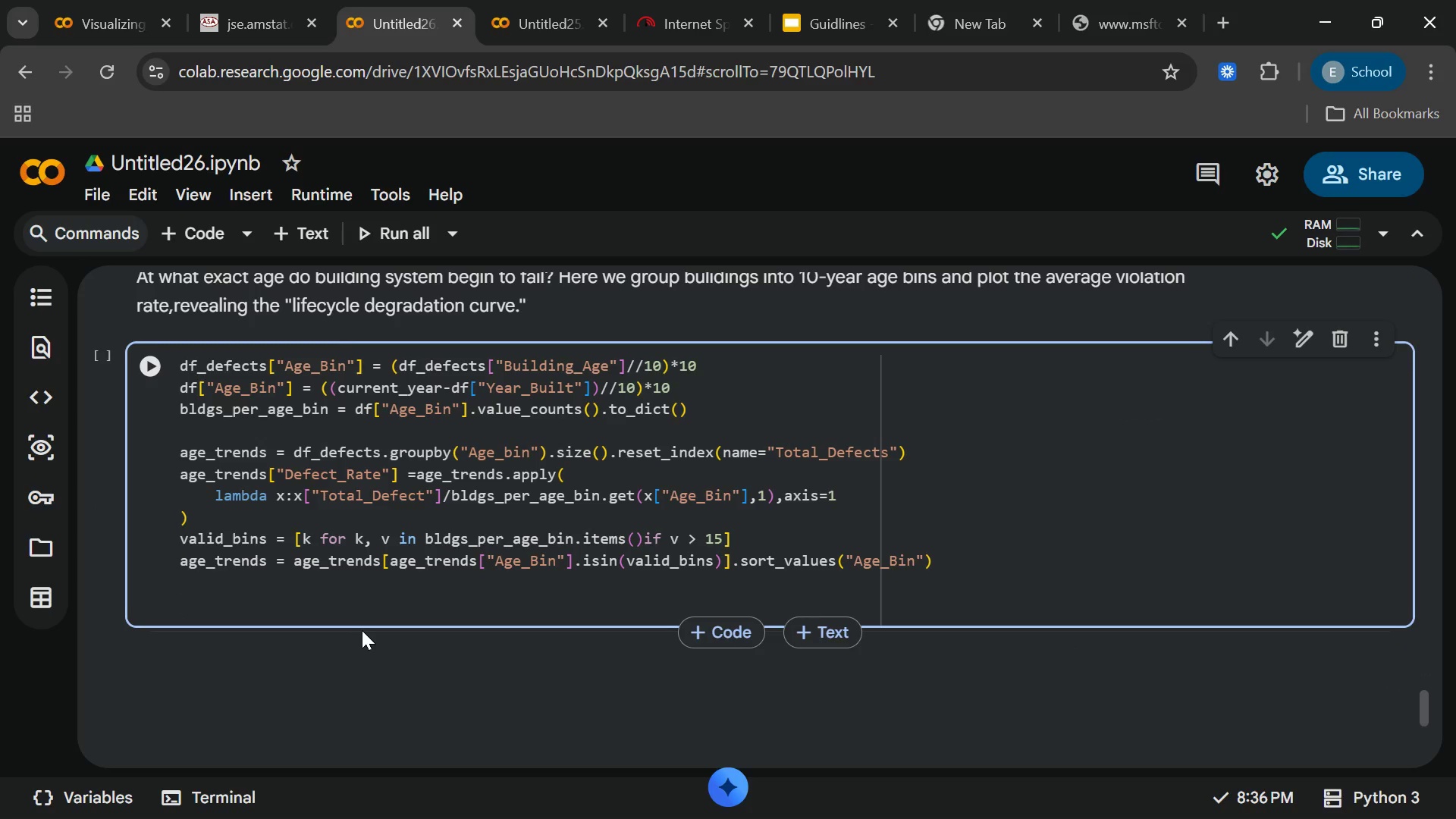 
type(plt.figure)
 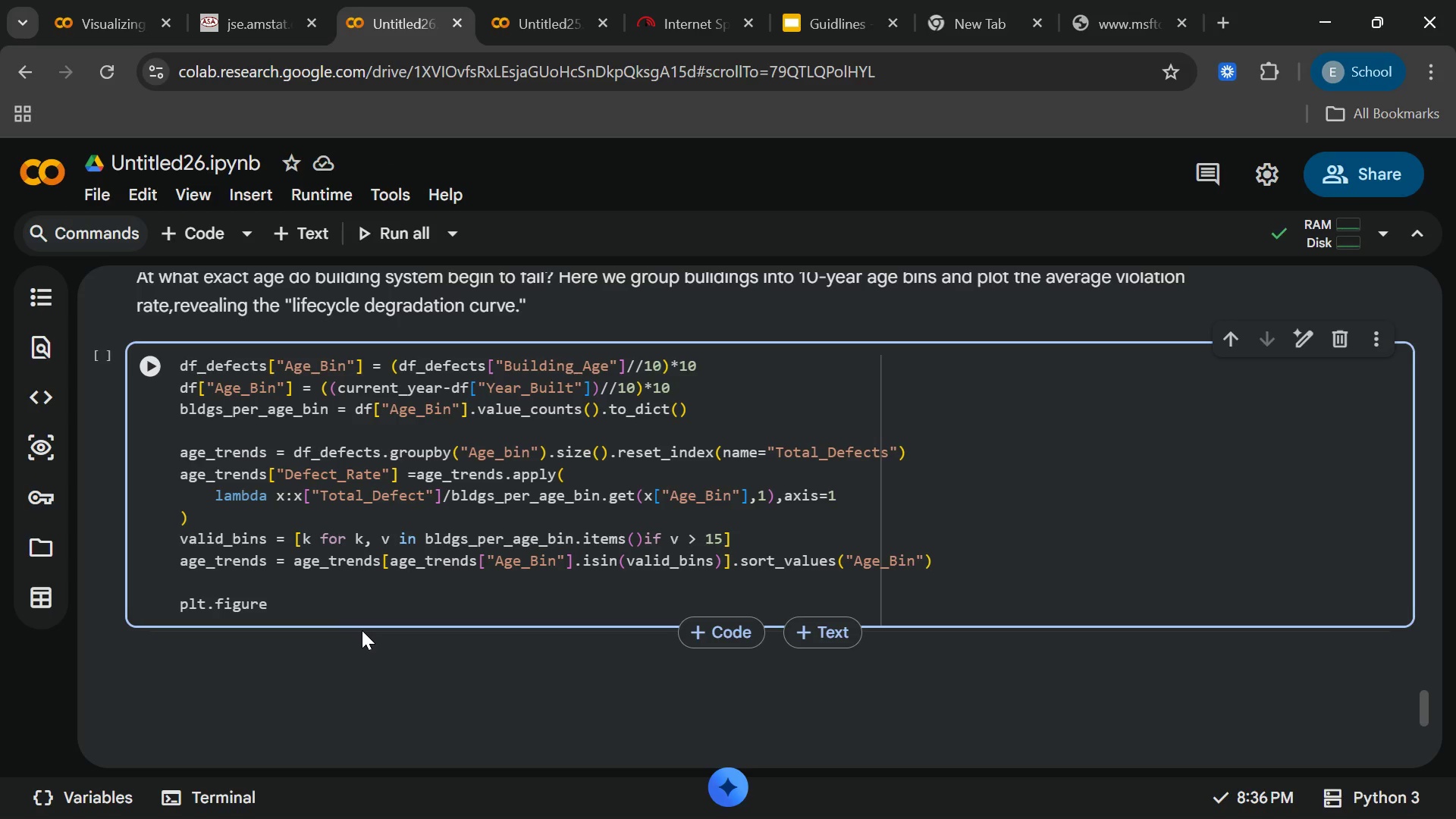 
hold_key(key=ShiftRight, duration=1.64)
 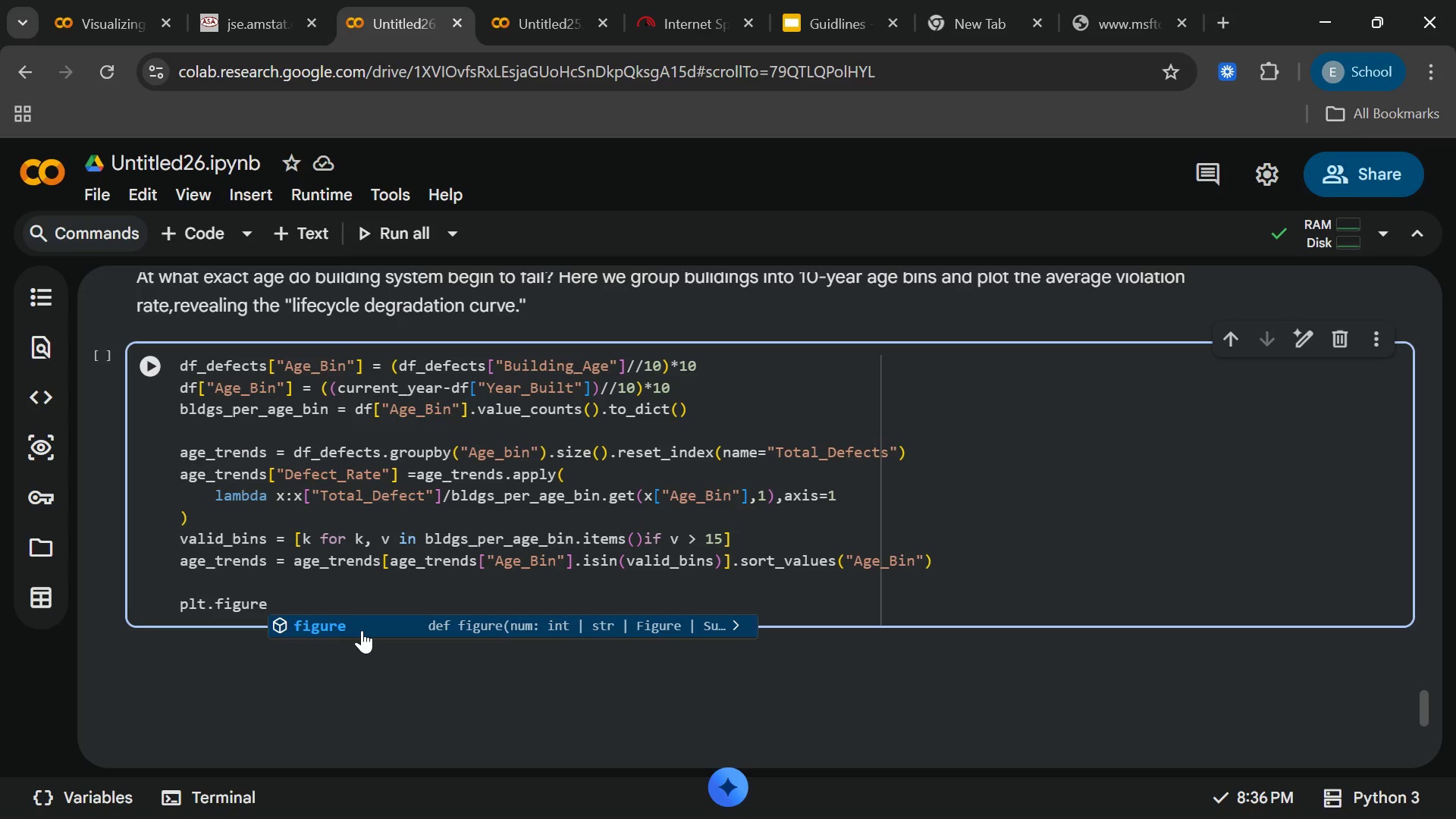 
hold_key(key=ShiftRight, duration=0.56)
 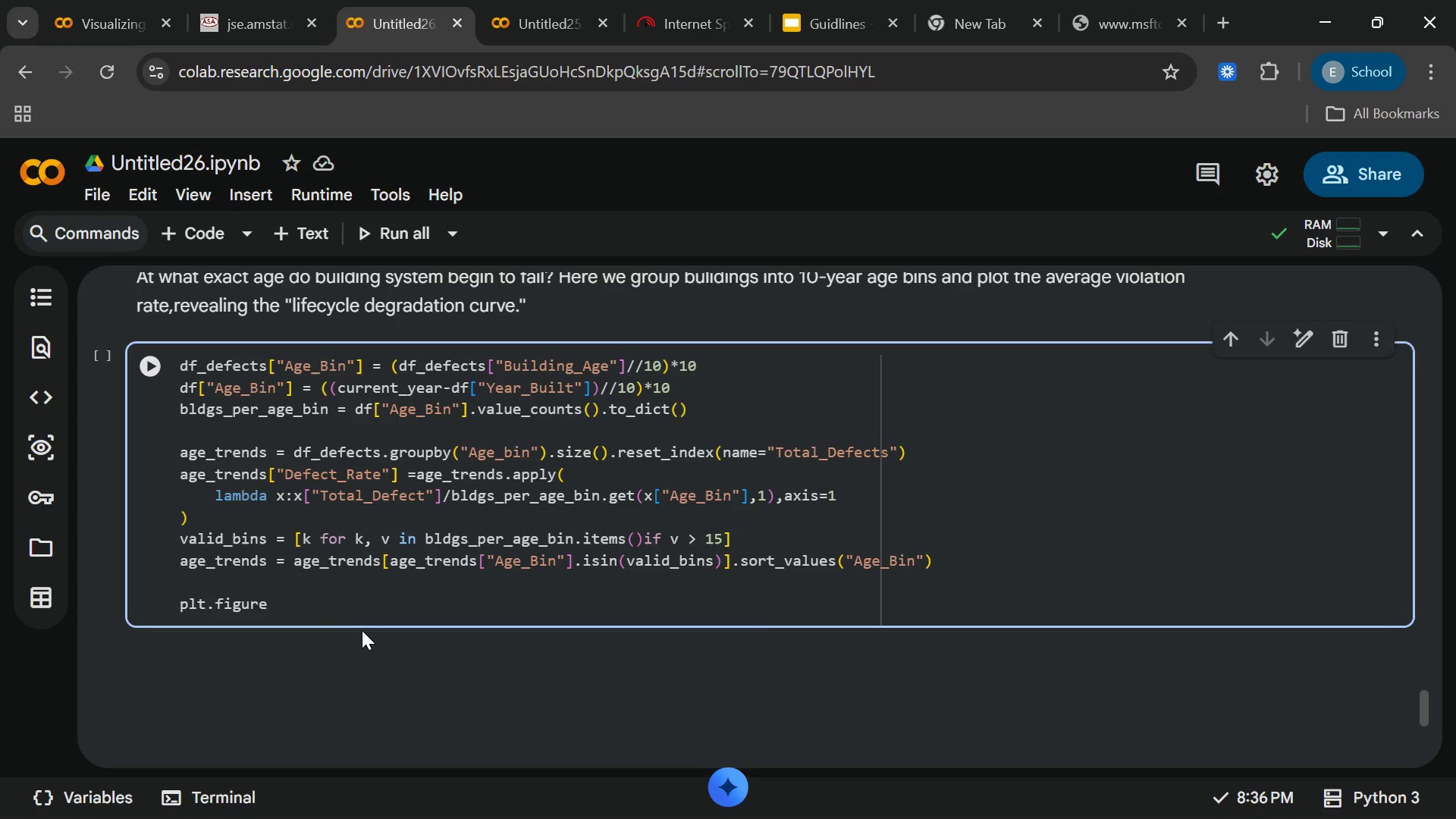 
key(Enter)
 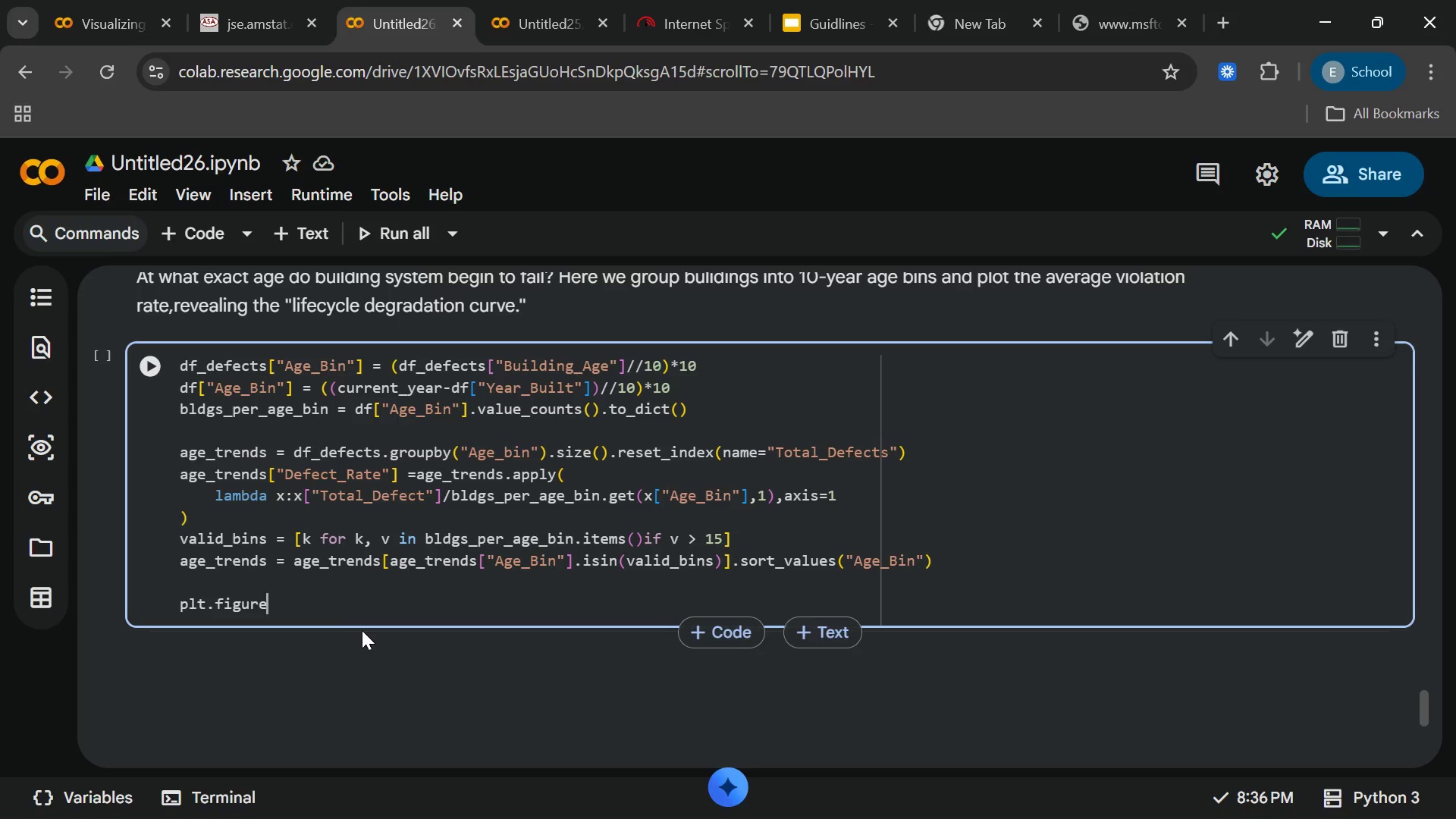 
type((figsize)
 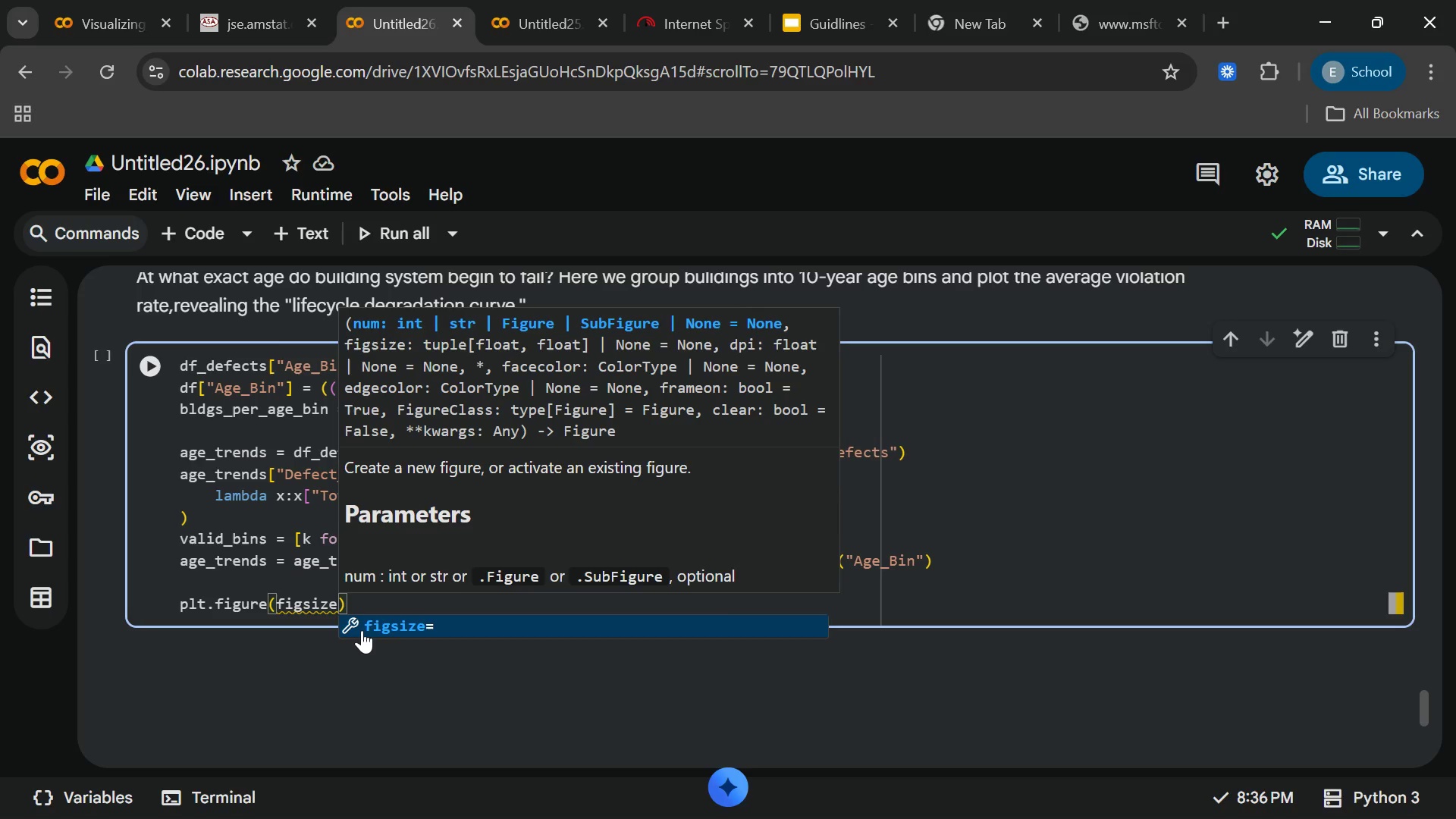 
wait(8.61)
 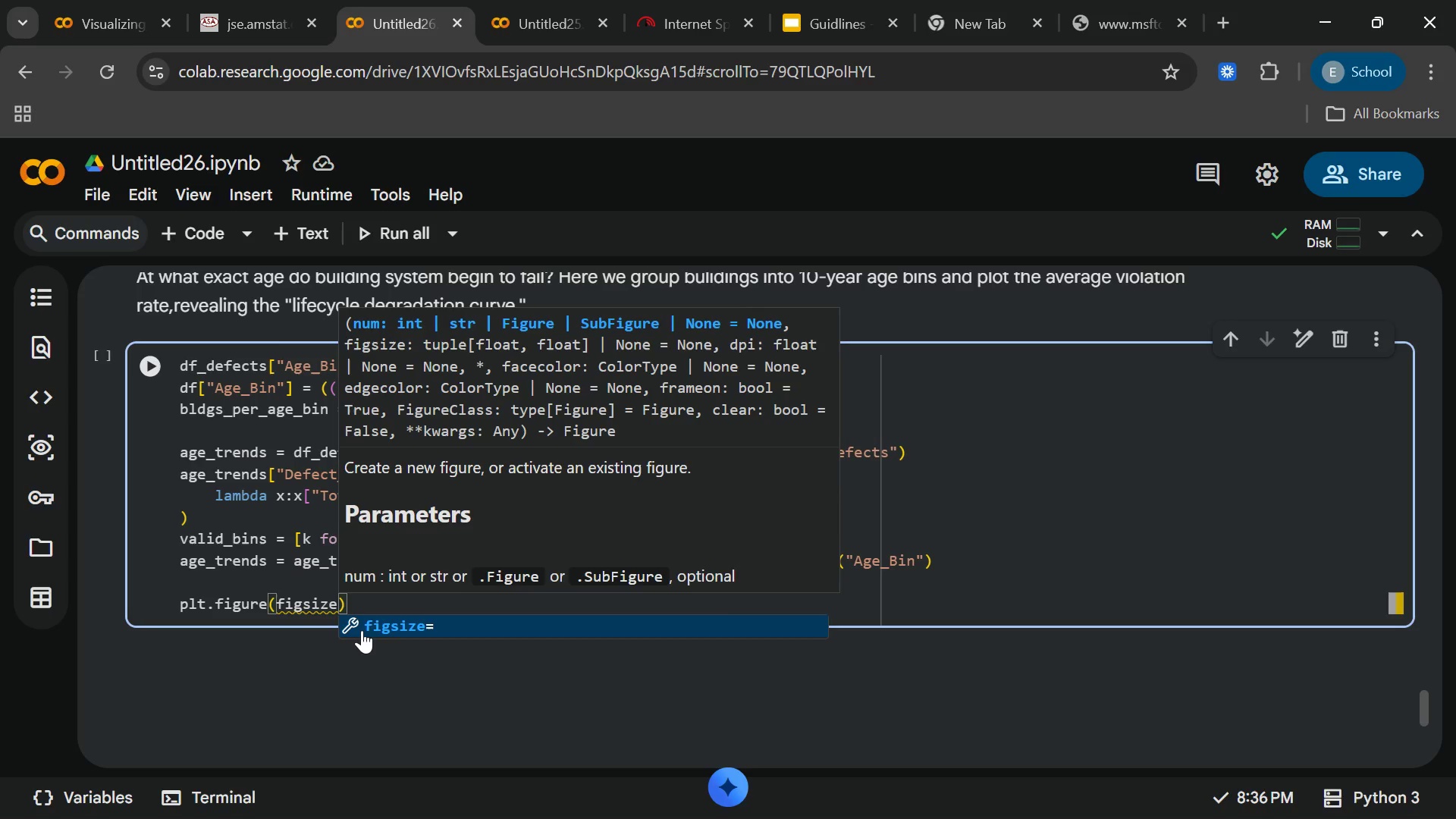 
key(Enter)
 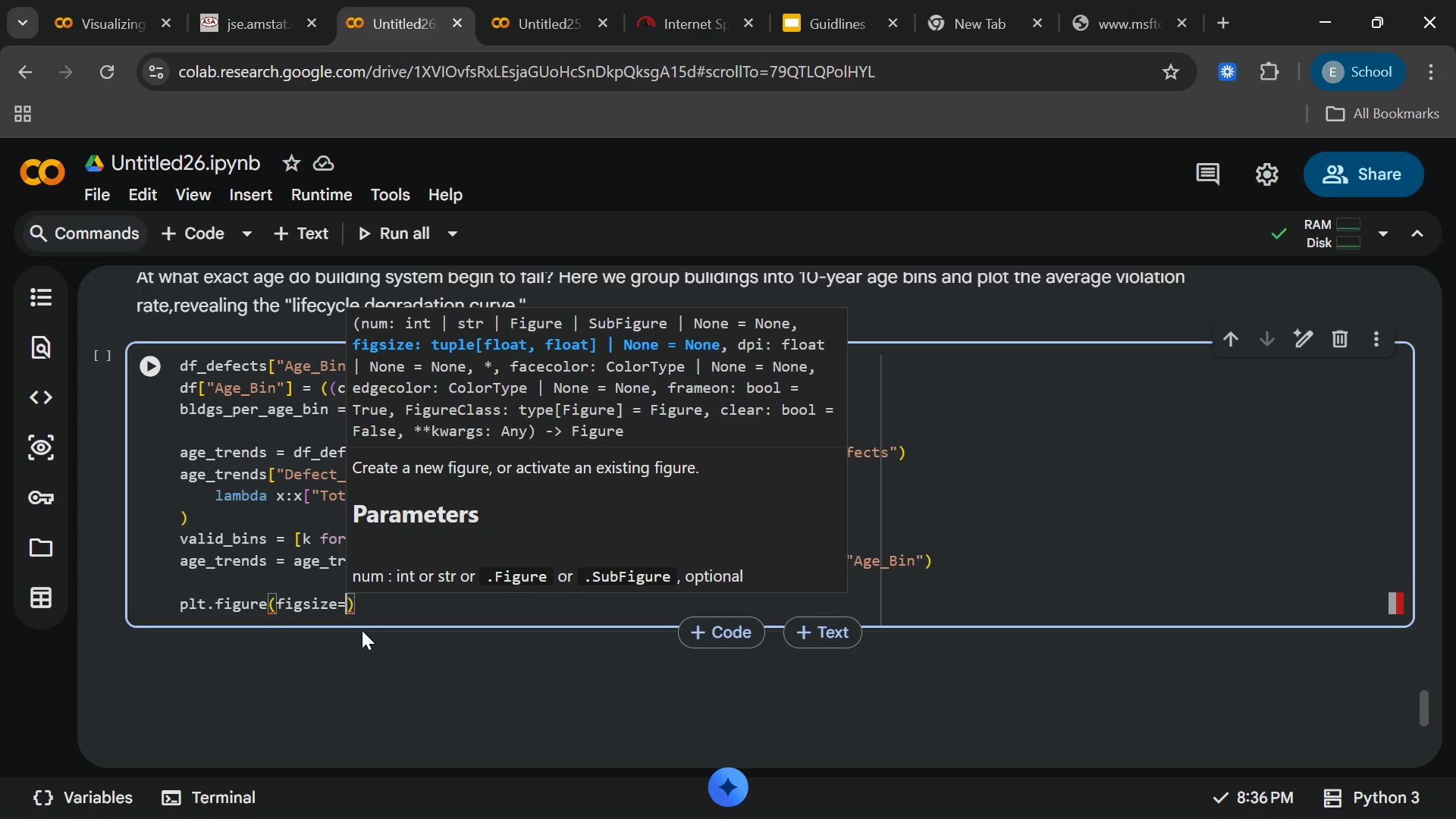 
wait(7.3)
 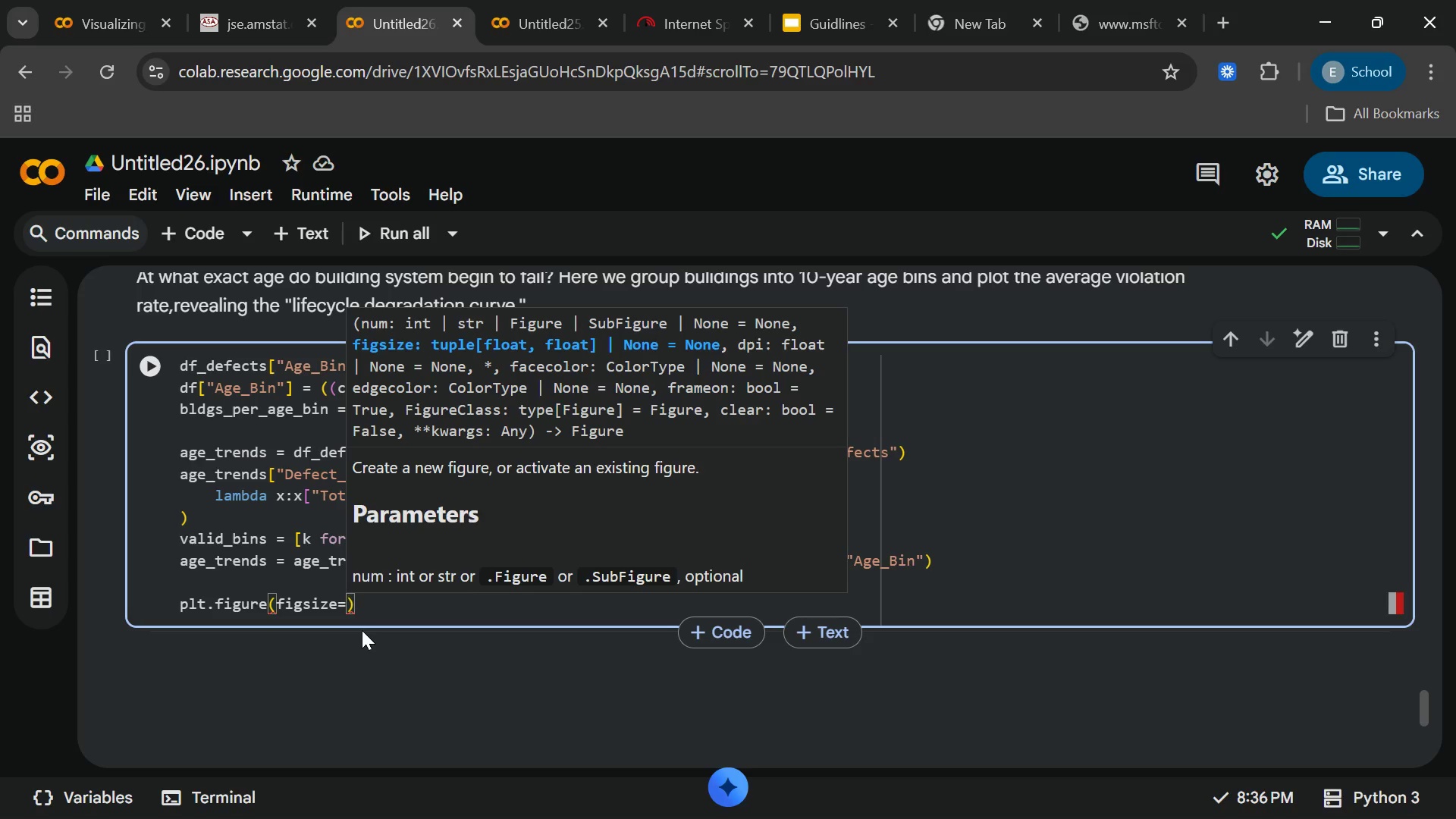 
type((12,6)
 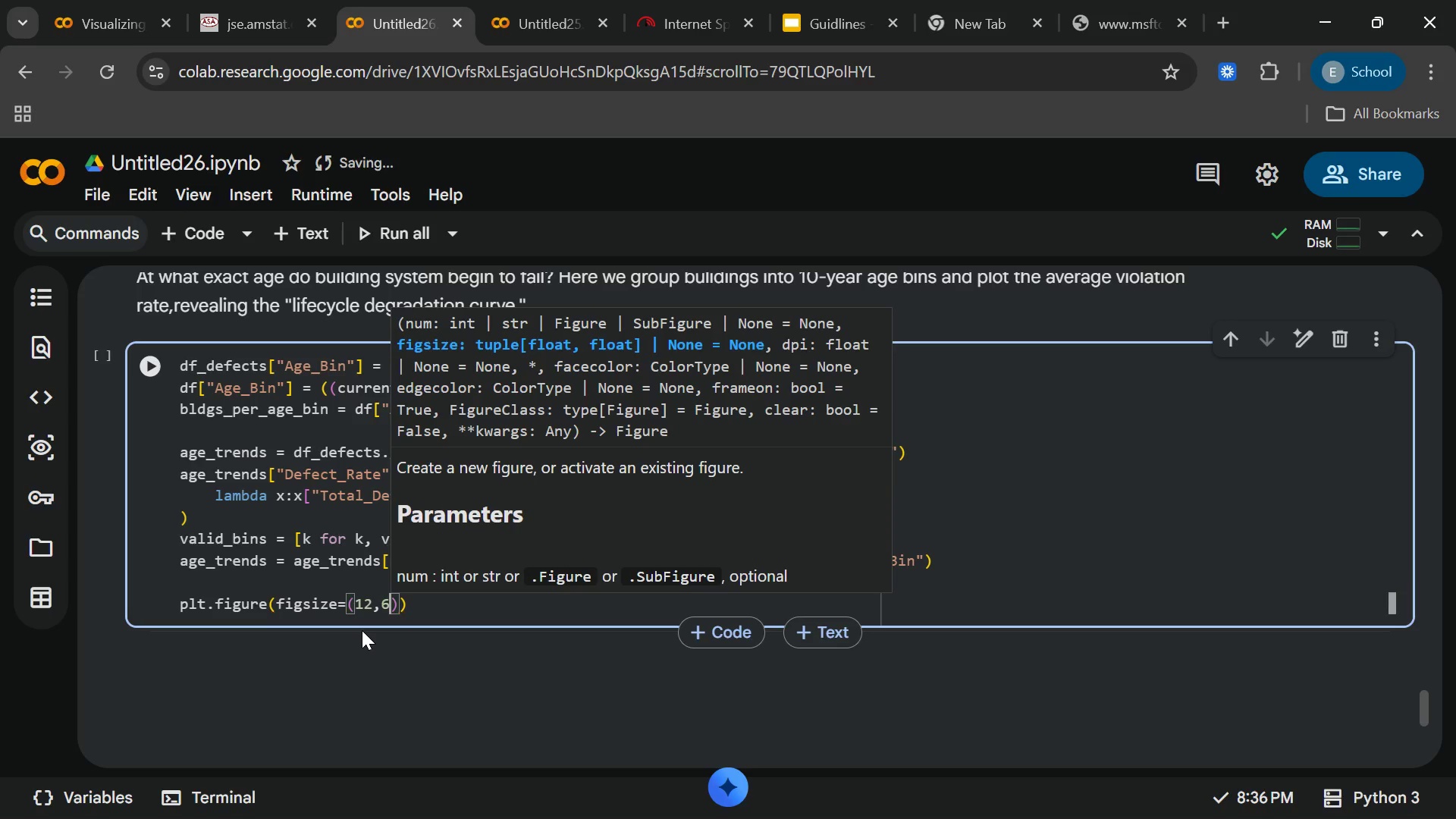 
key(ArrowRight)
 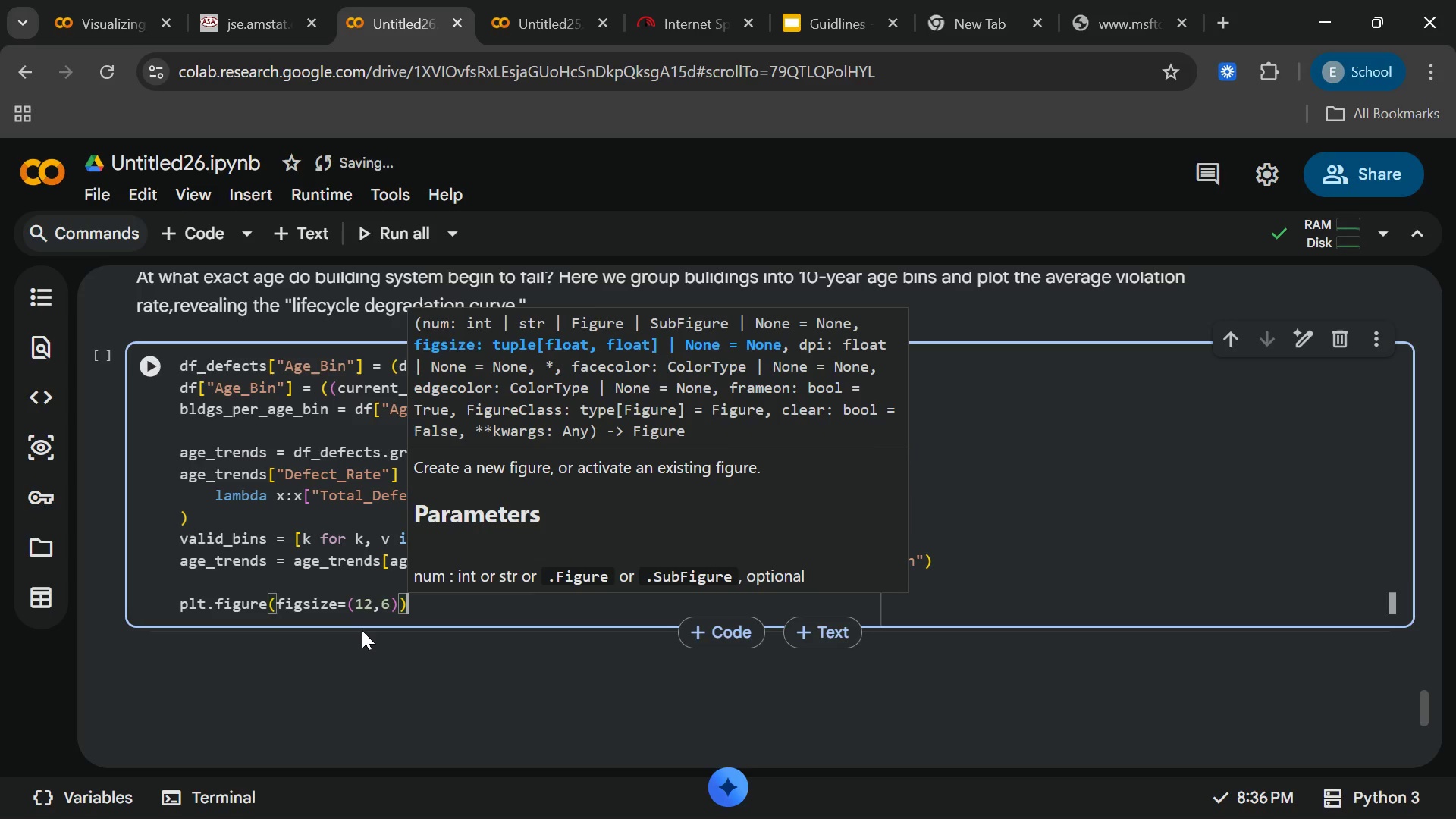 
key(ArrowRight)
 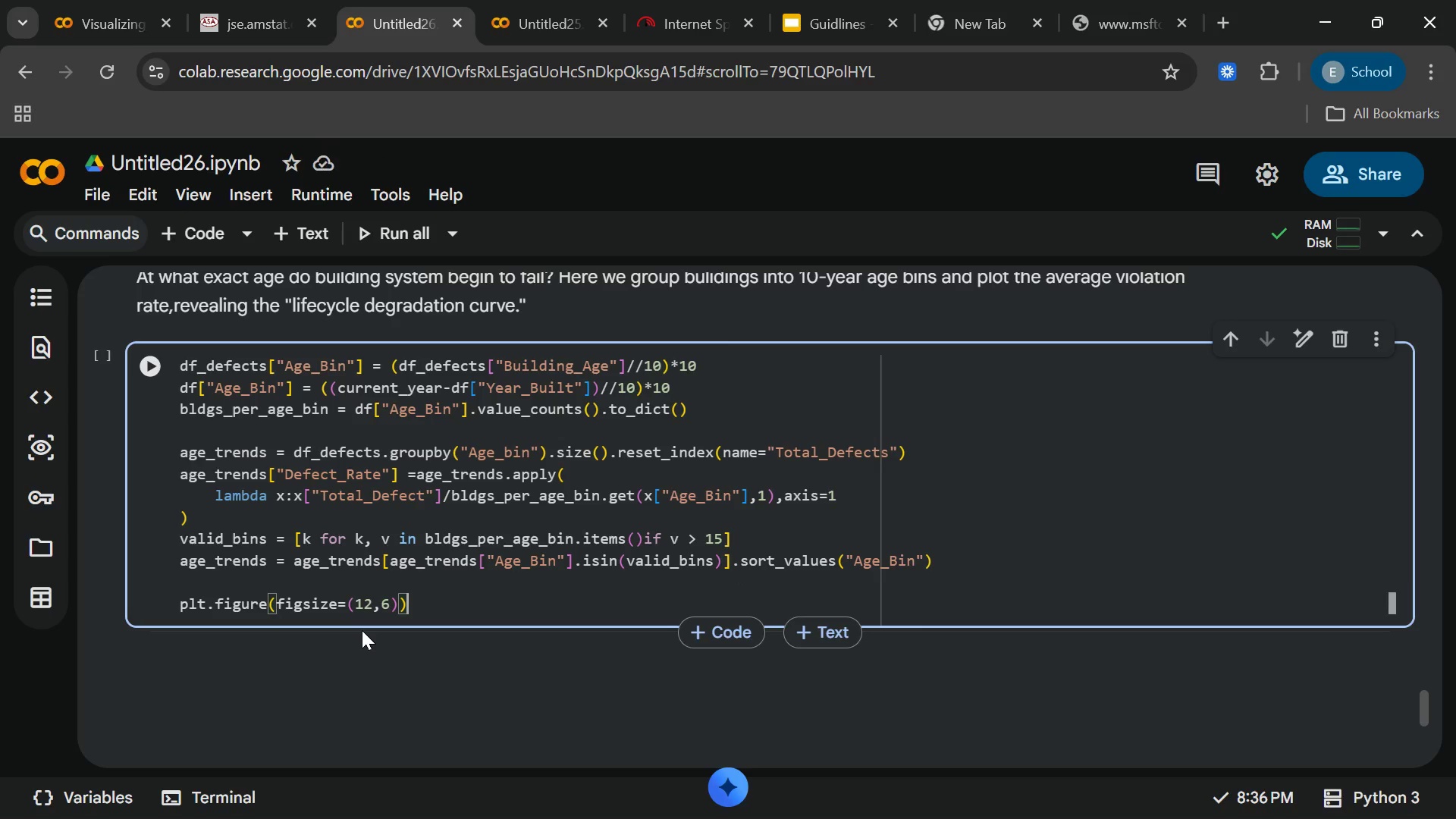 
key(Enter)
 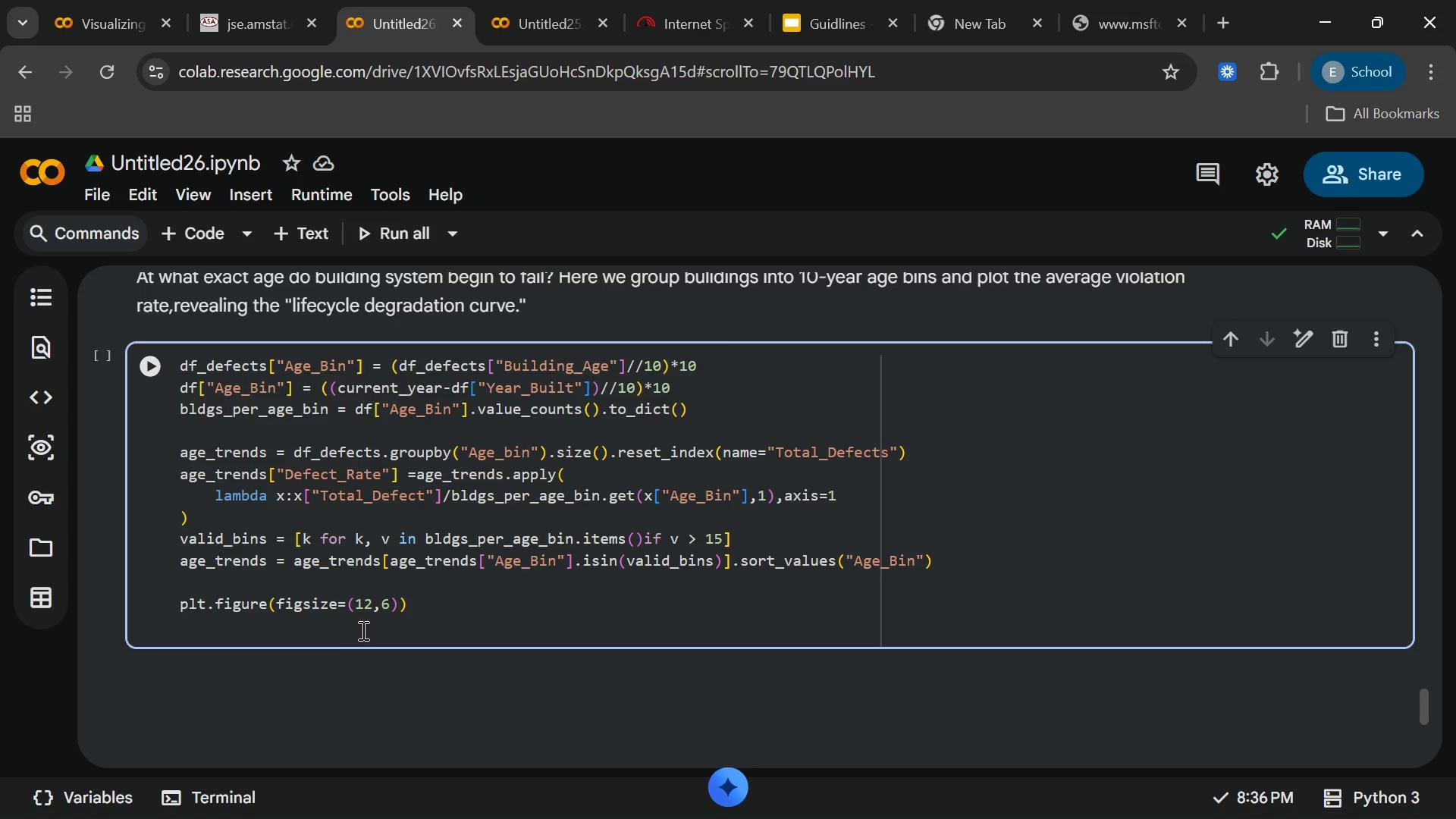 
key(Enter)
 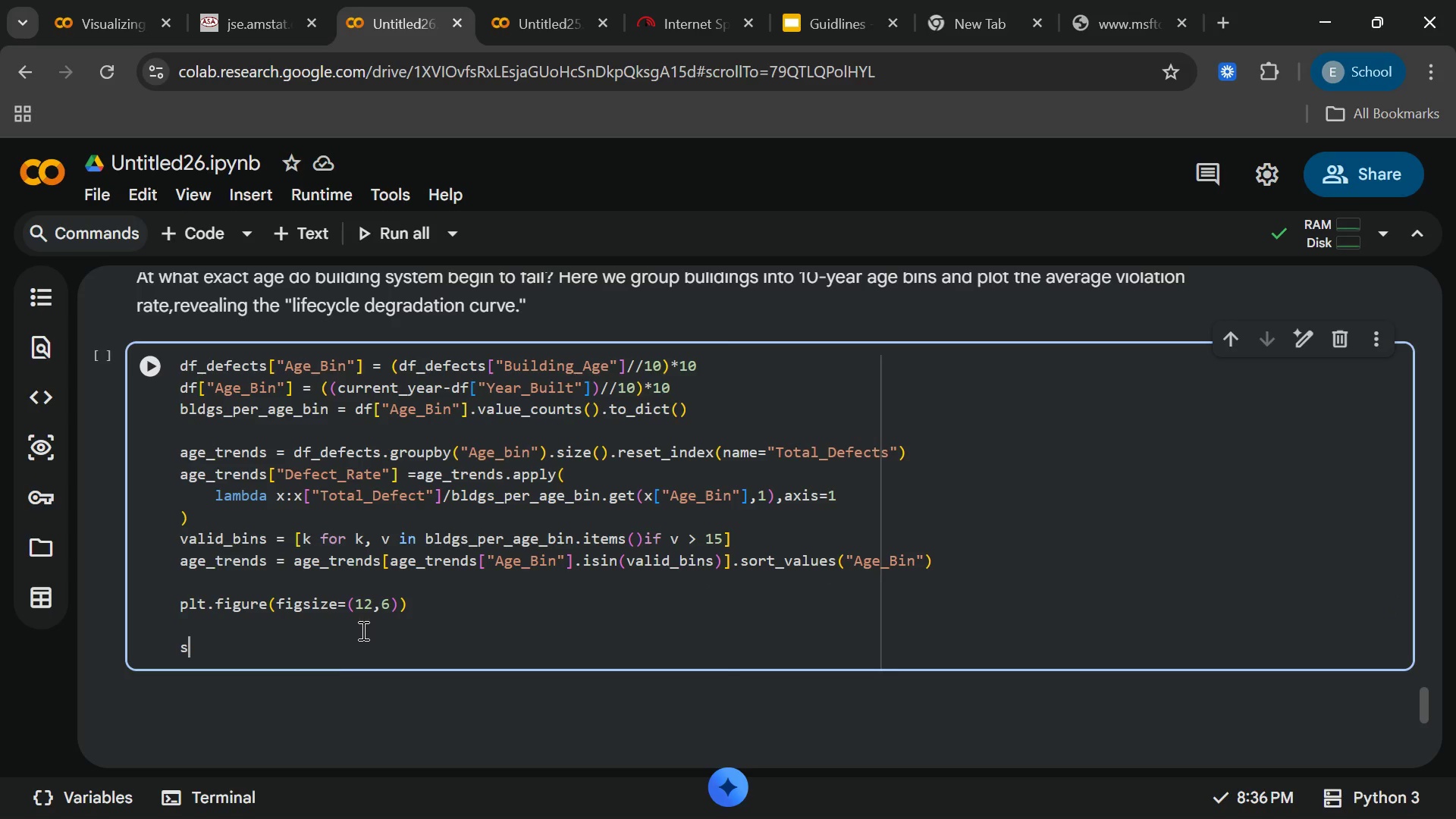 
type(sns,line)
key(Backspace)
key(Backspace)
key(Backspace)
key(Backspace)
key(Backspace)
type(.lineplot)
 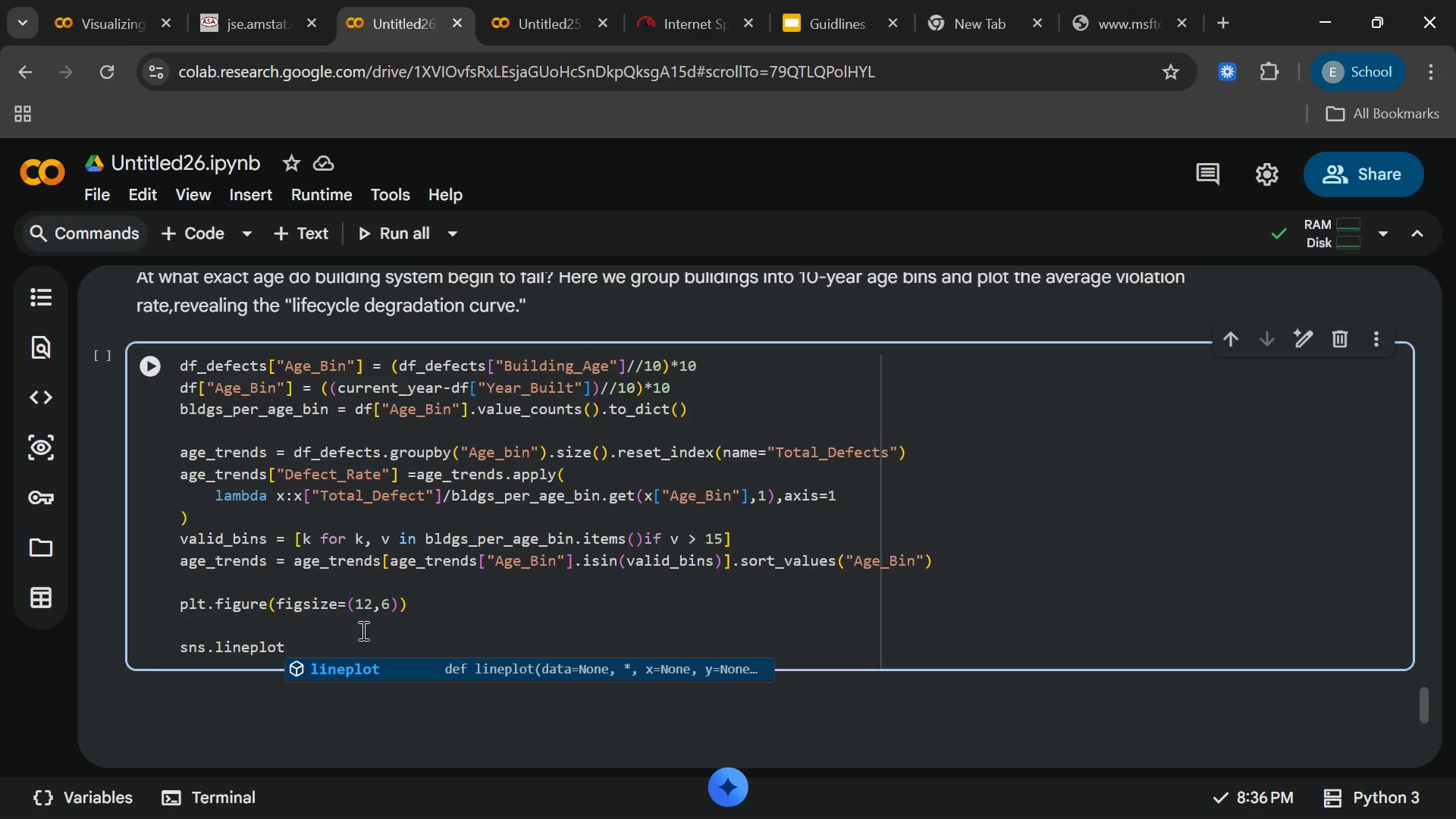 
key(Enter)
 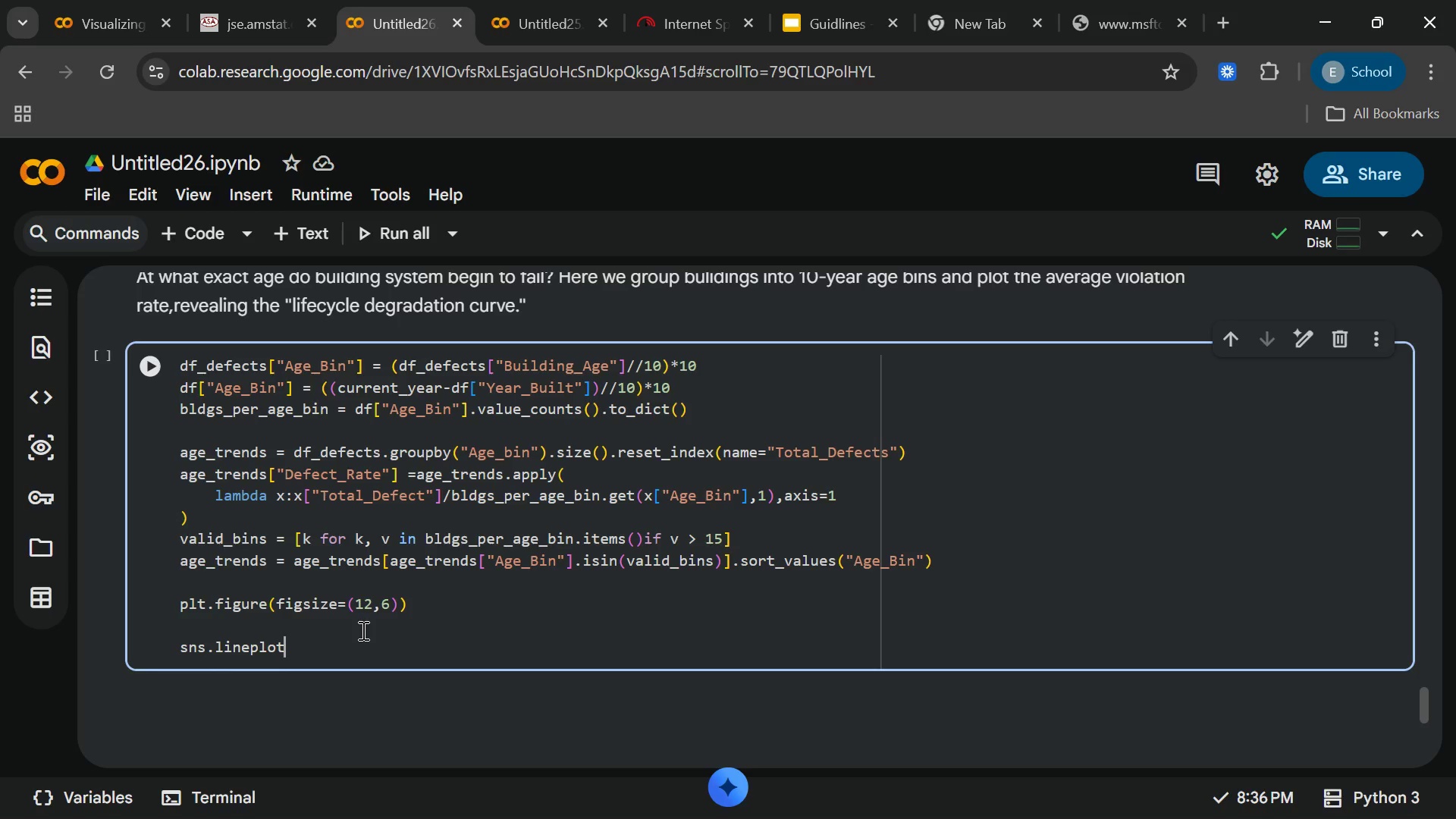 
type((data = ga)
key(Backspace)
key(Backspace)
type(age )
 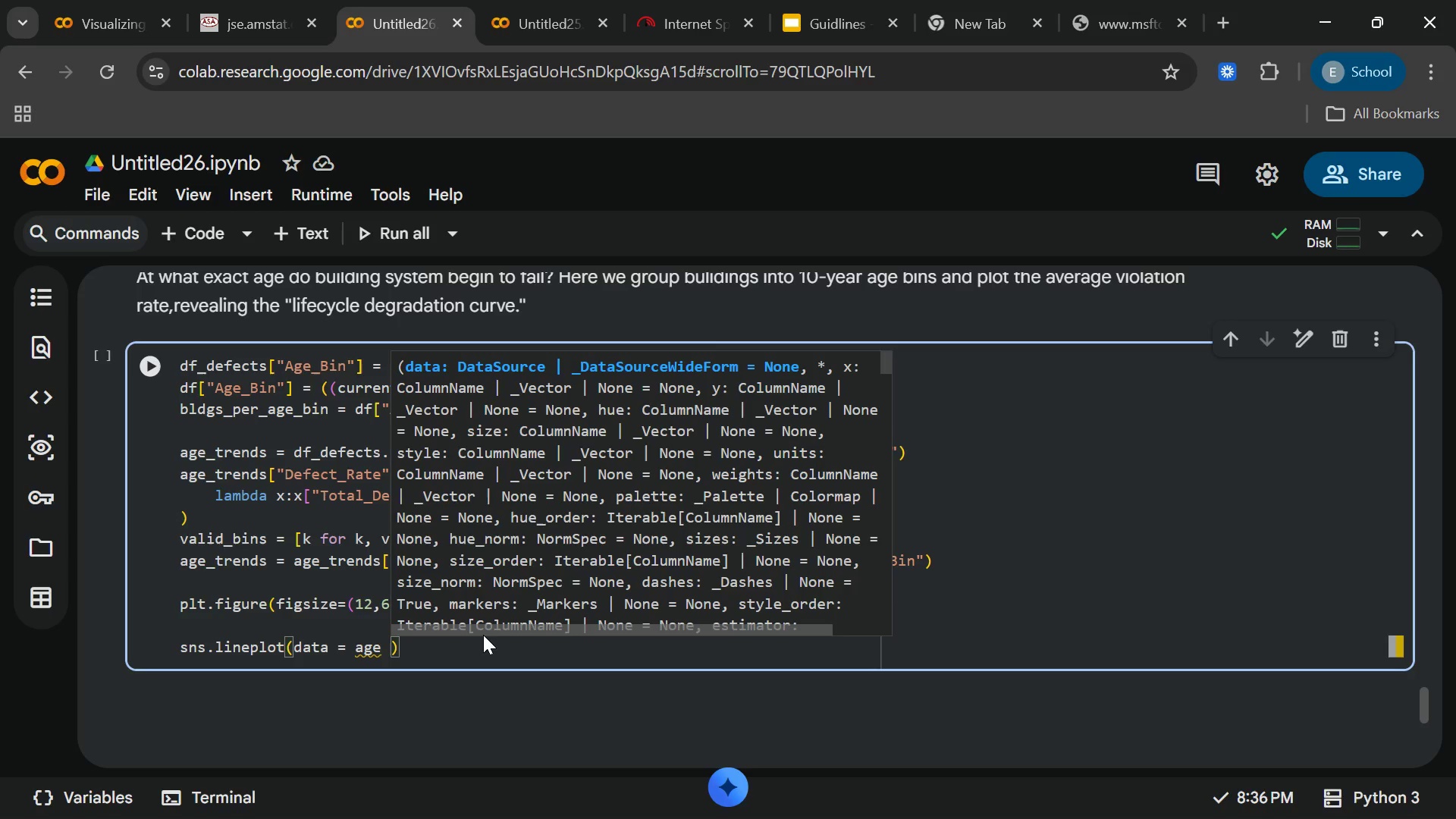 
wait(16.45)
 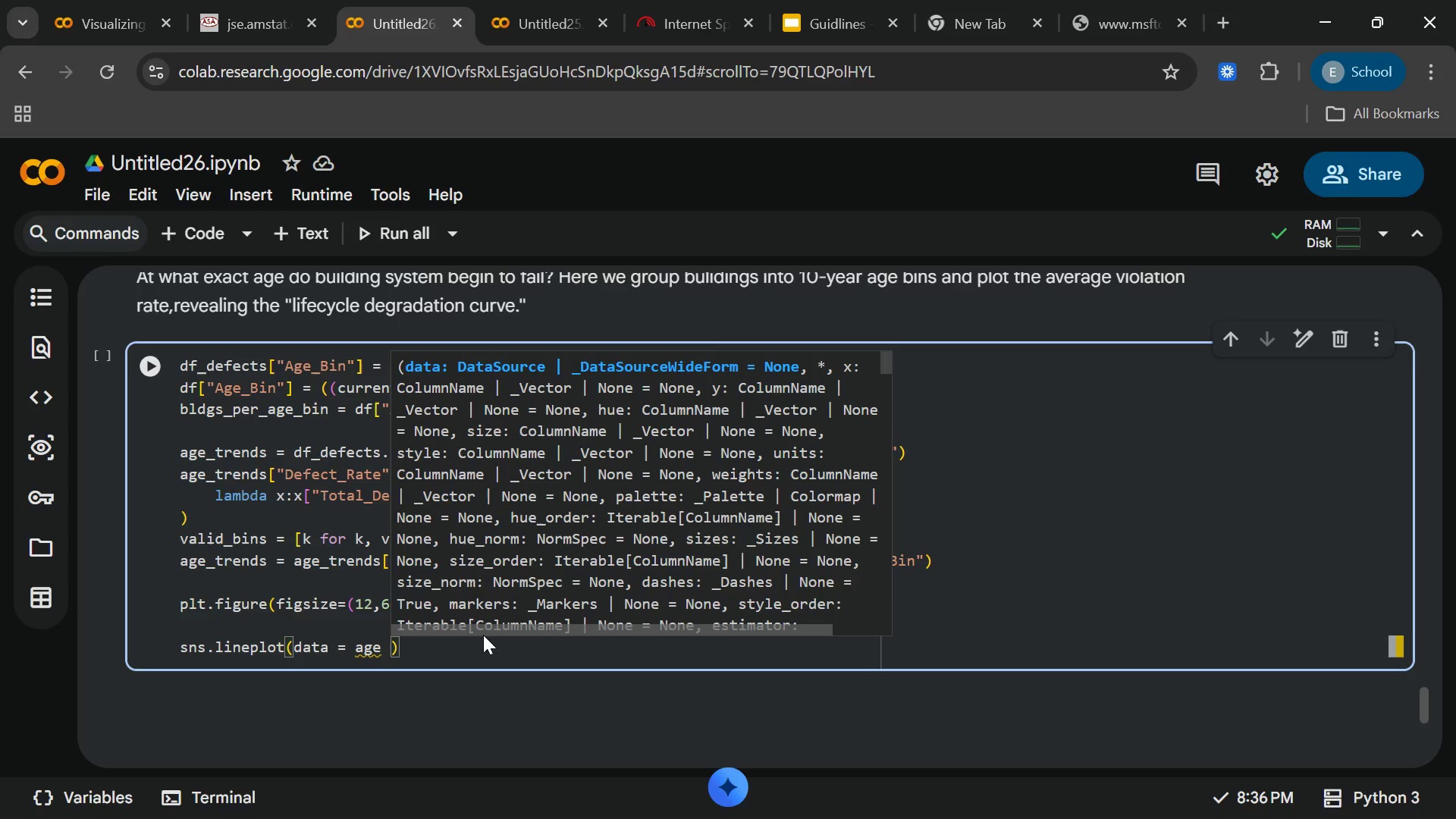 
key(Backspace)
type(_trends, x= ")
 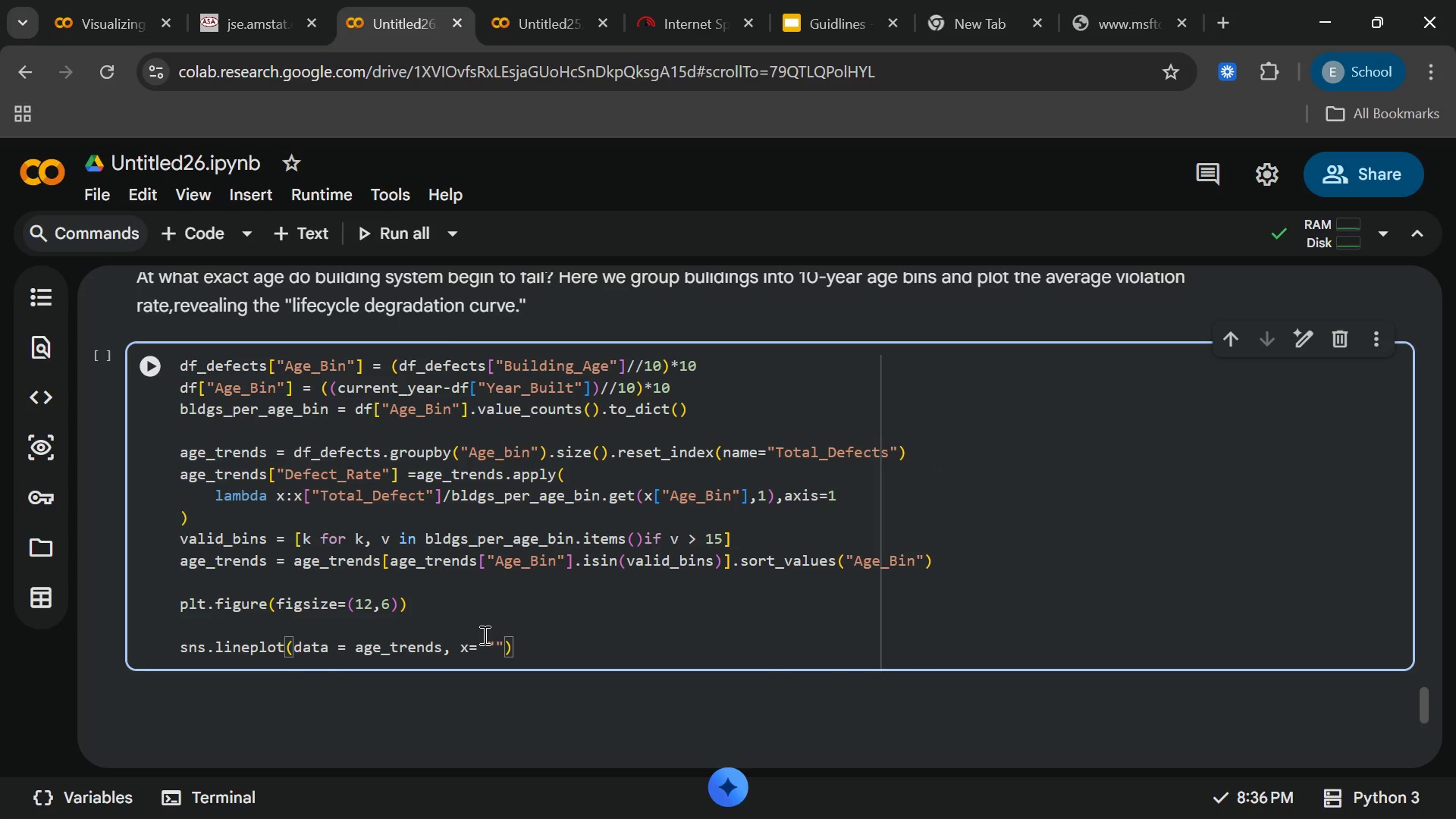 
type(a)
key(Backspace)
type(Age_Bin)
 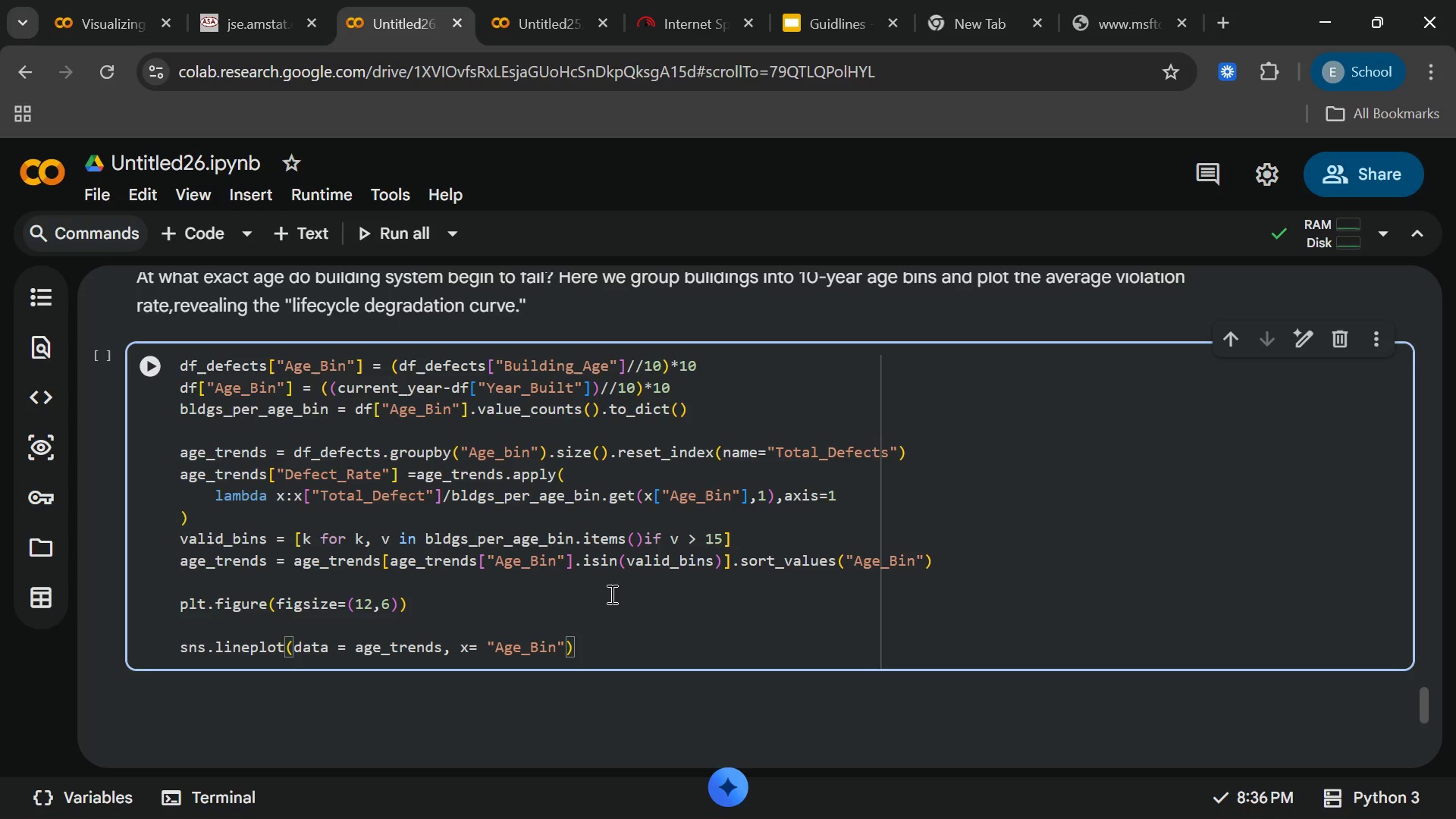 
key(ArrowRight)
 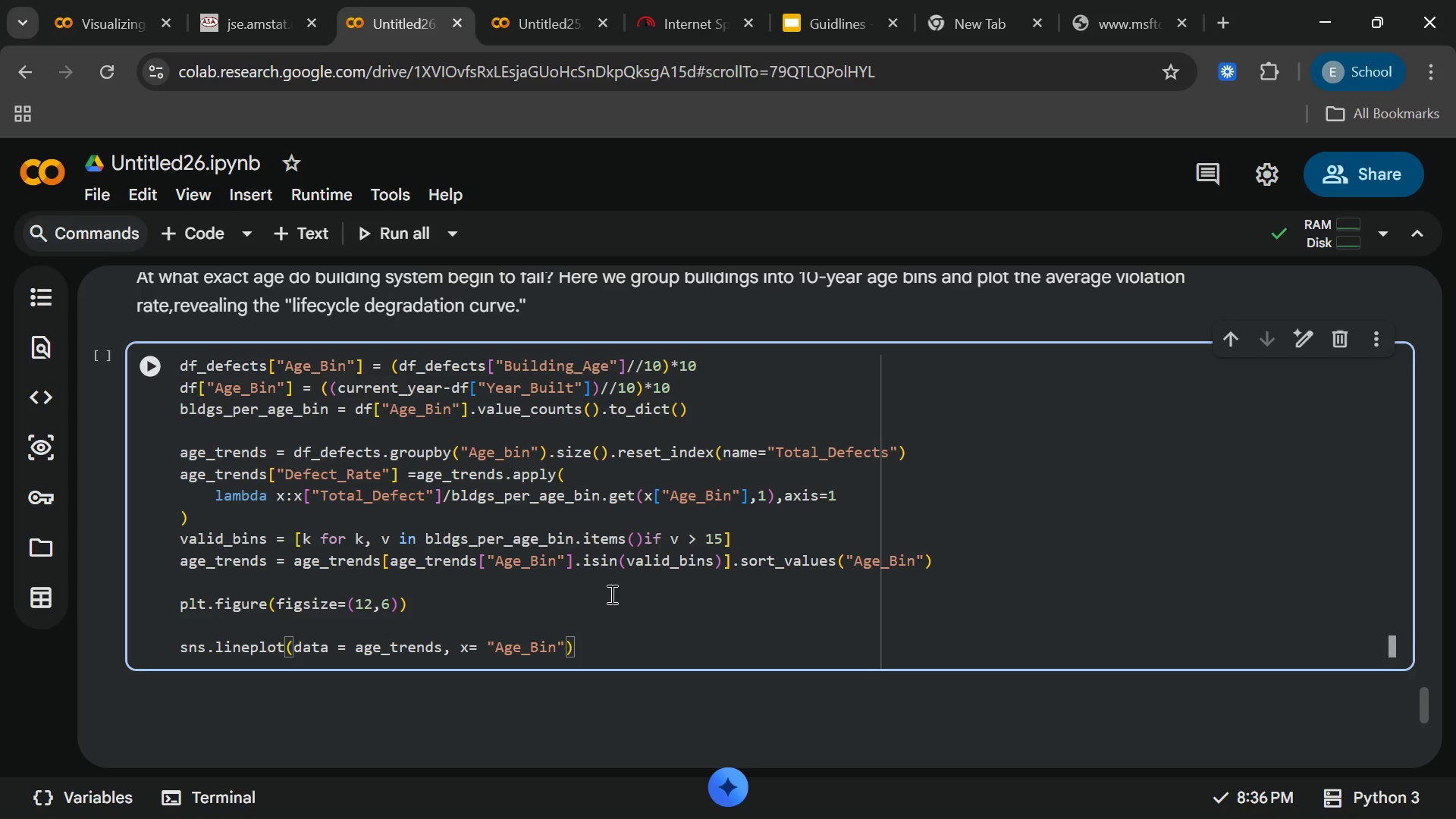 
key(Comma)
 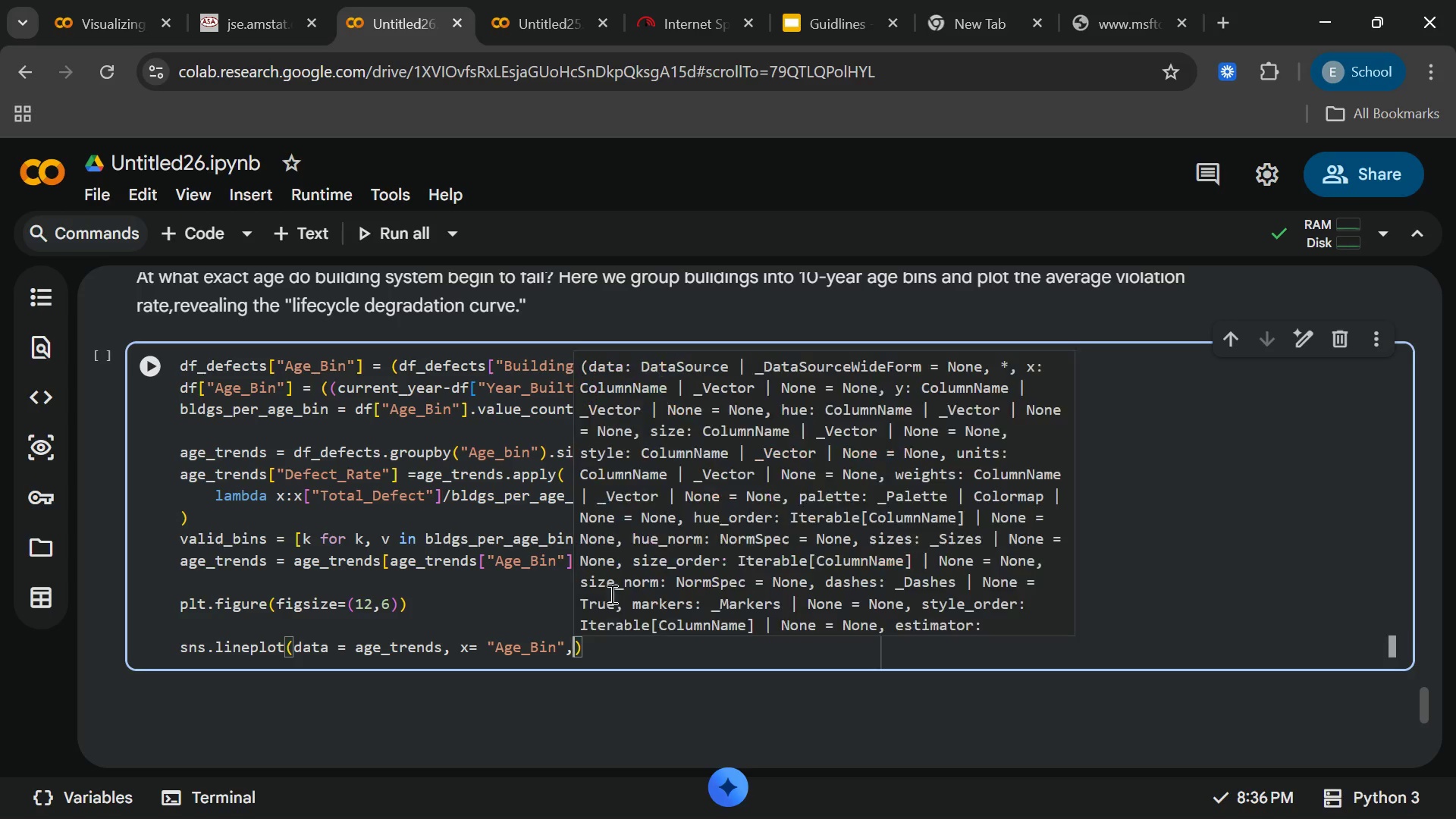 
key(Space)
 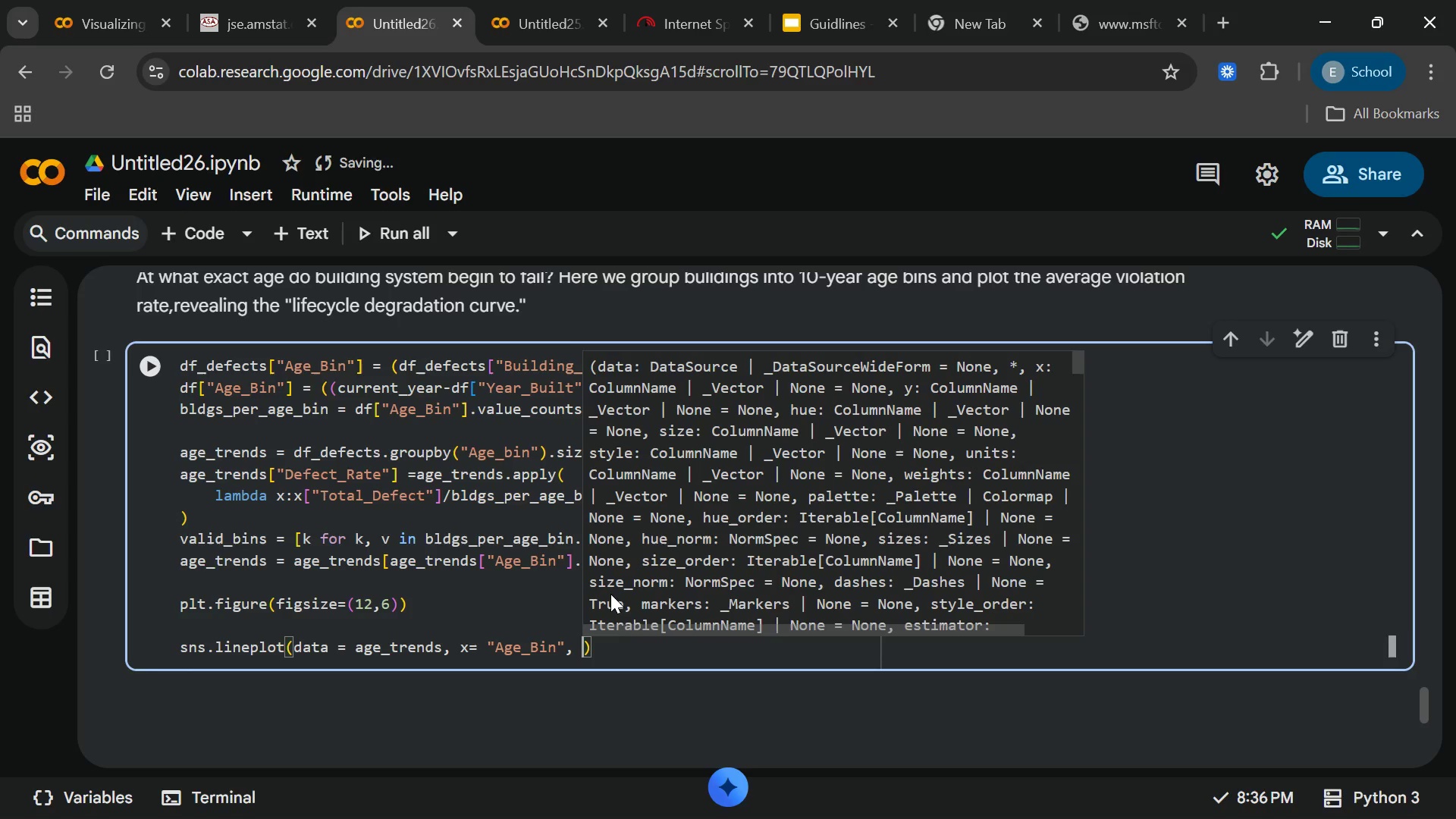 
key(Y)
 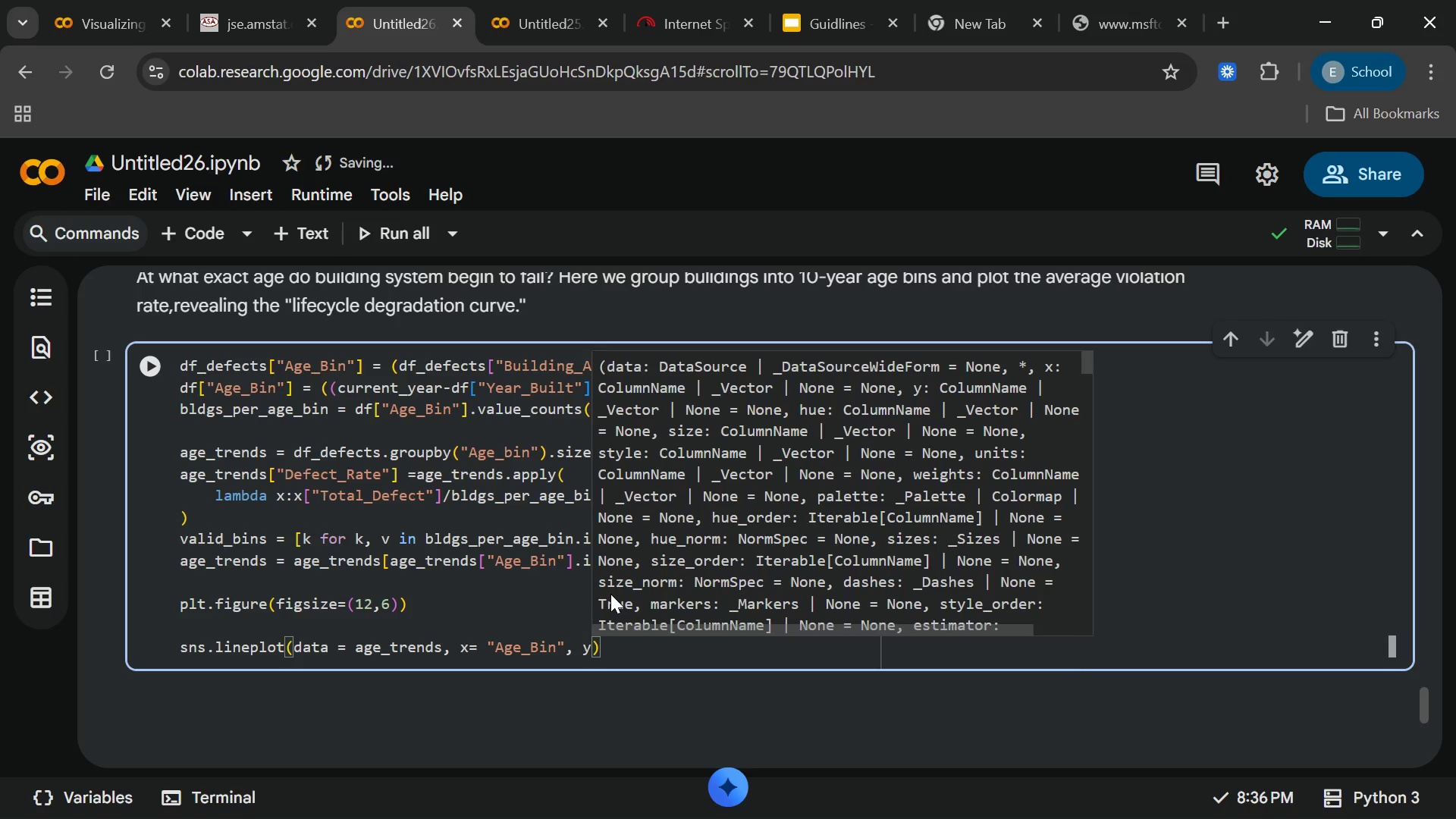 
key(Space)
 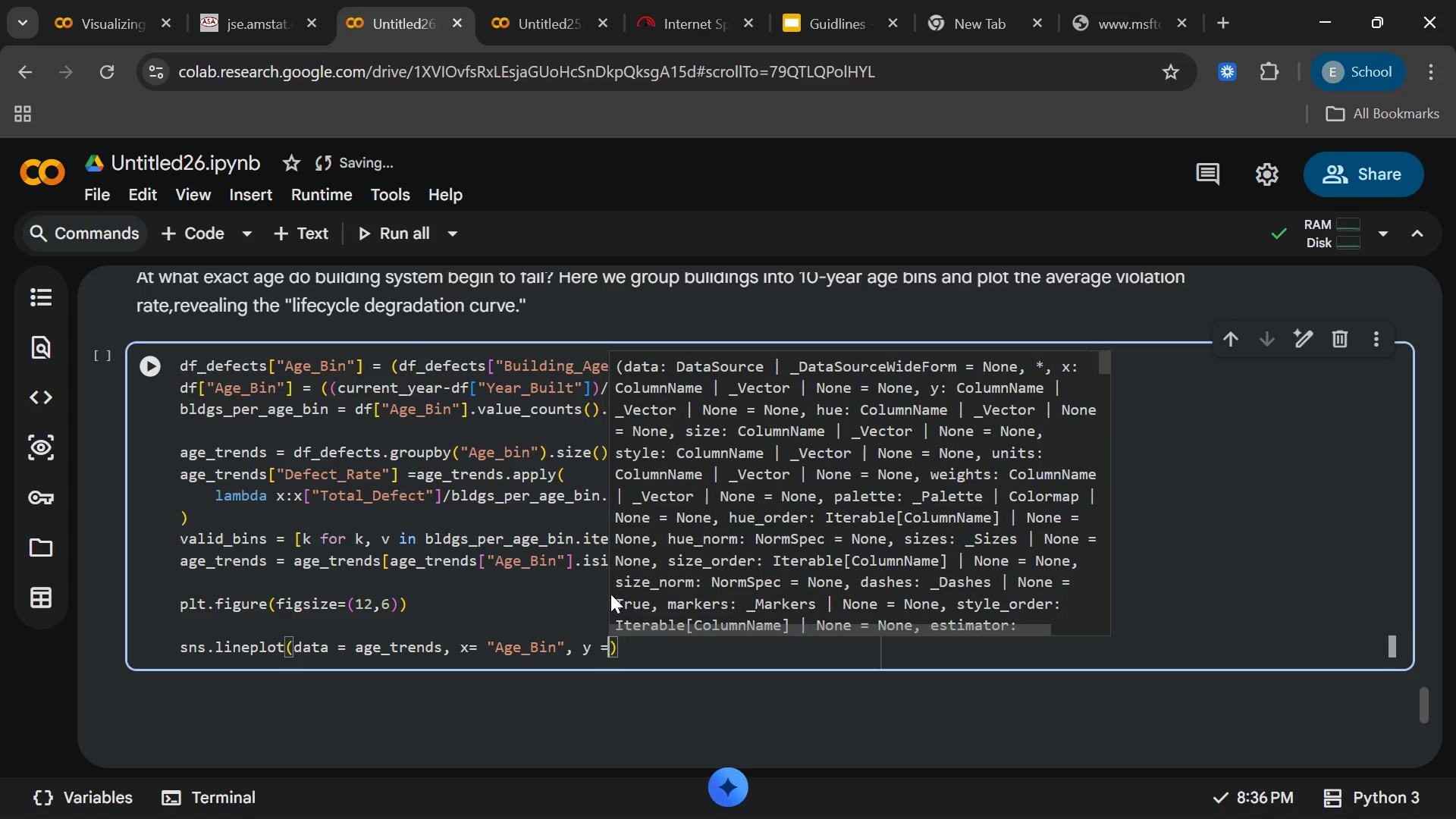 
key(Equal)
 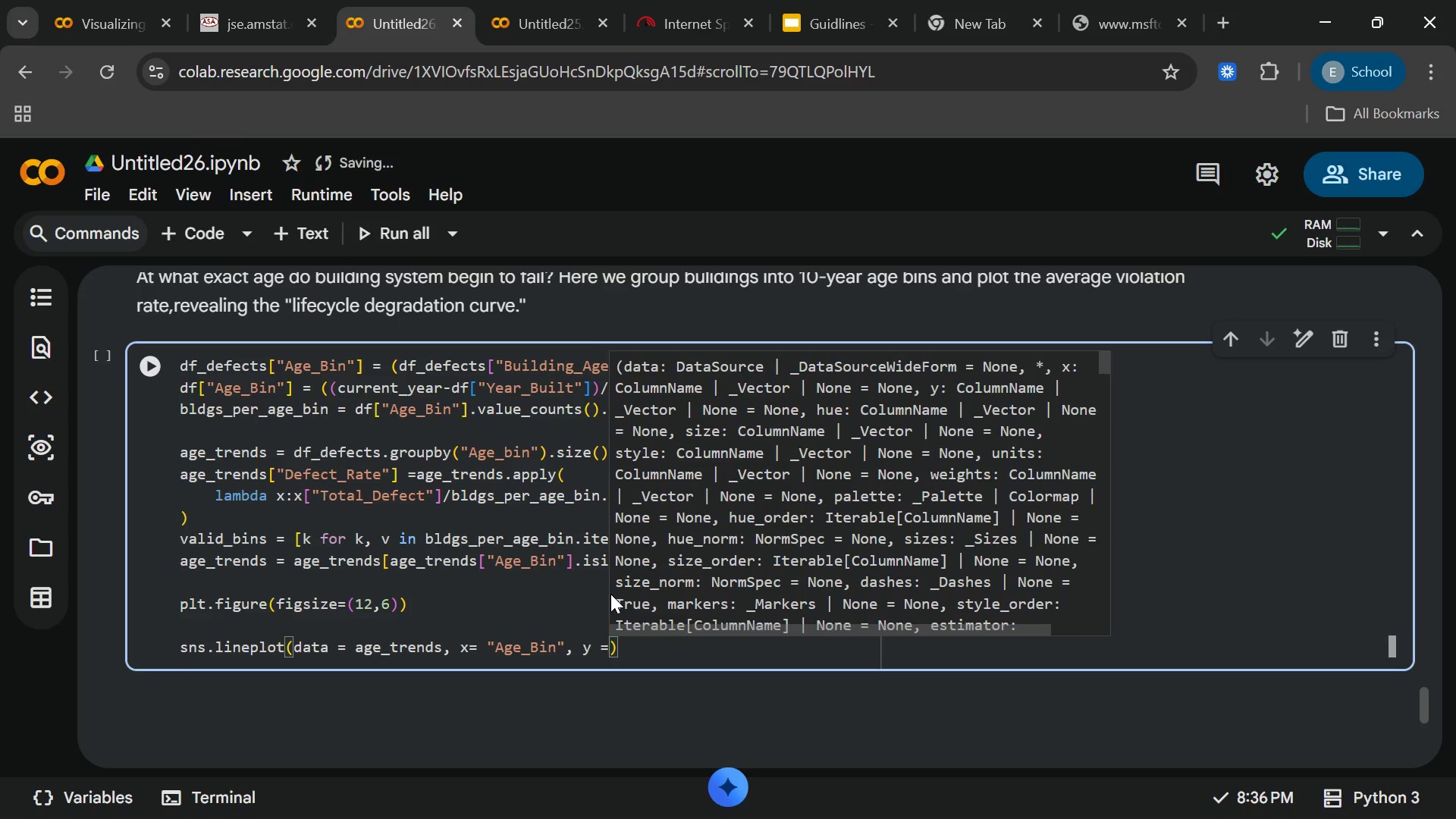 
hold_key(key=ShiftRight, duration=0.33)
 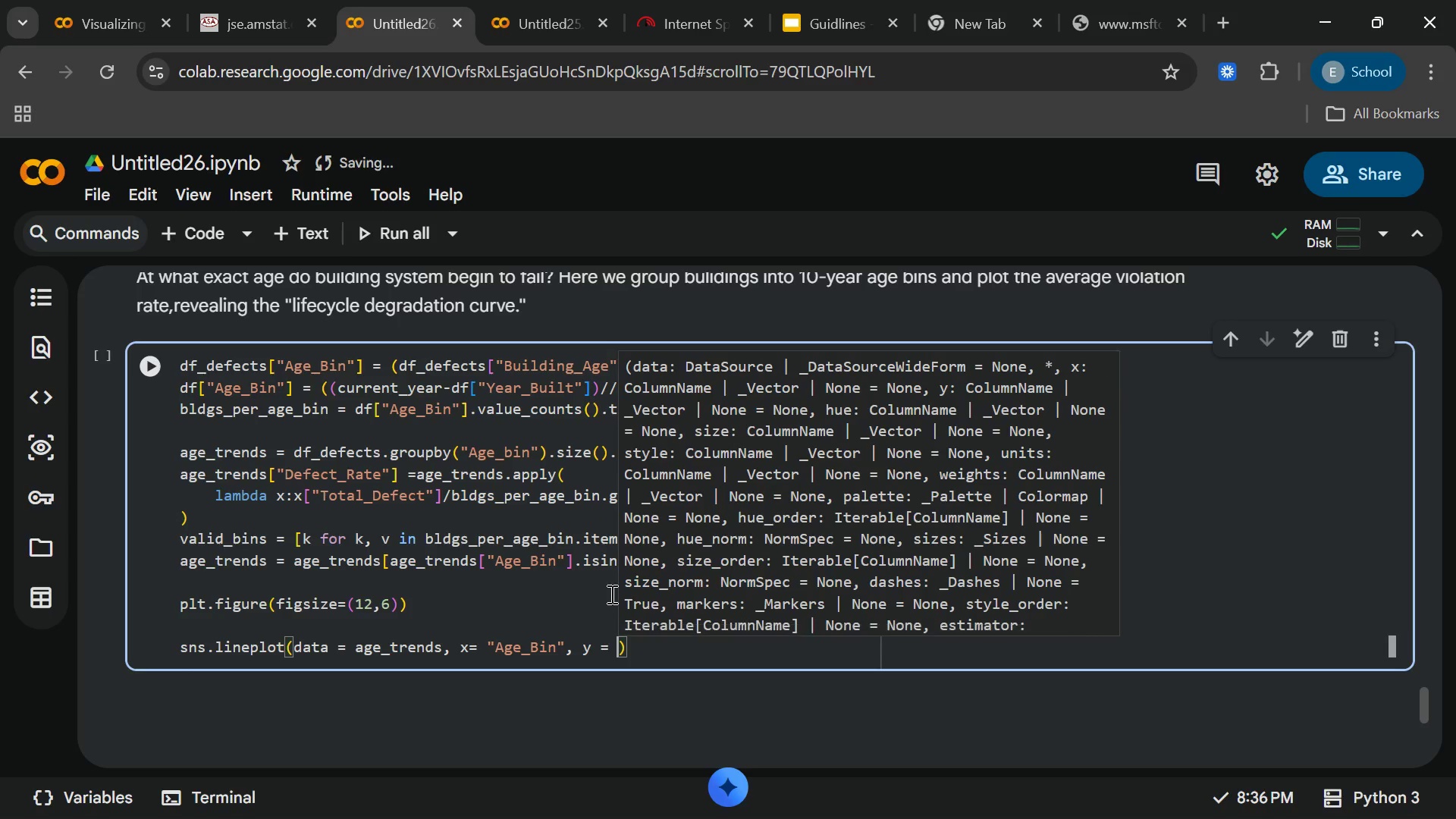 
key(Space)
 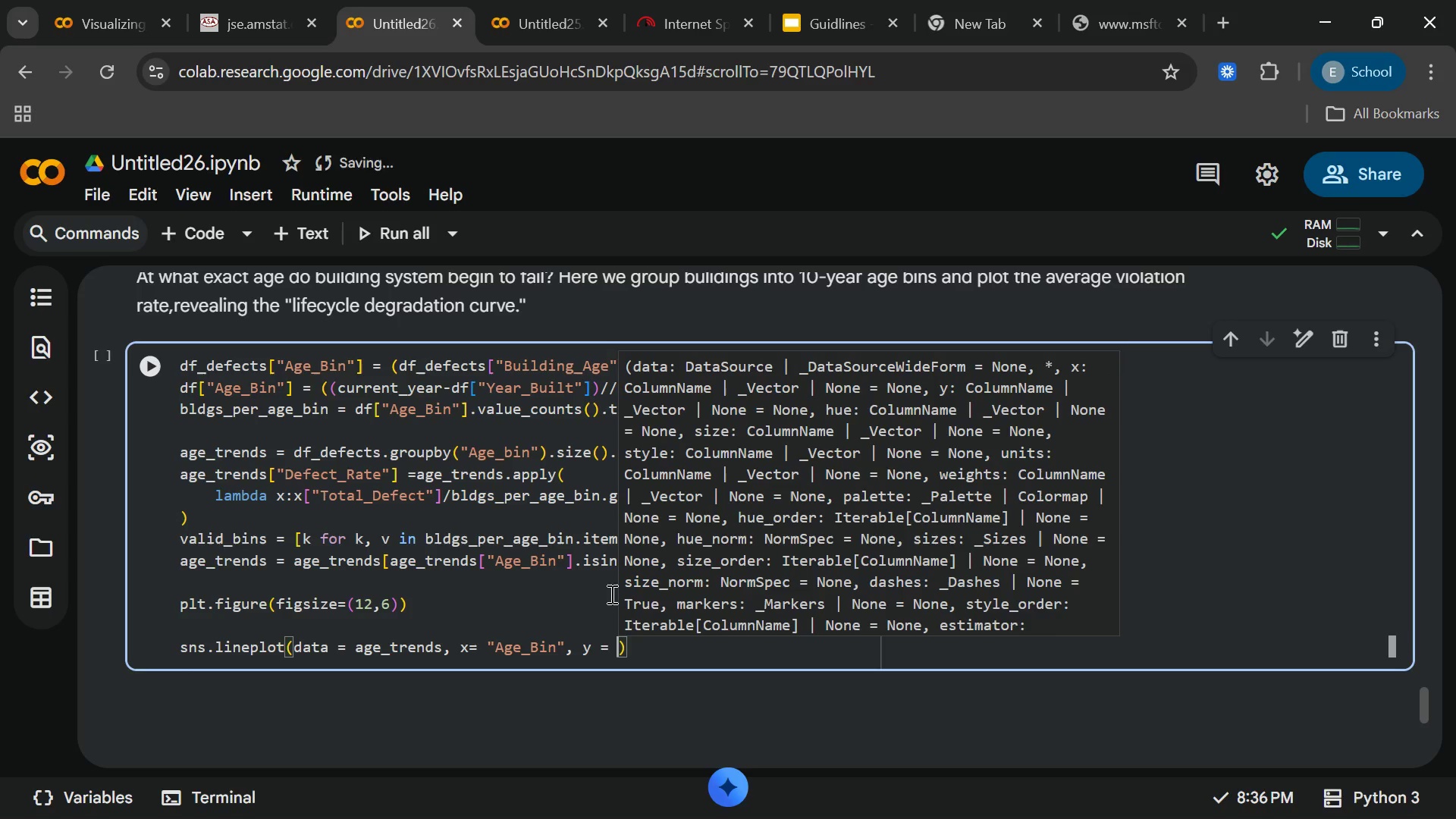 
key(Shift+Quote)
 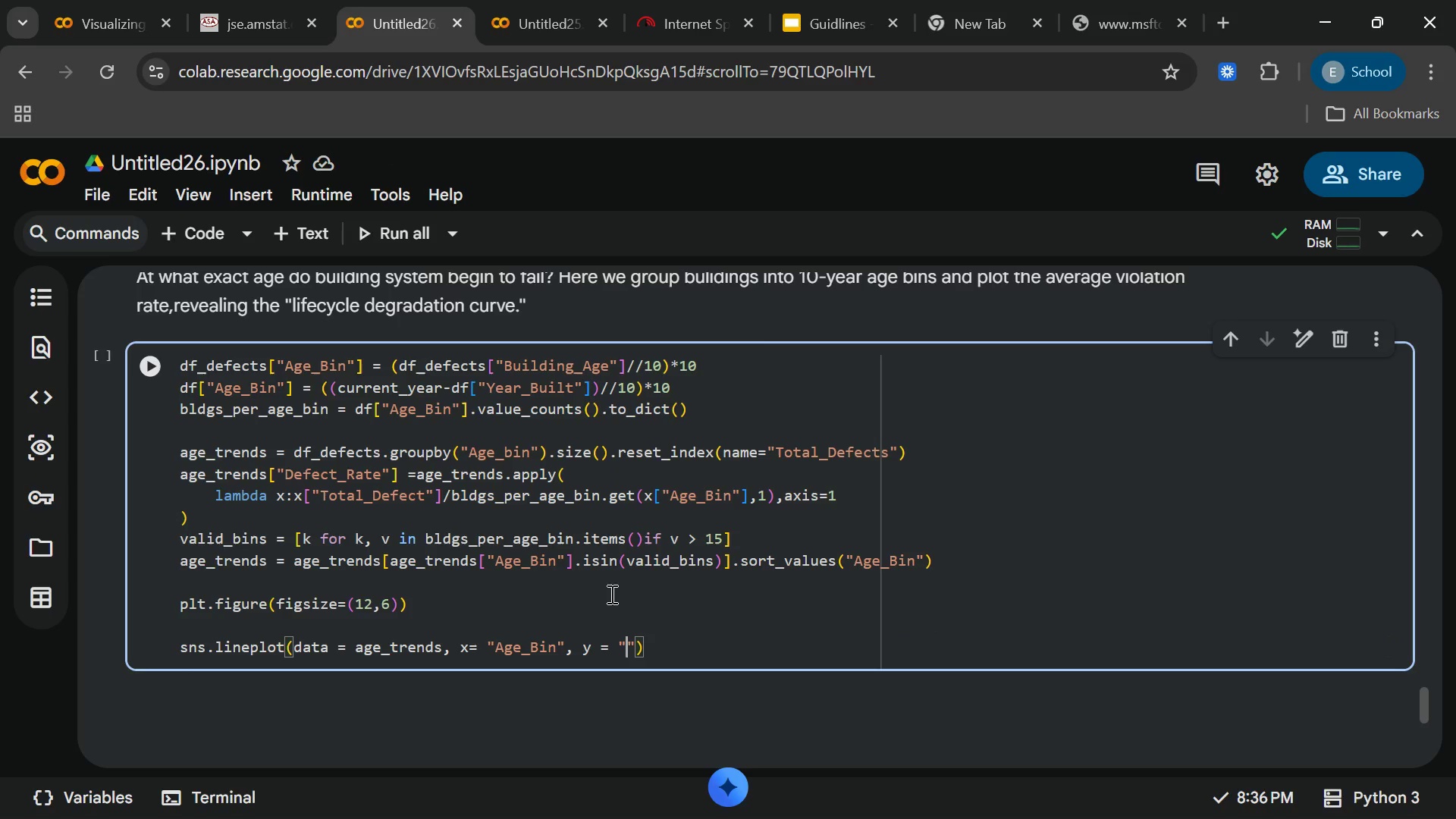 
wait(5.55)
 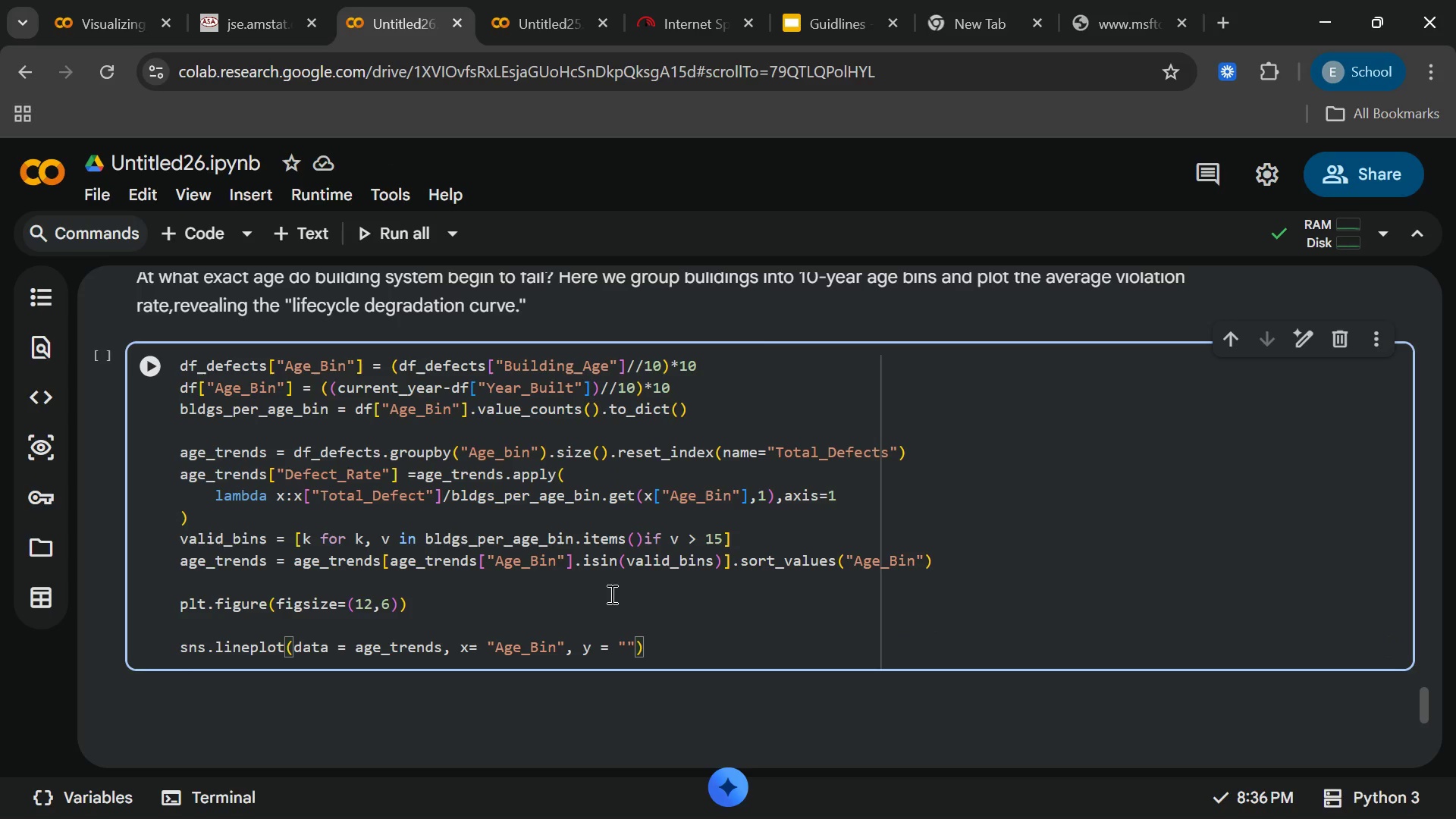 
type(Defect_Rate)
 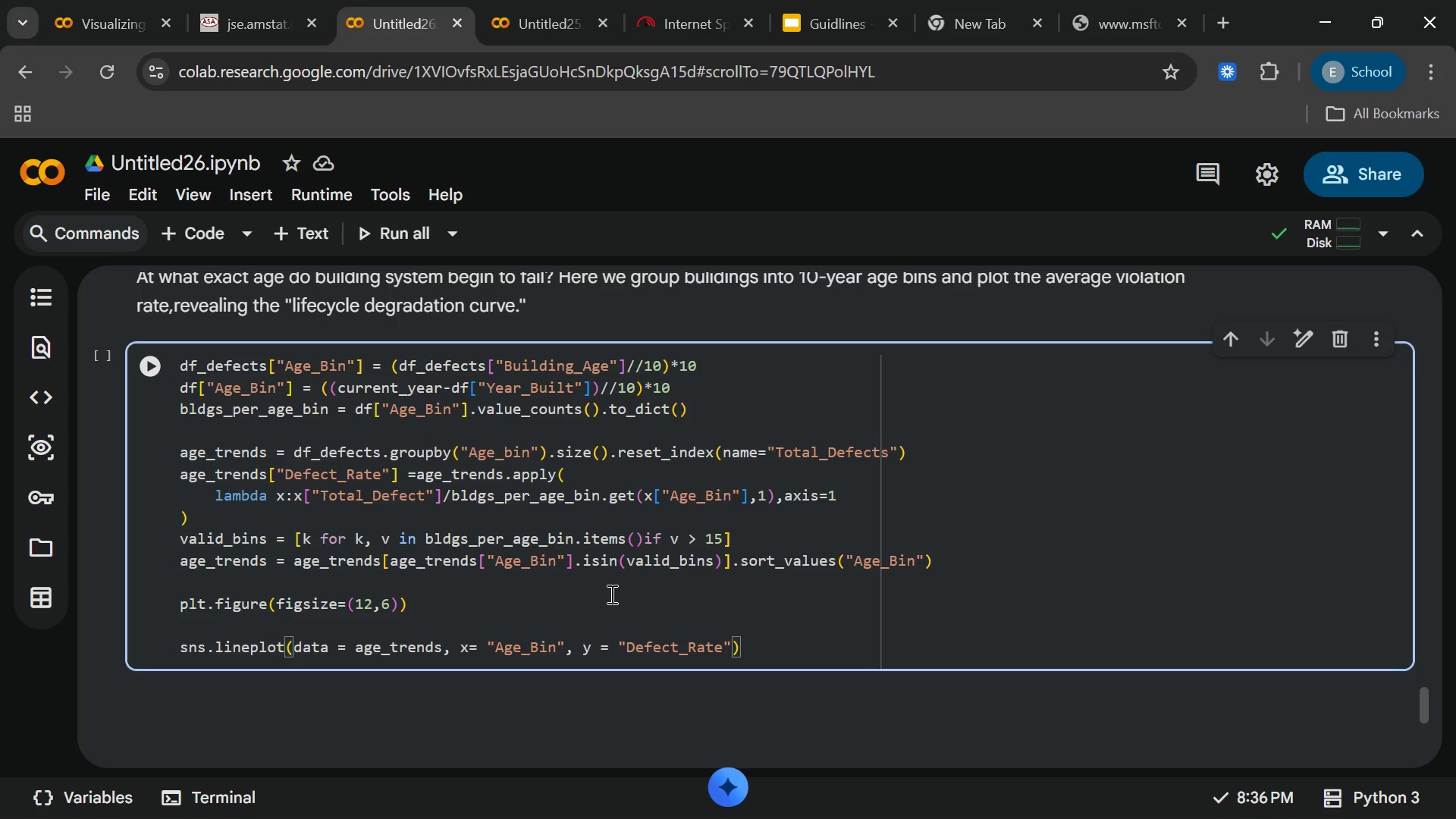 
key(ArrowRight)
 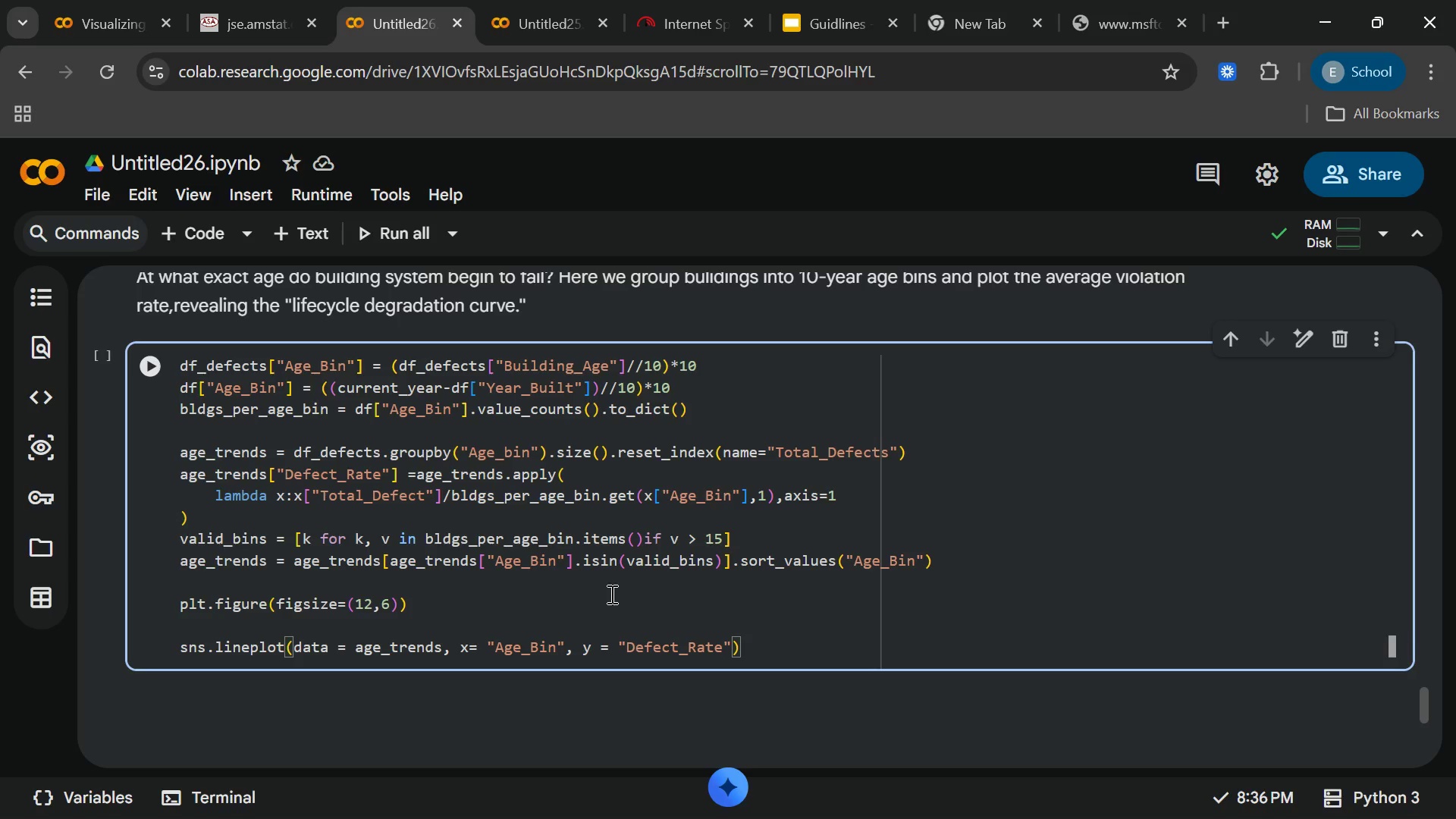 
key(Comma)
 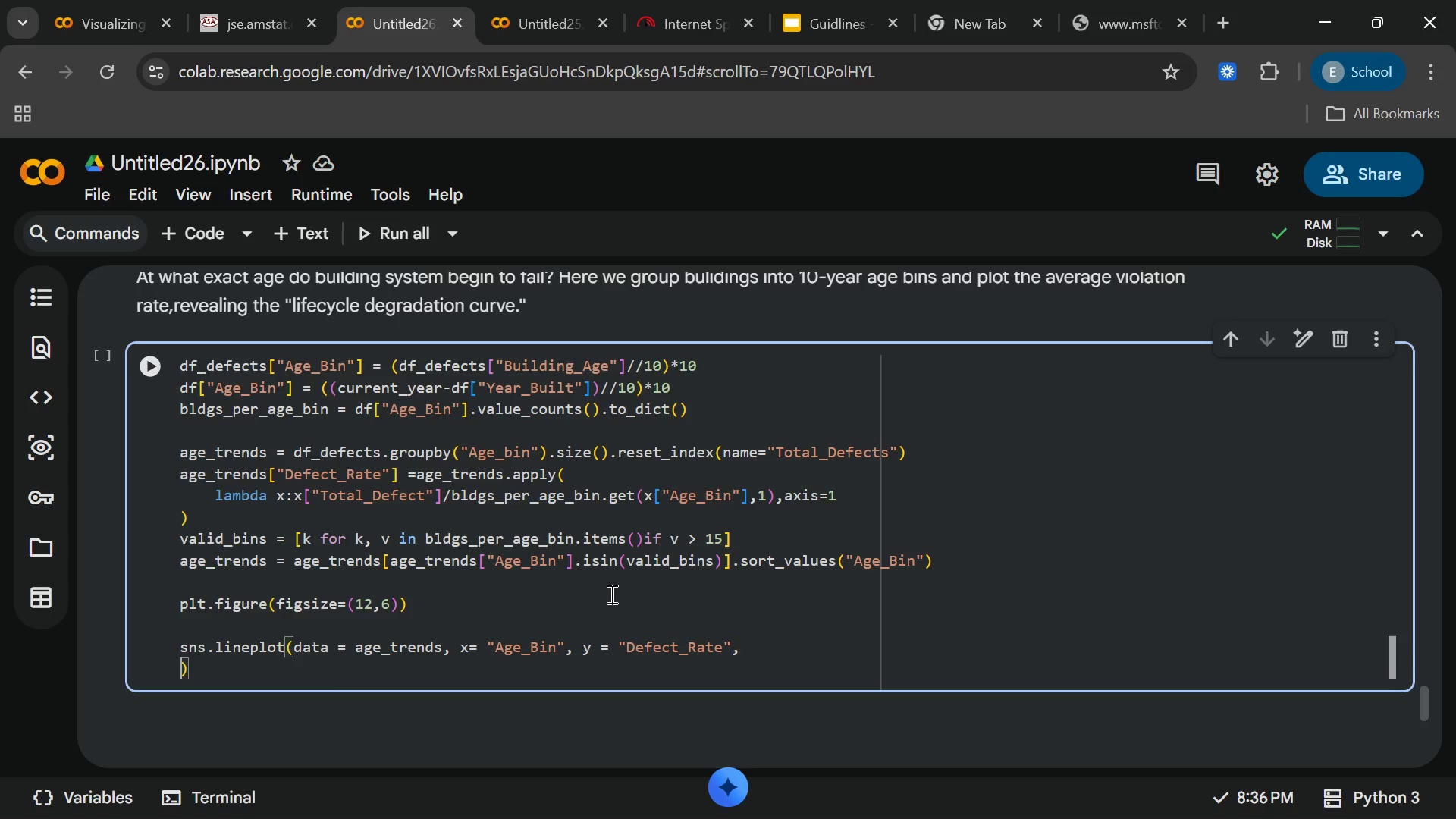 
key(Enter)
 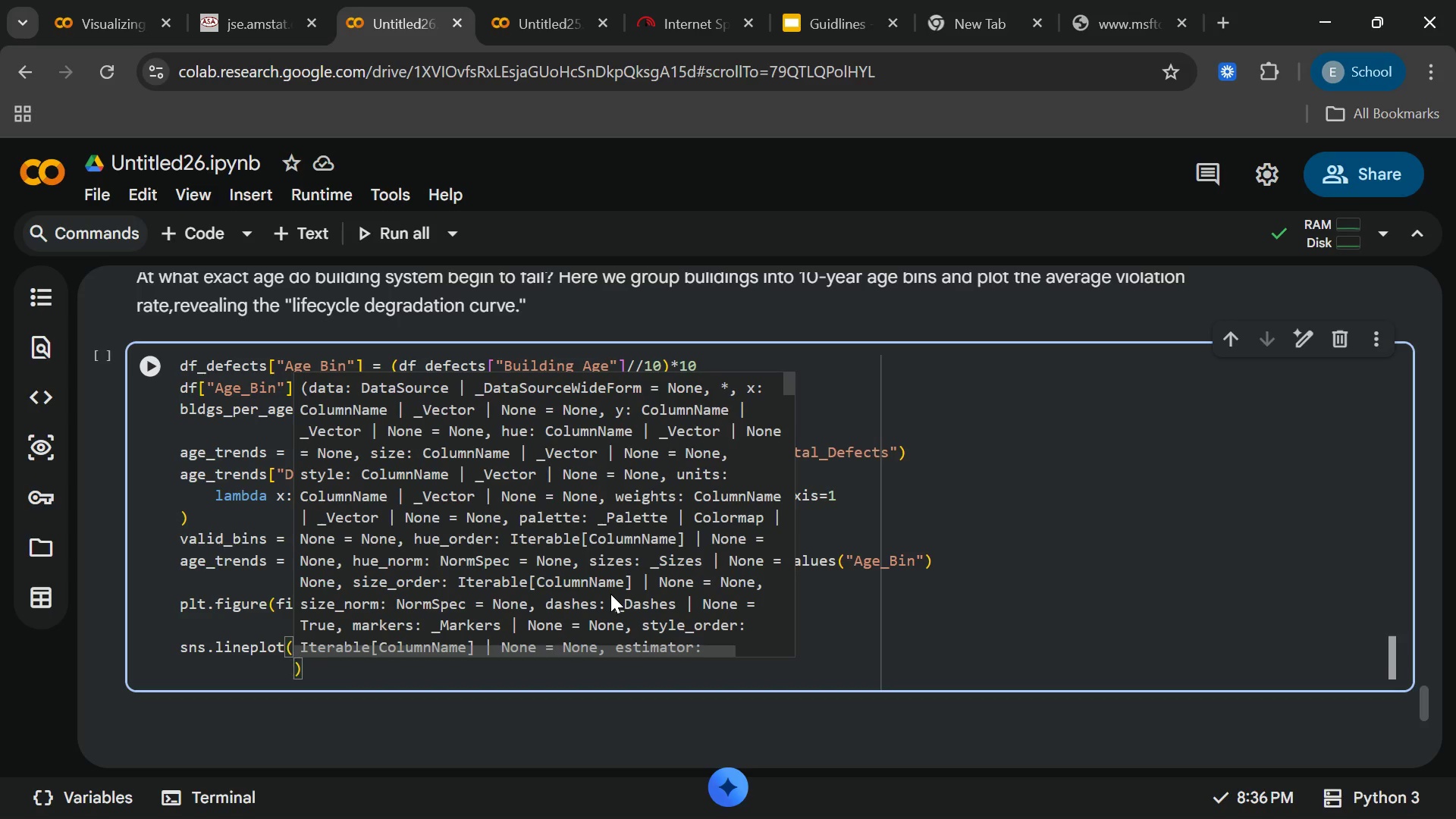 
type(ms)
key(Backspace)
type(arker)
 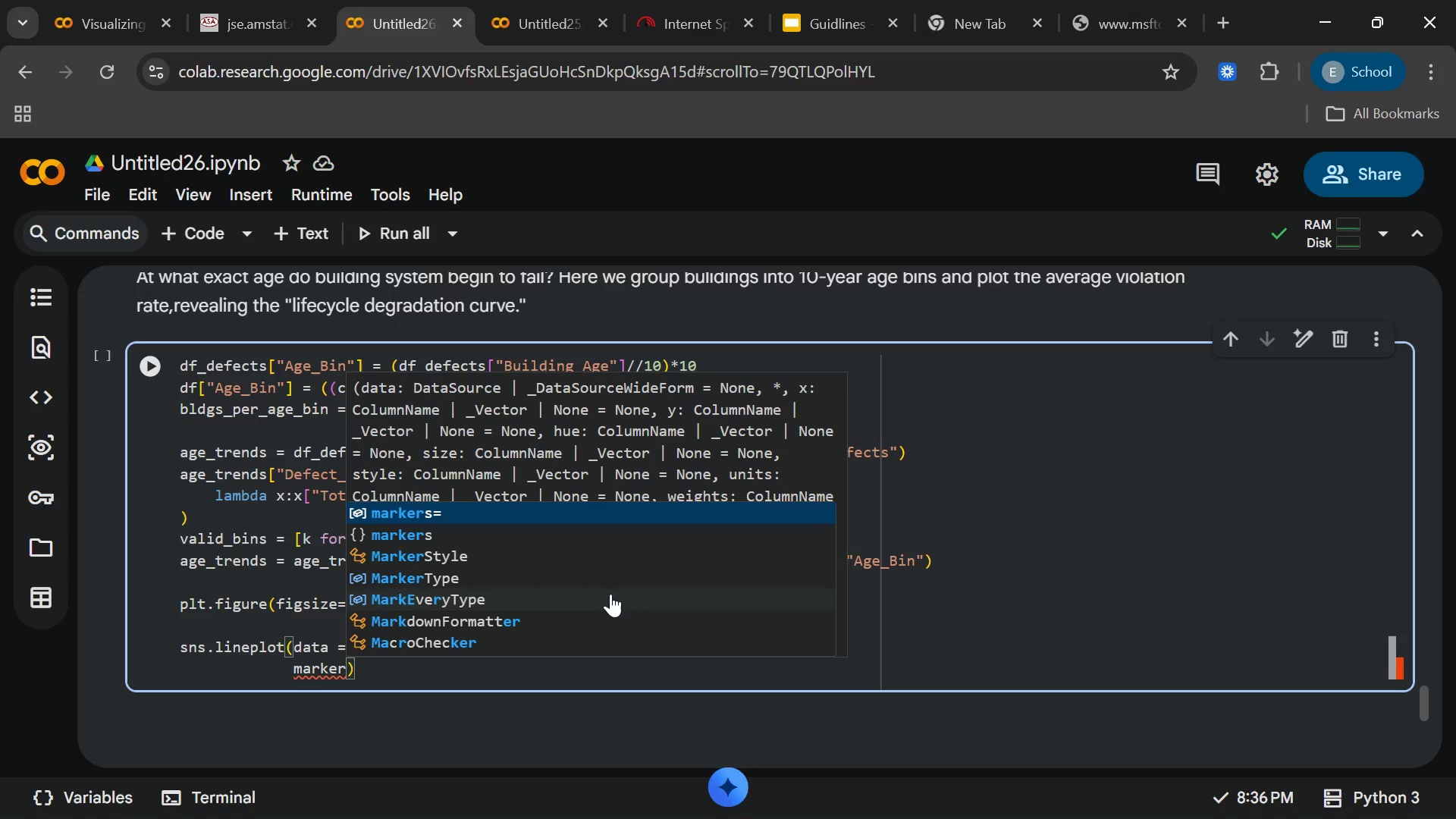 
key(Enter)
 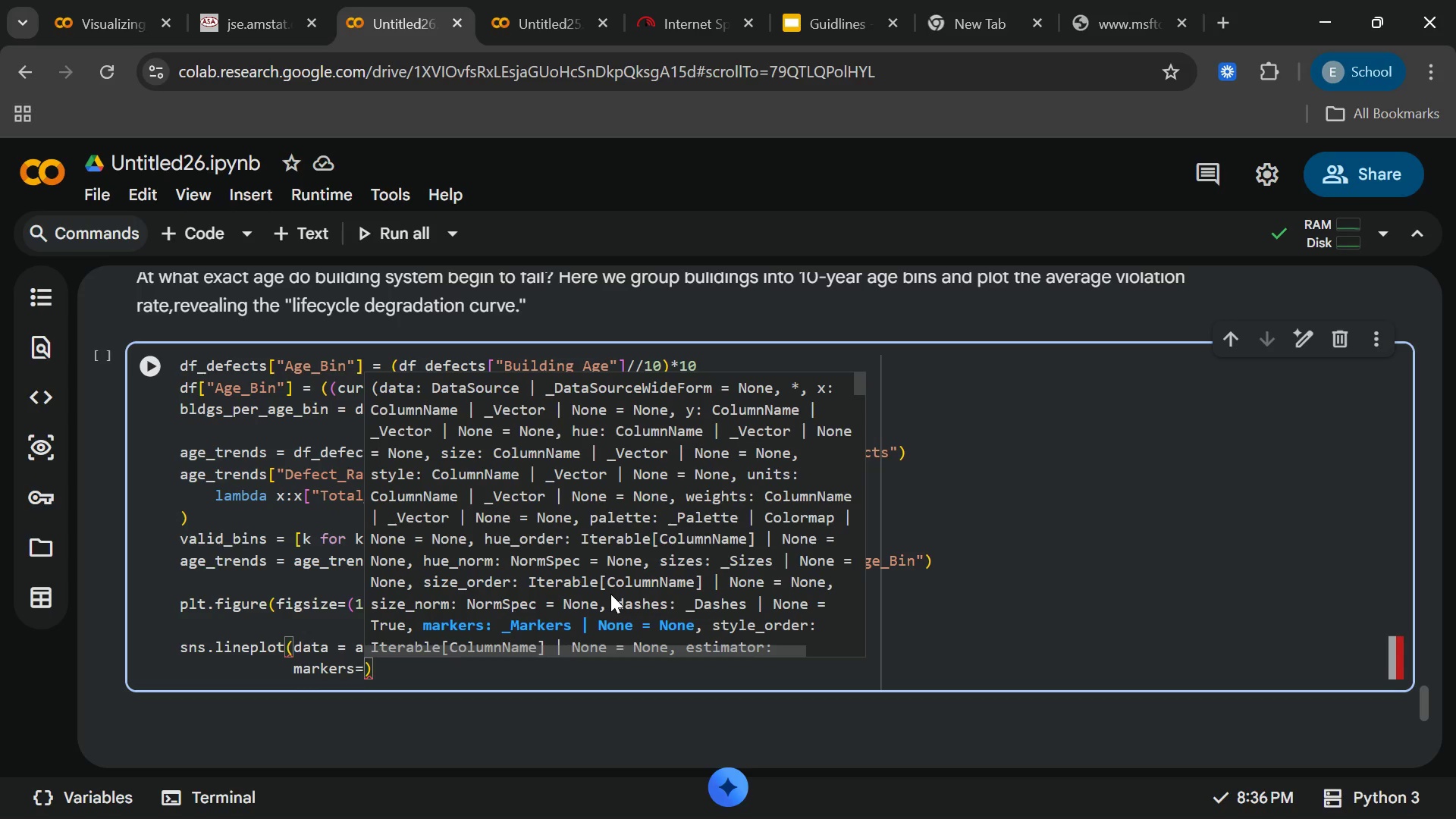 
key(Shift+Quote)
 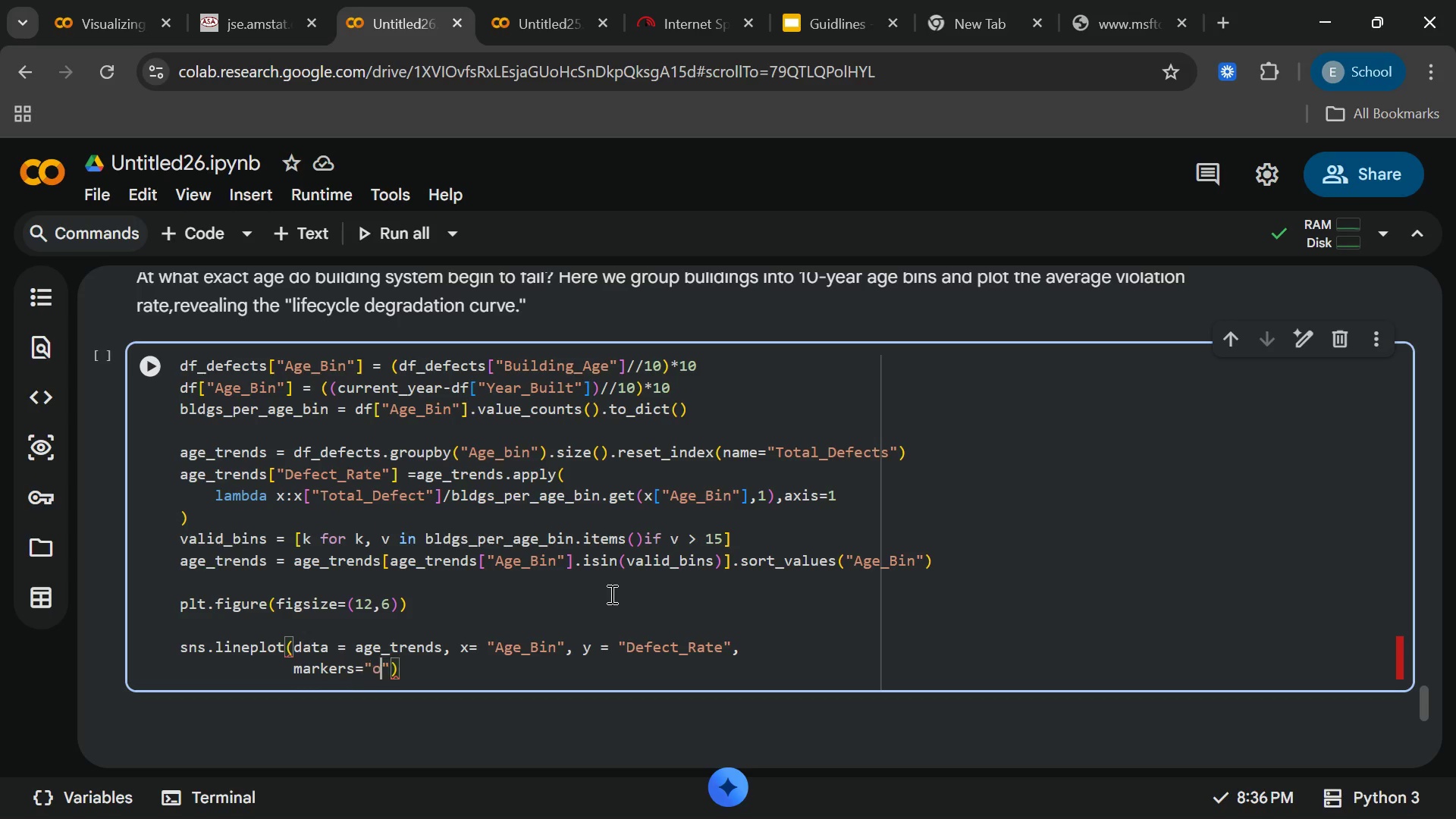 
key(O)
 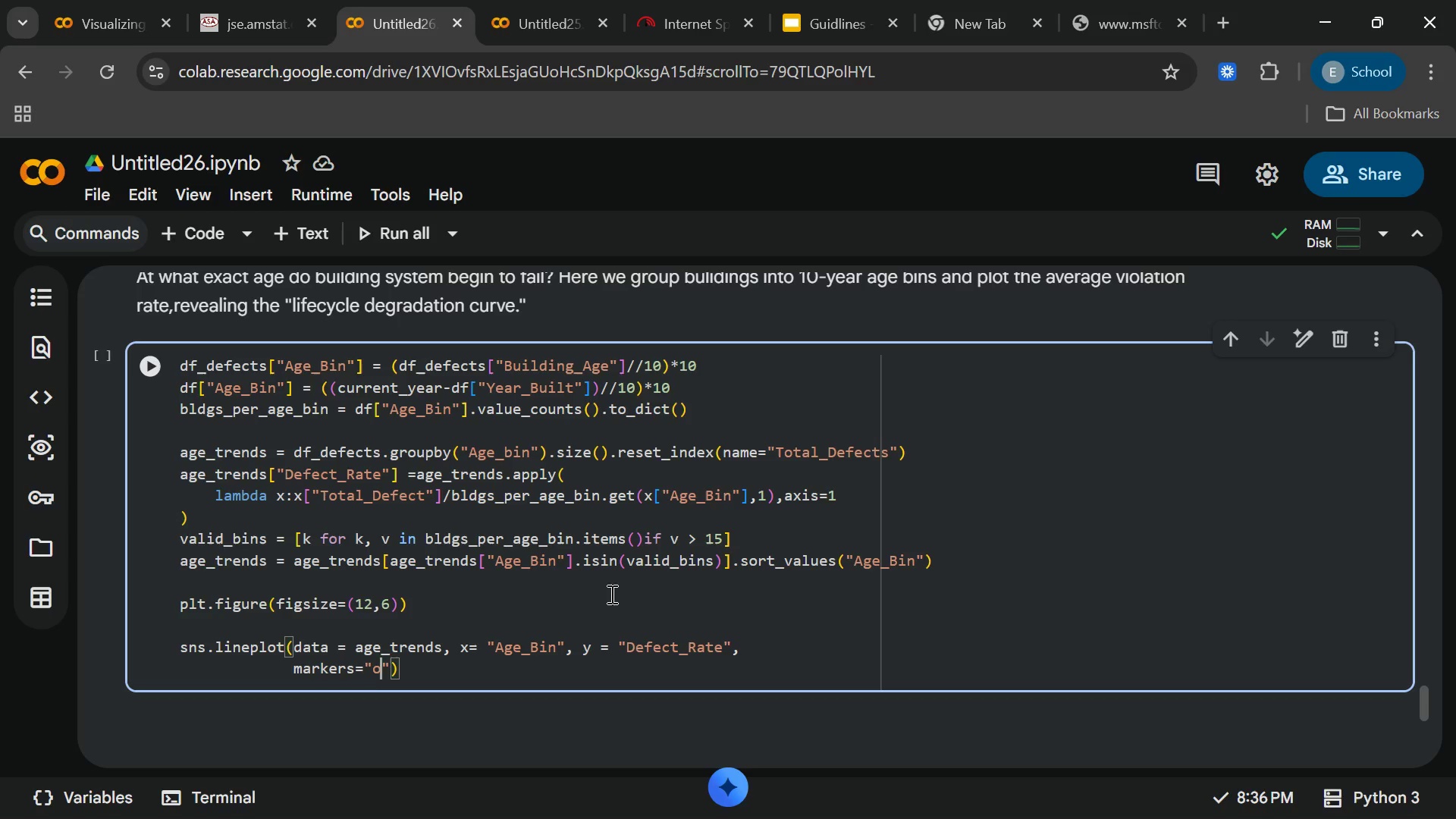 
wait(25.23)
 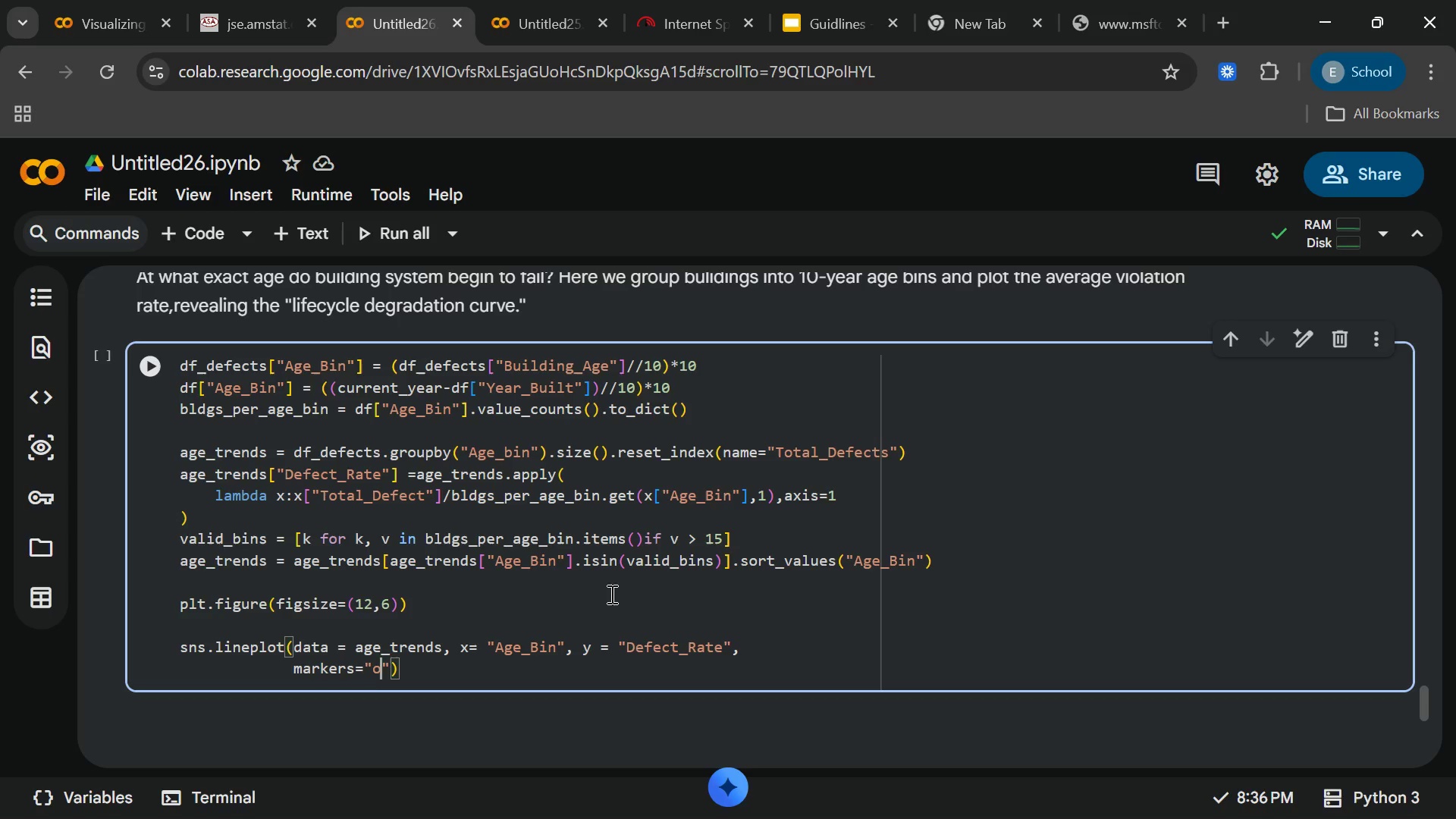 
key(ArrowRight)
 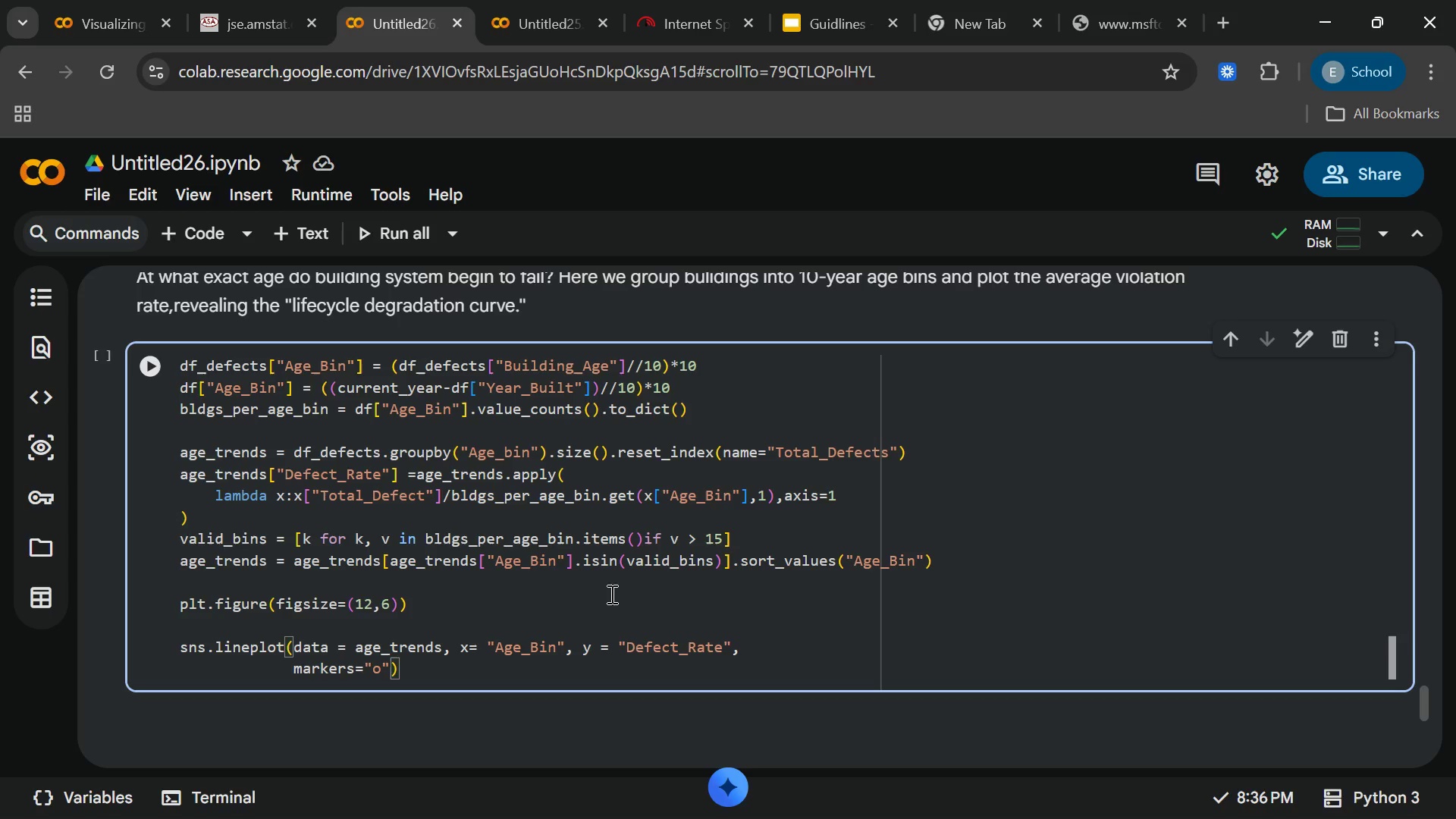 
type(,color " #c0382b)
 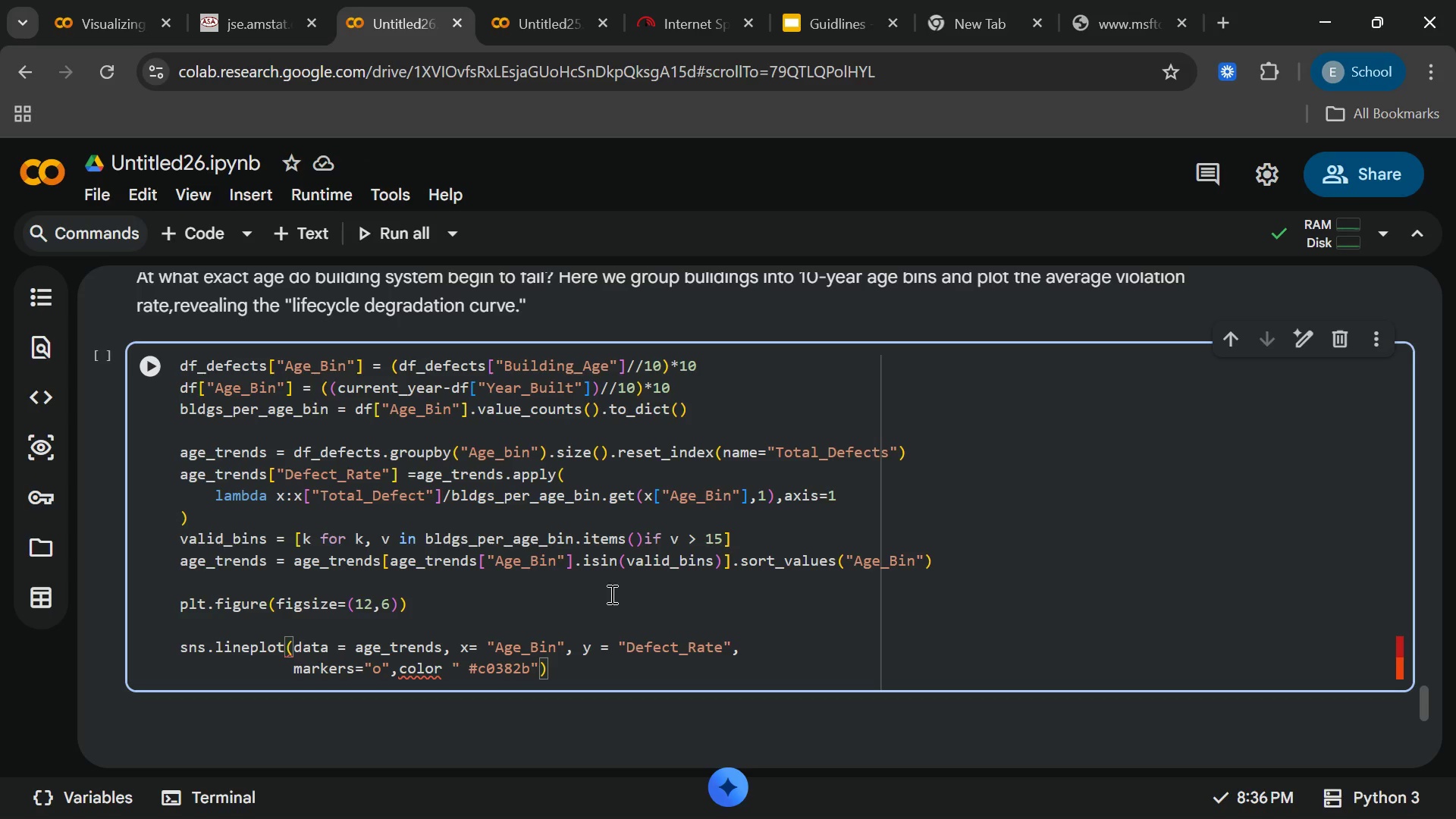 
left_click([444, 674])
 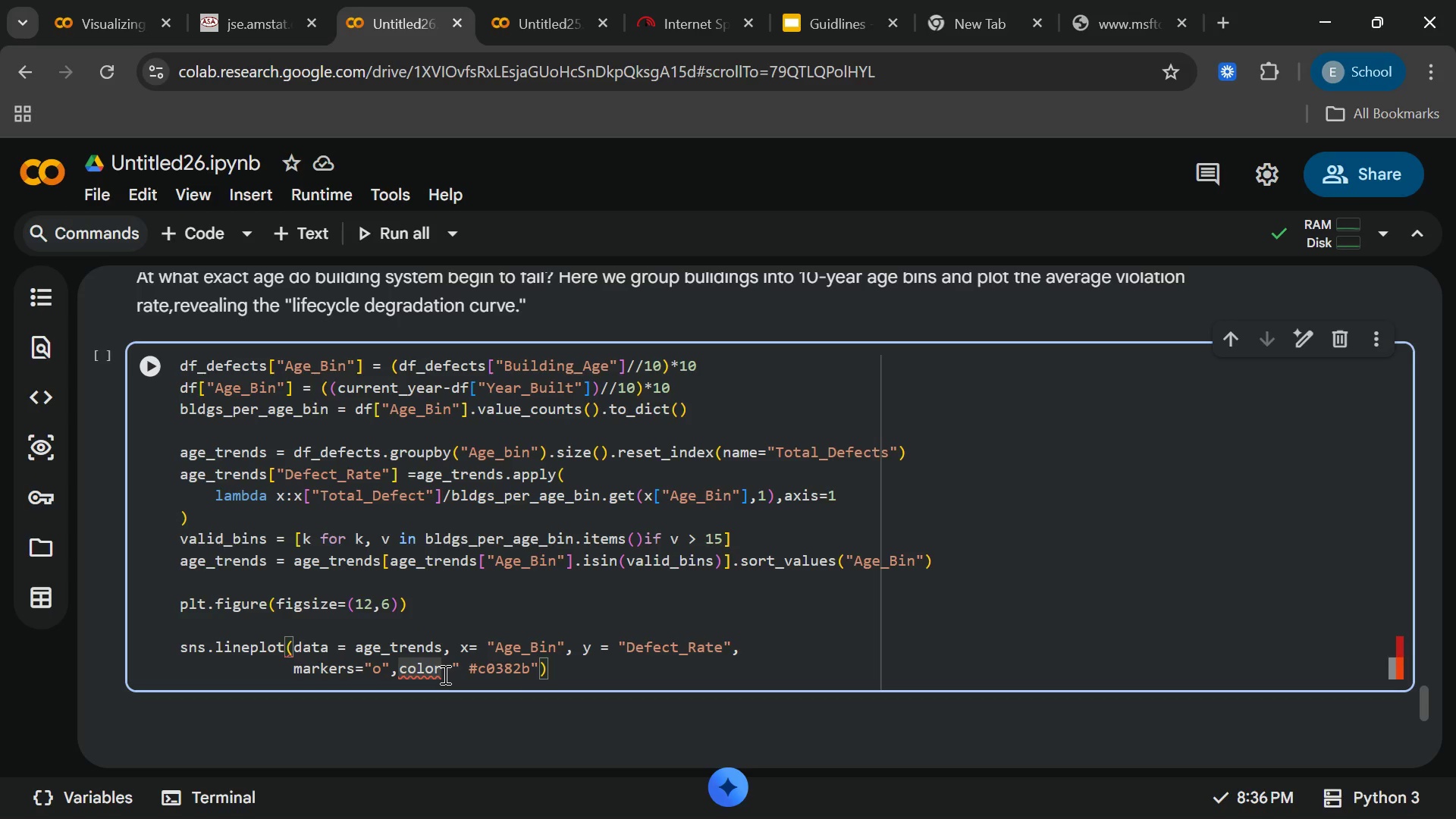 
key(Equal)
 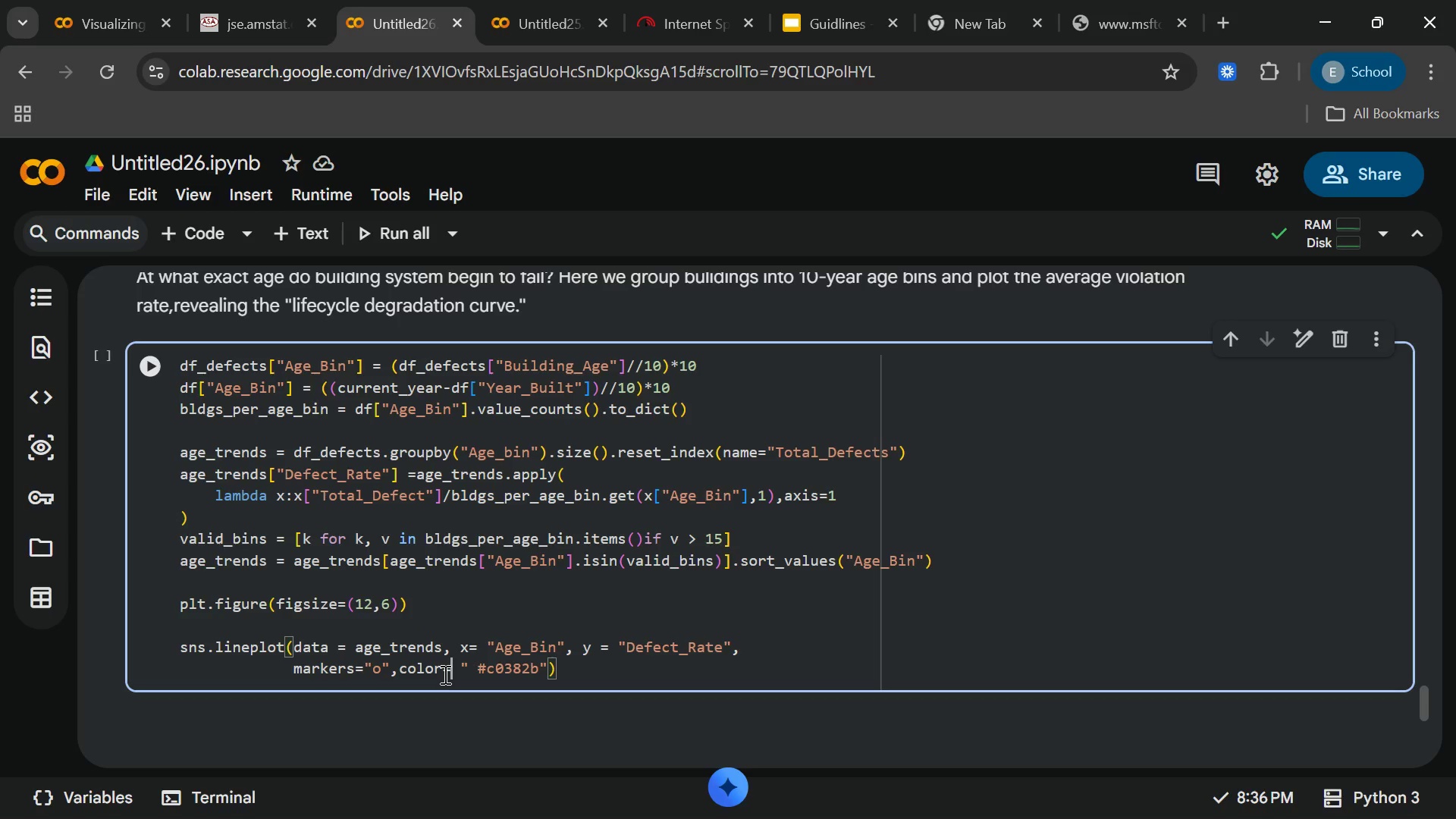 
key(ArrowRight)
 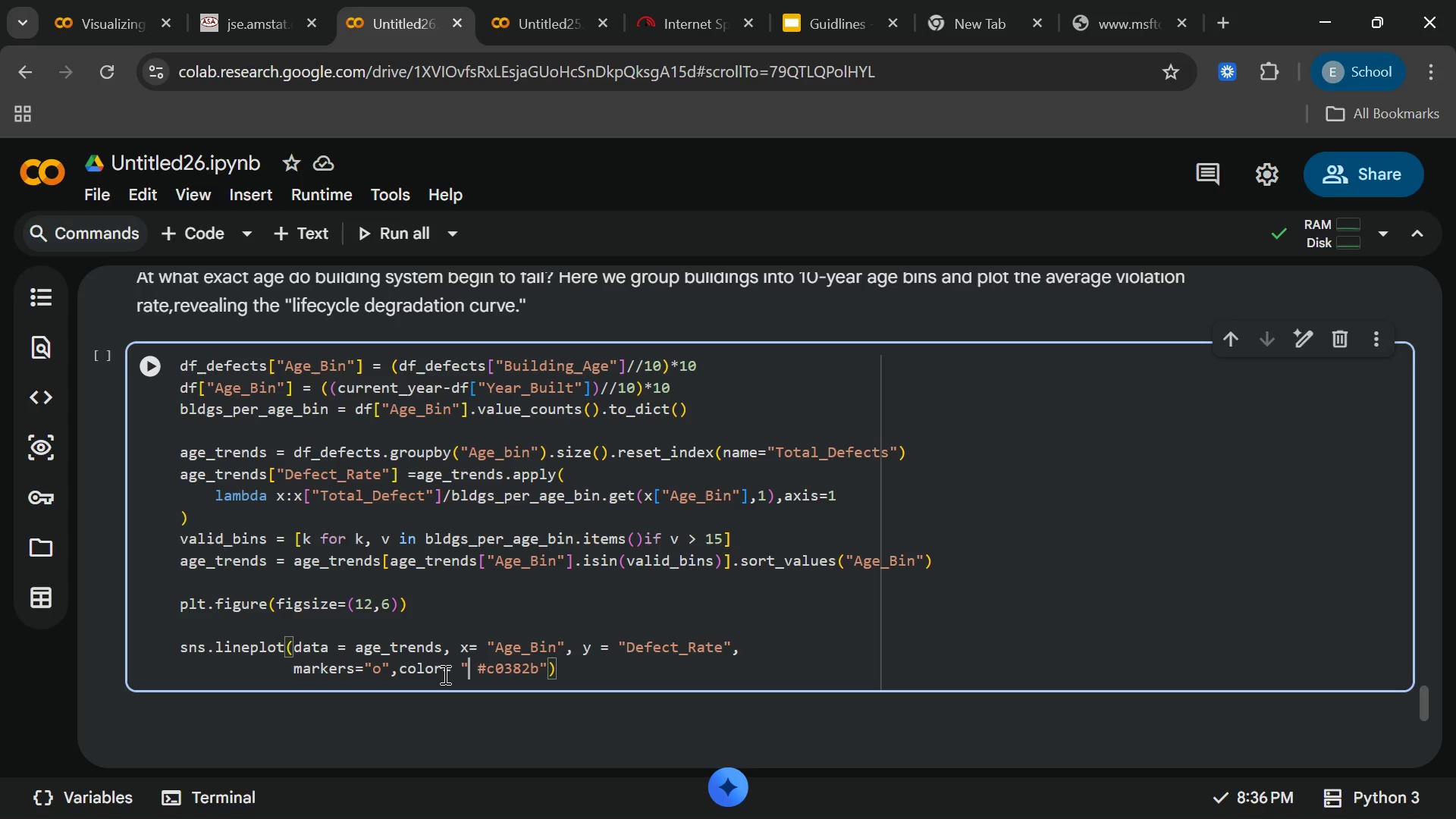 
key(ArrowRight)
 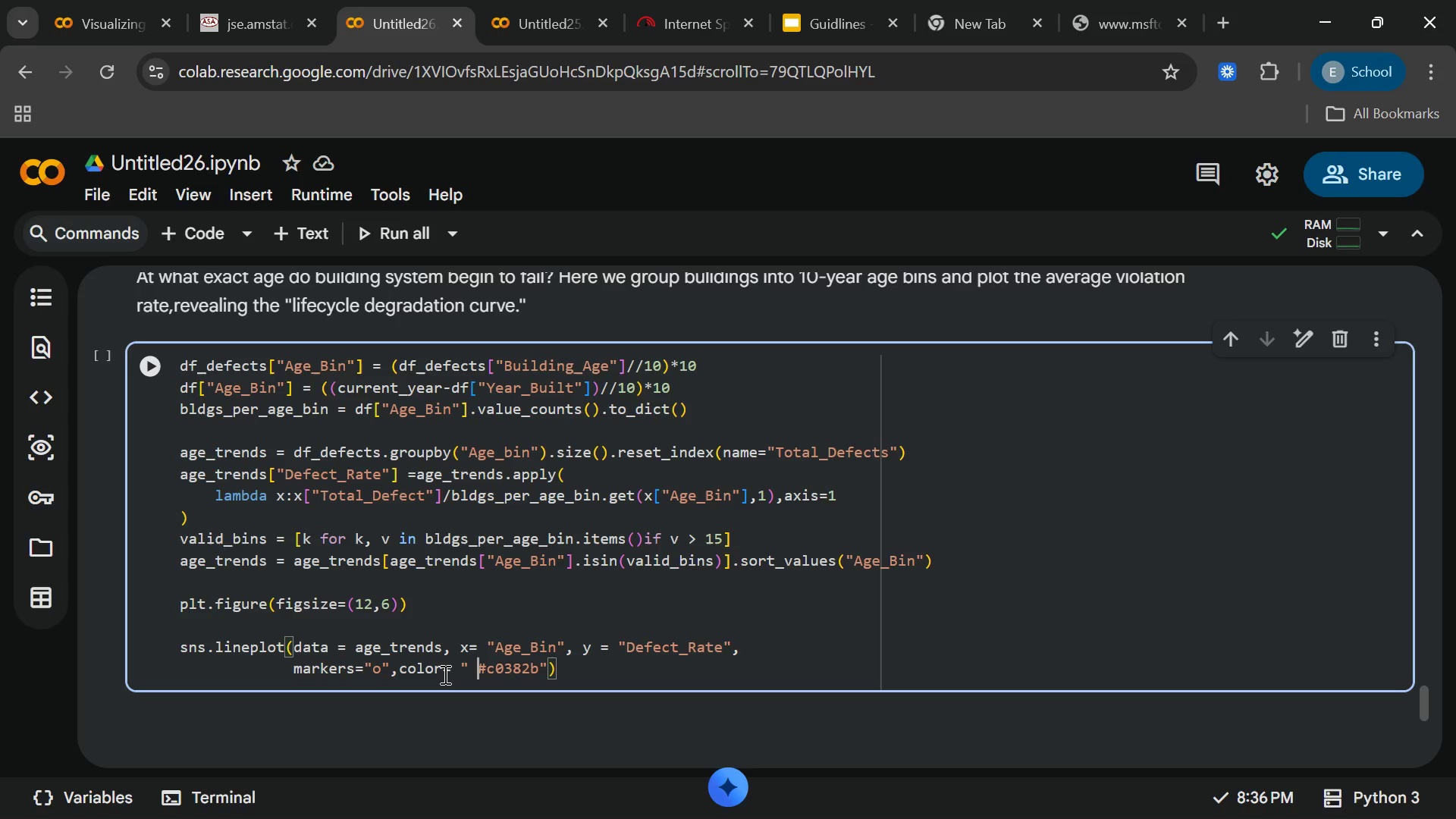 
key(ArrowRight)
 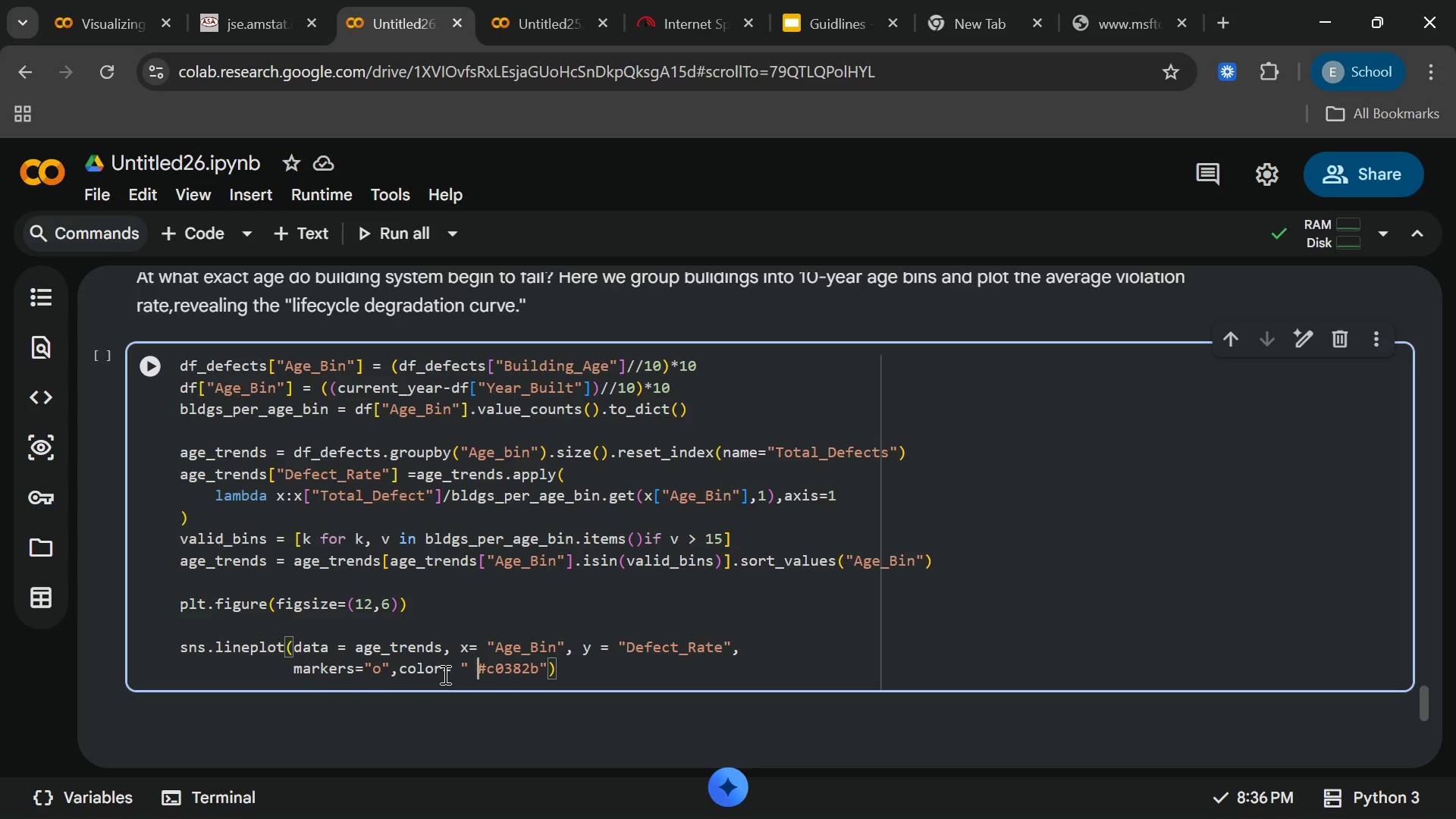 
key(Backspace)
 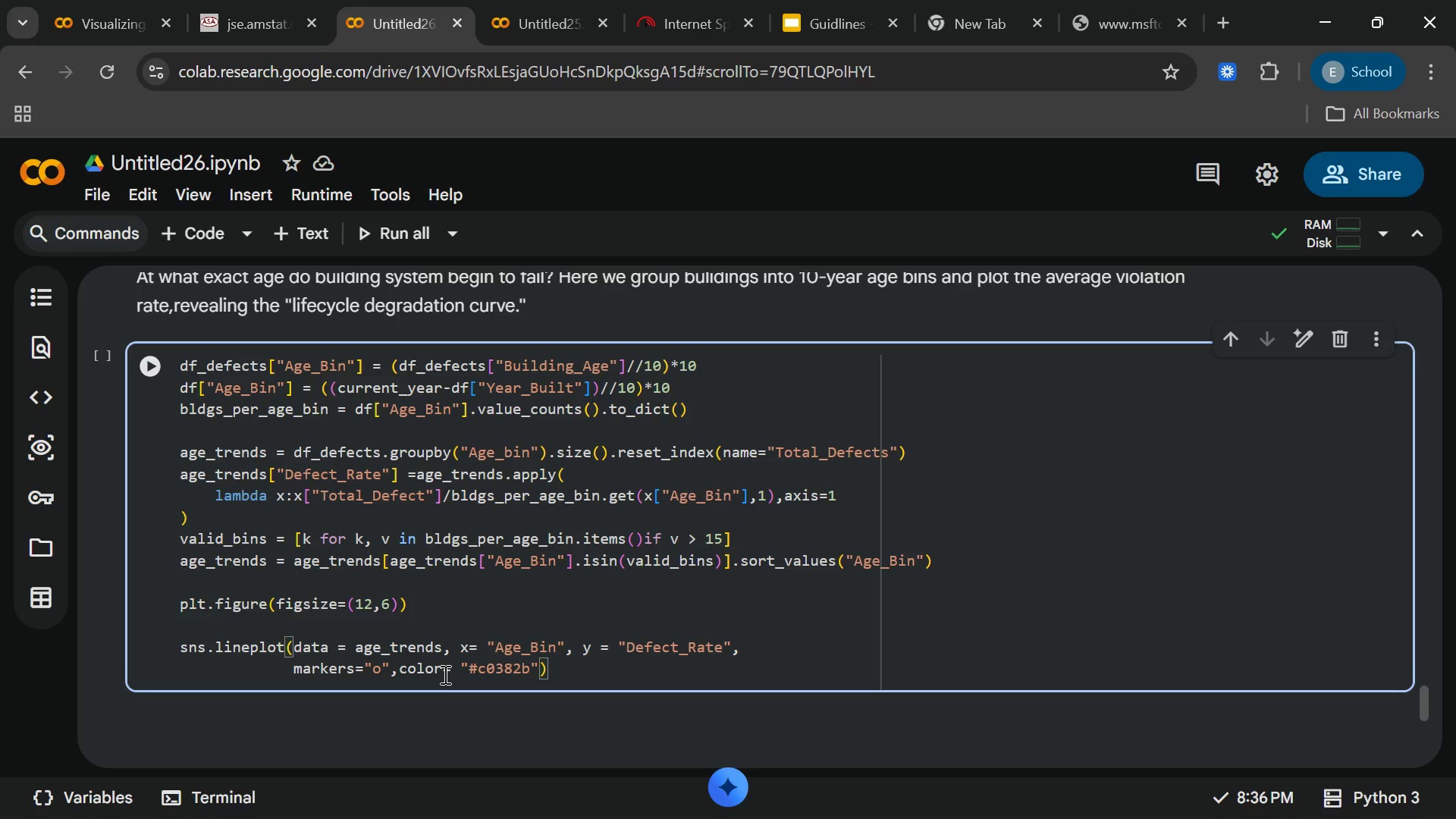 
key(ArrowRight)
 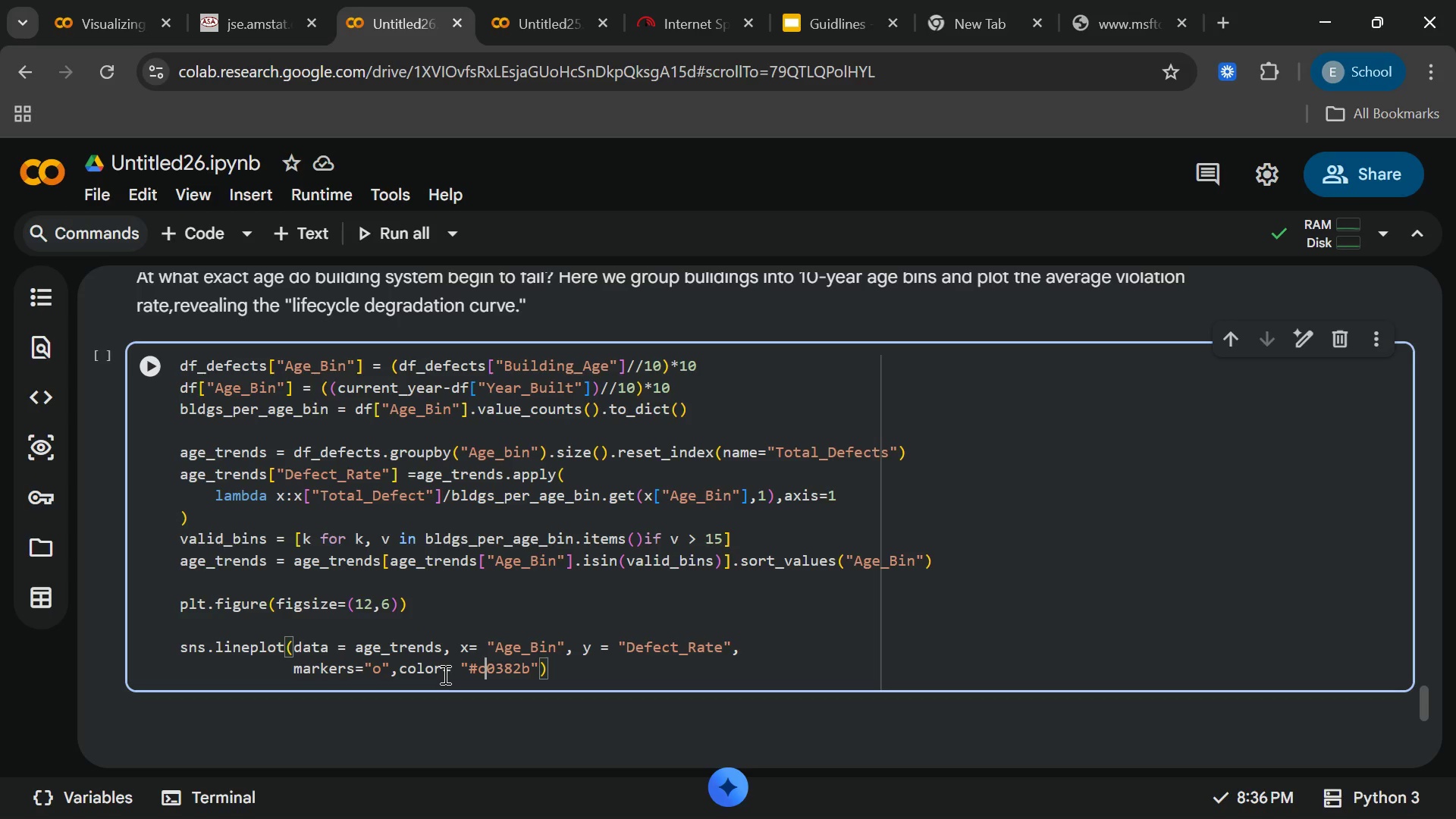 
key(ArrowRight)
 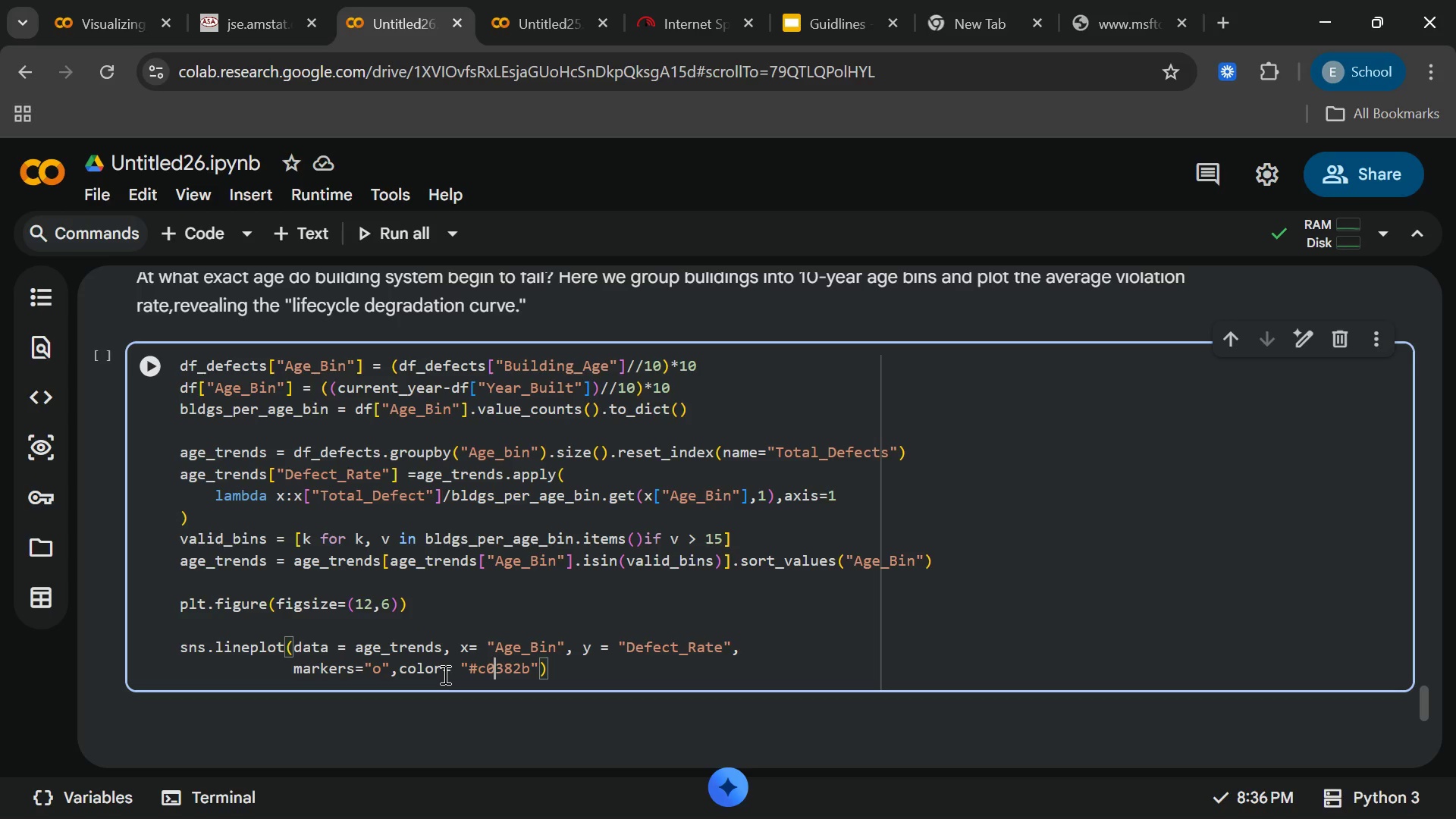 
key(ArrowRight)
 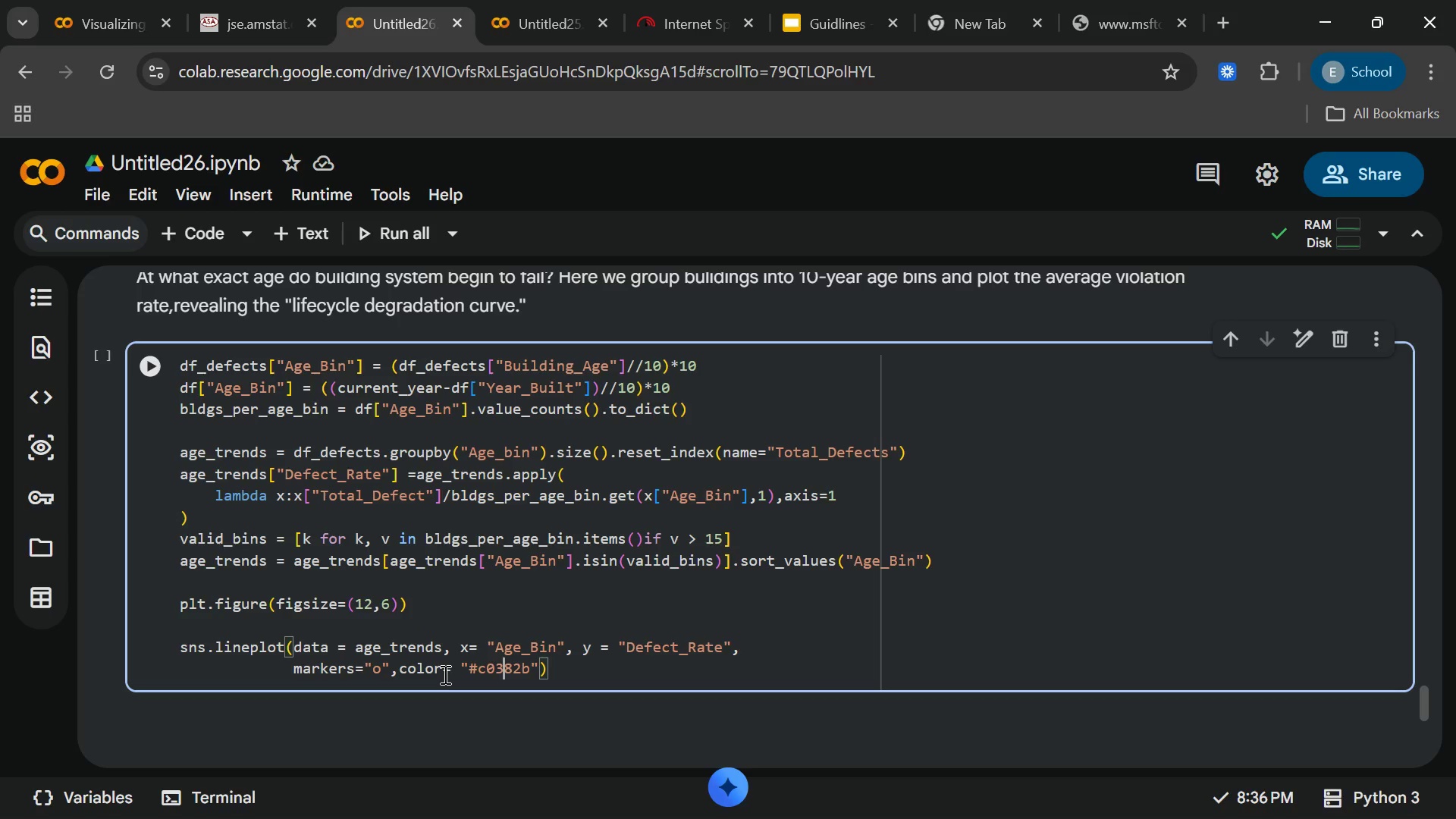 
key(ArrowRight)
 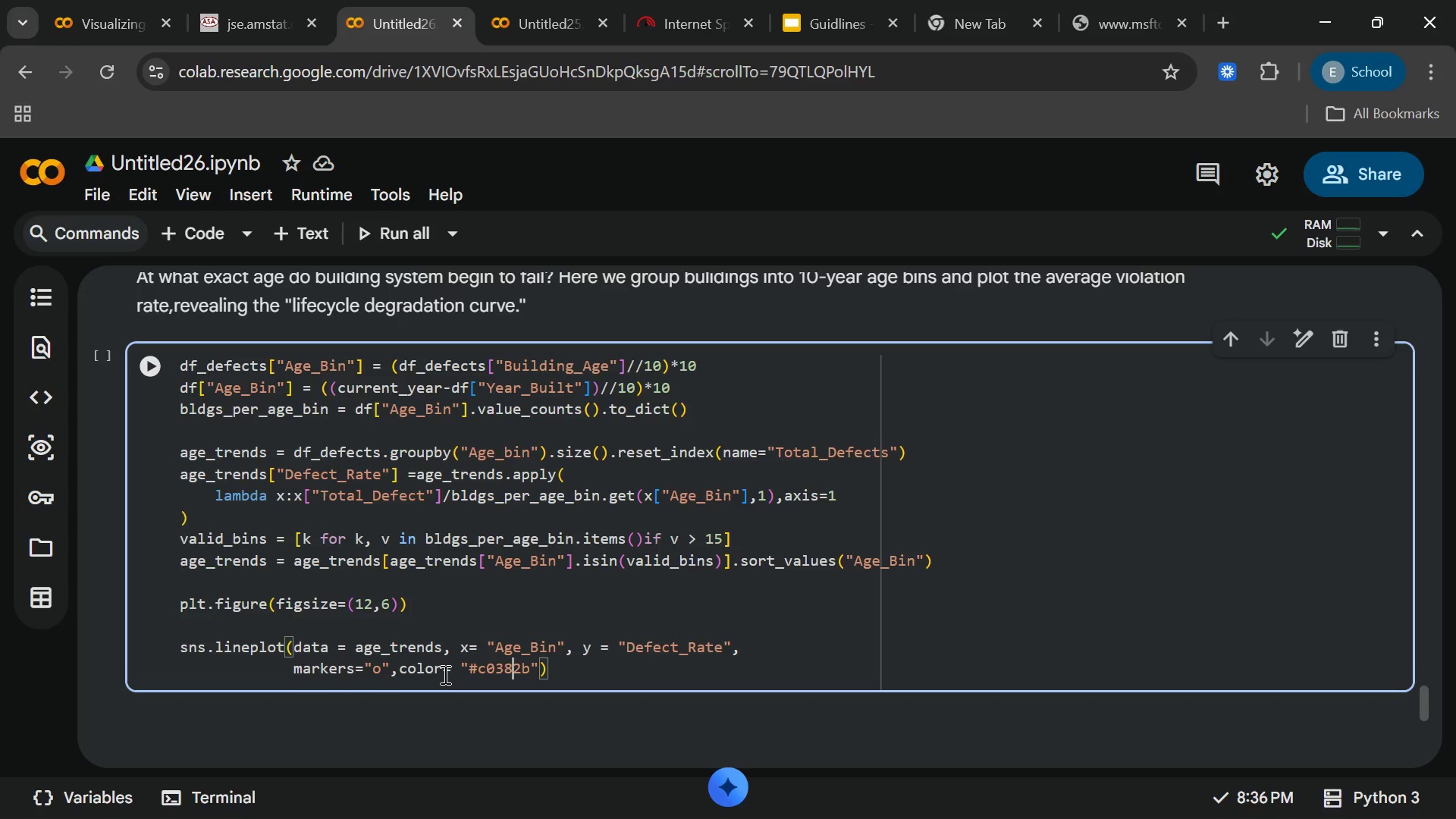 
key(ArrowRight)
 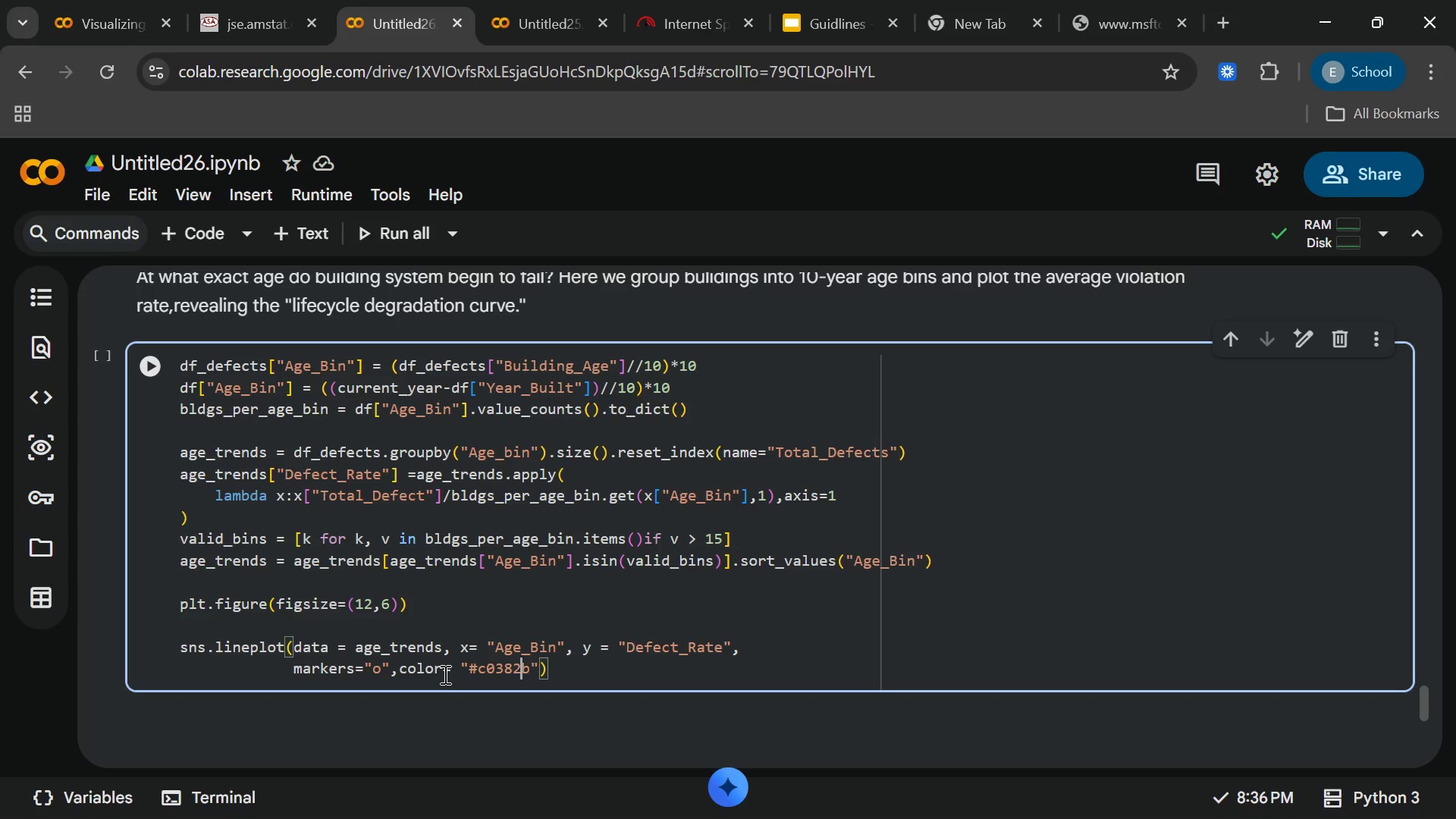 
key(ArrowRight)
 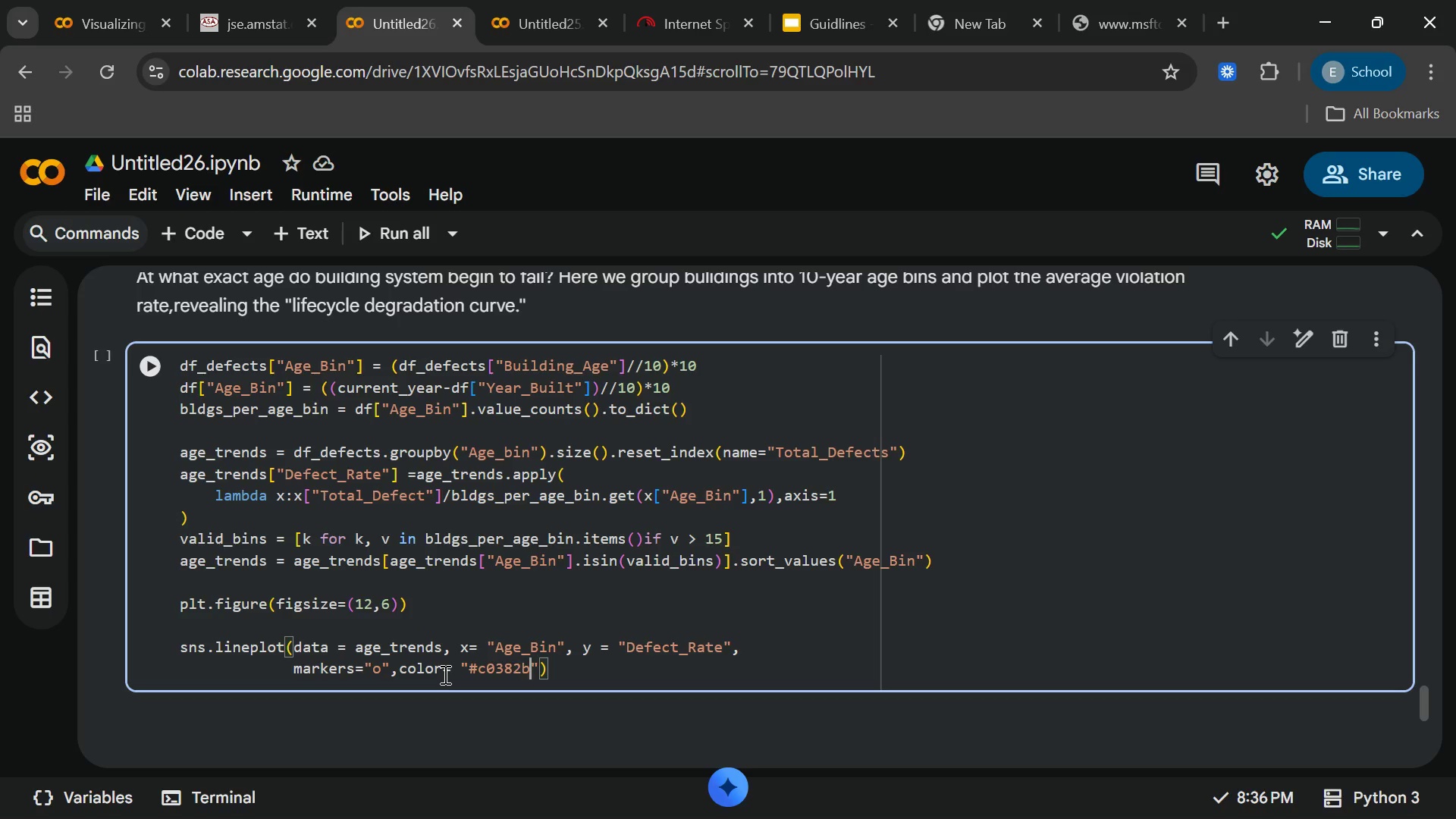 
key(ArrowRight)
 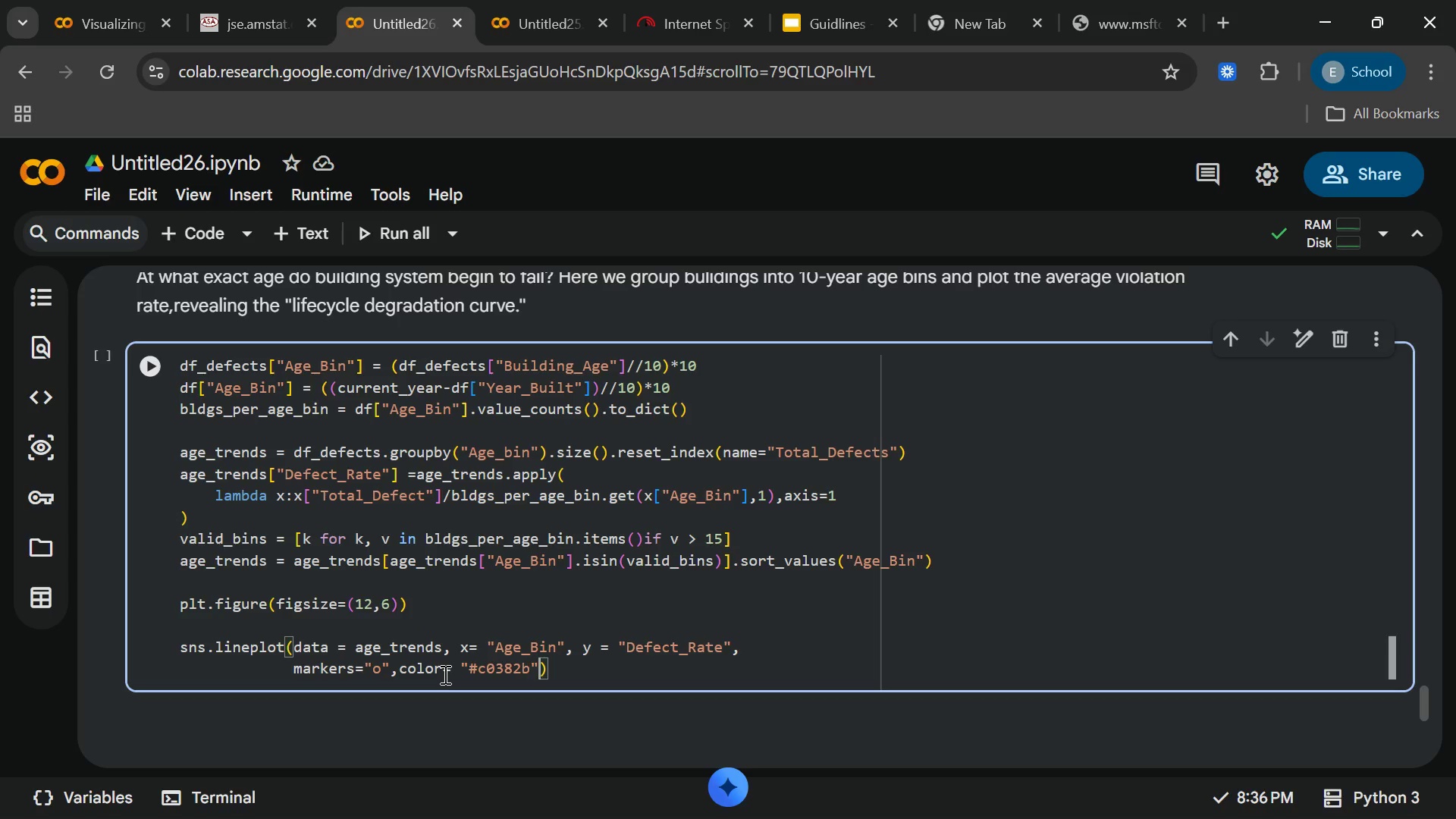 
key(ArrowRight)
 